 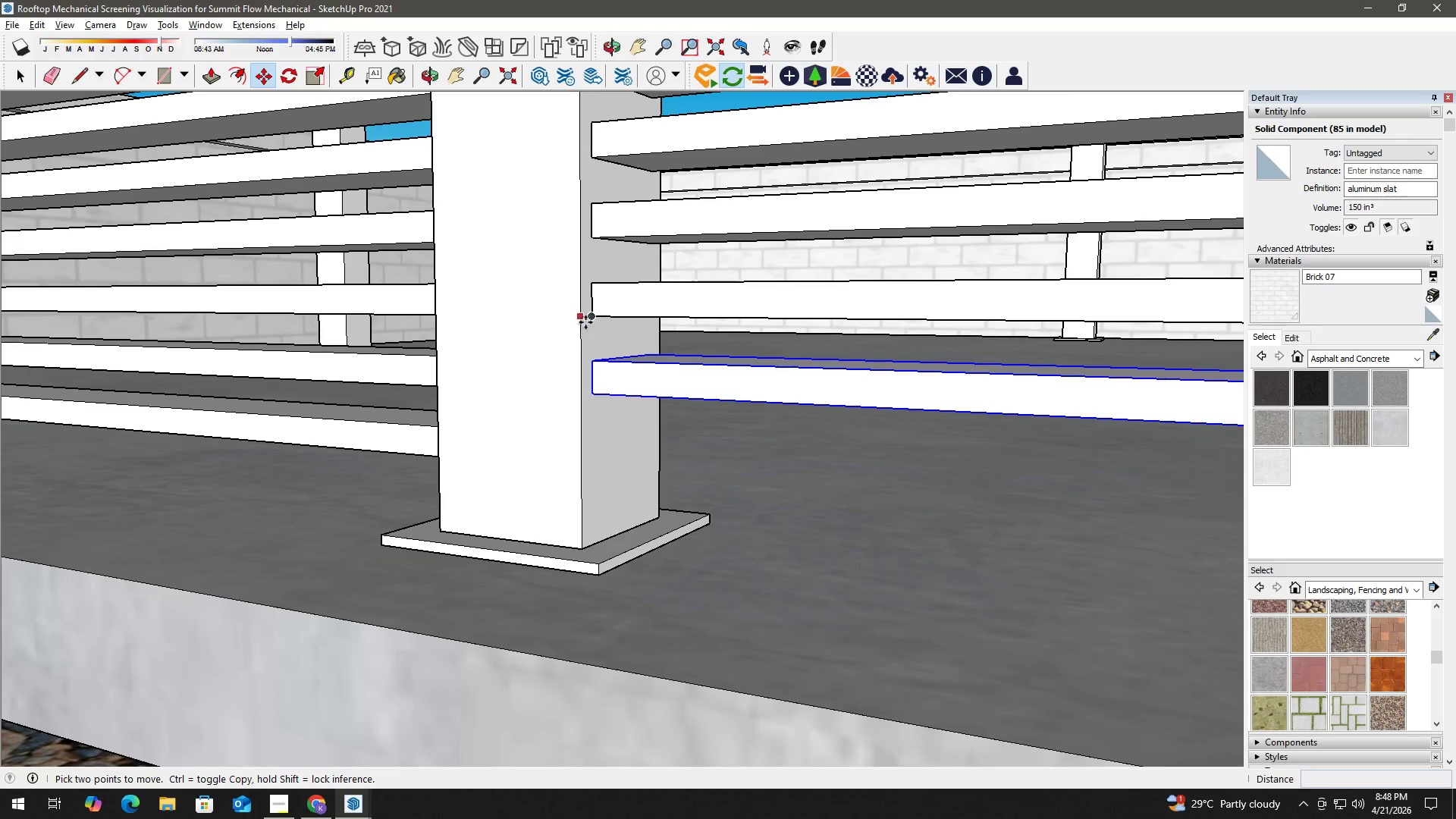 
left_click([595, 316])
 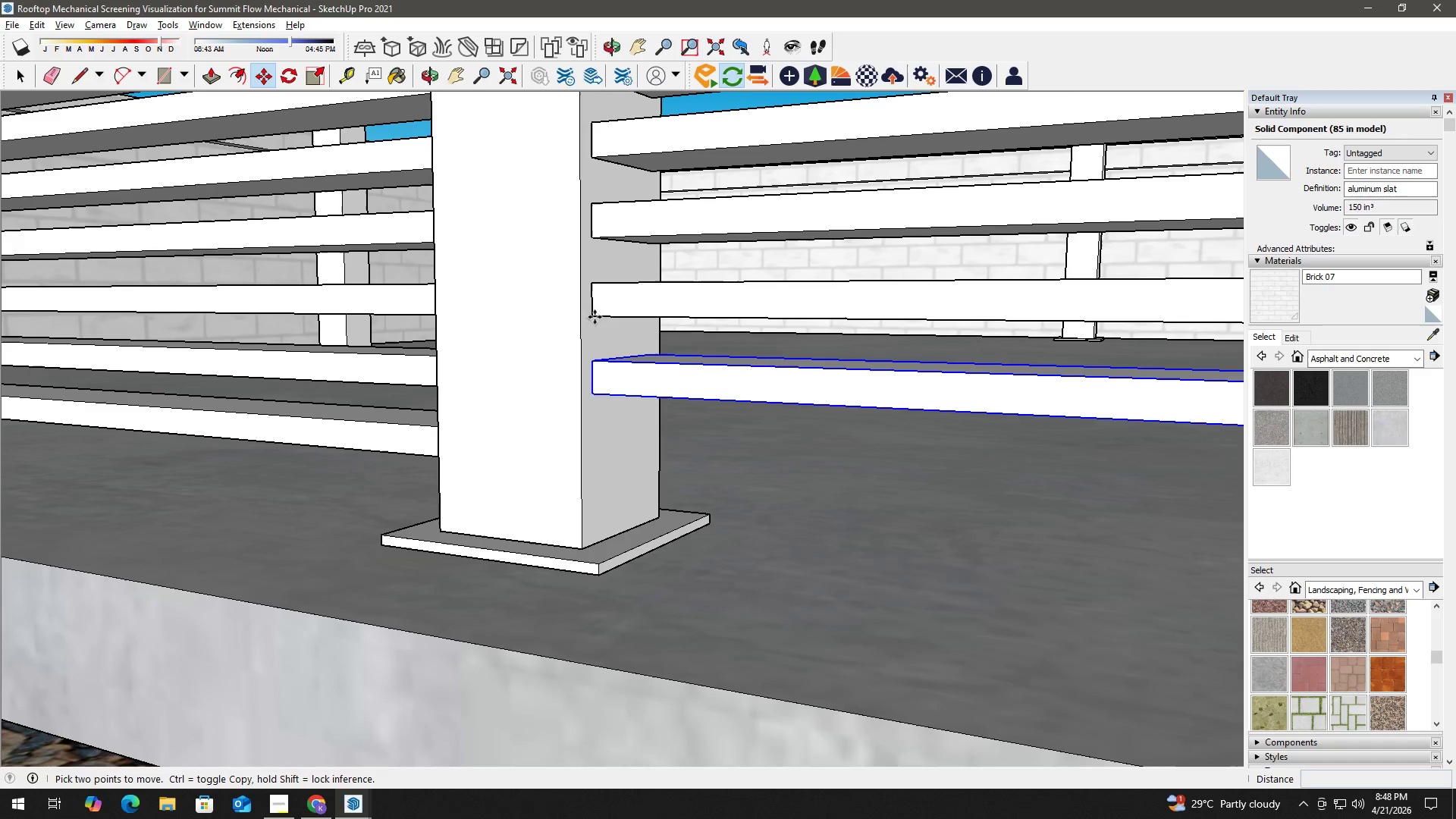 
key(Control+ControlLeft)
 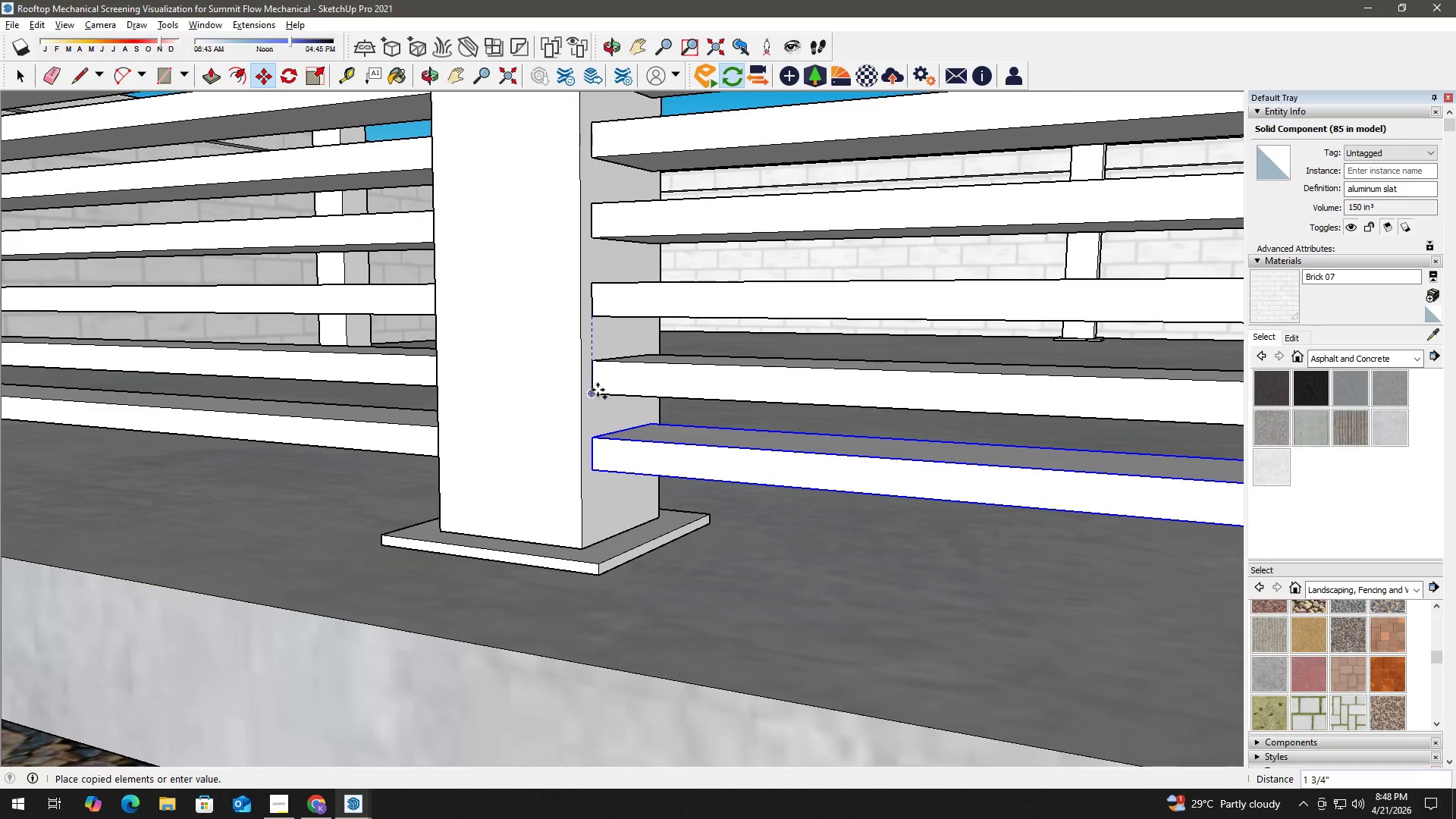 
left_click([596, 391])
 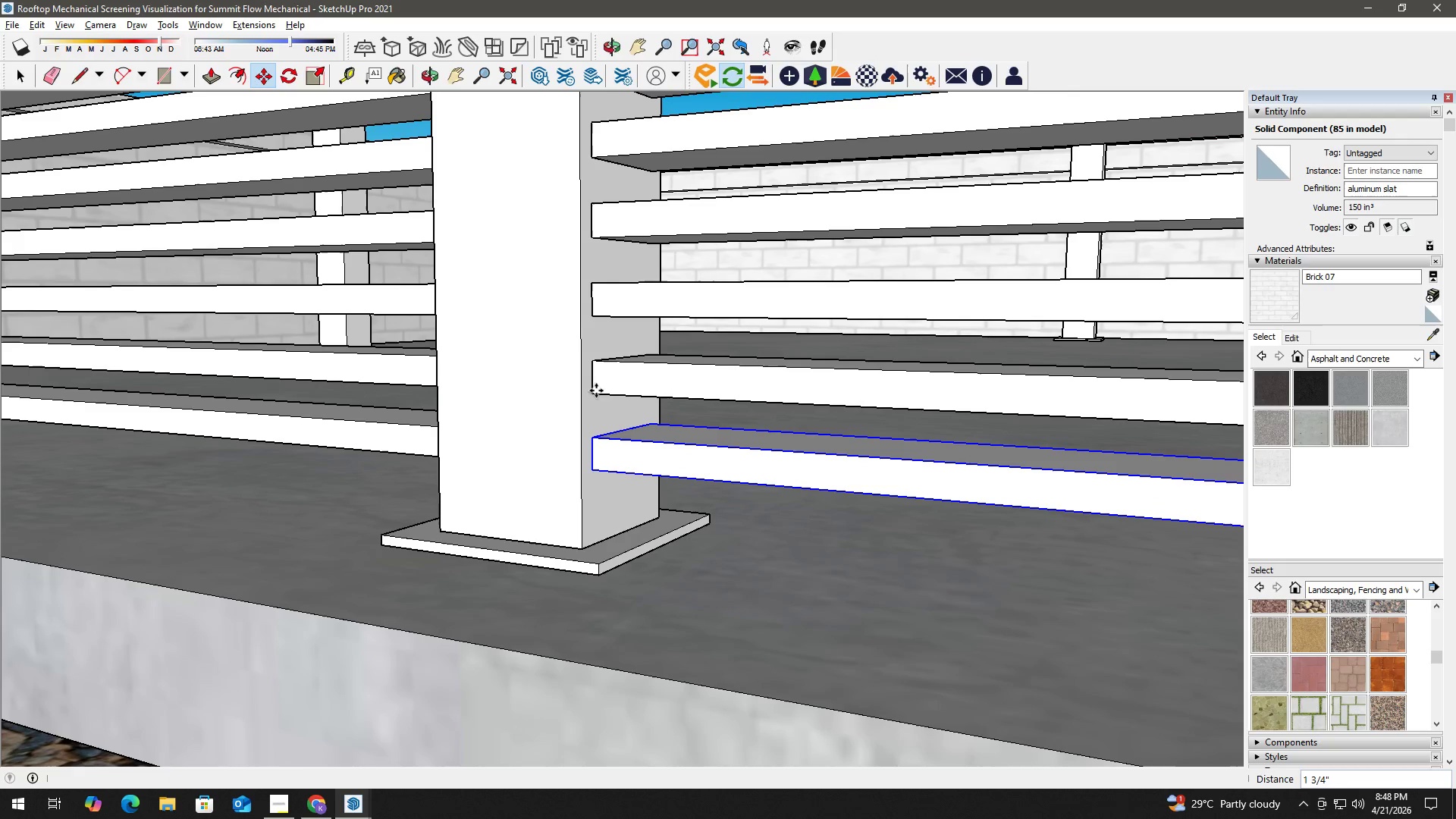 
key(Space)
 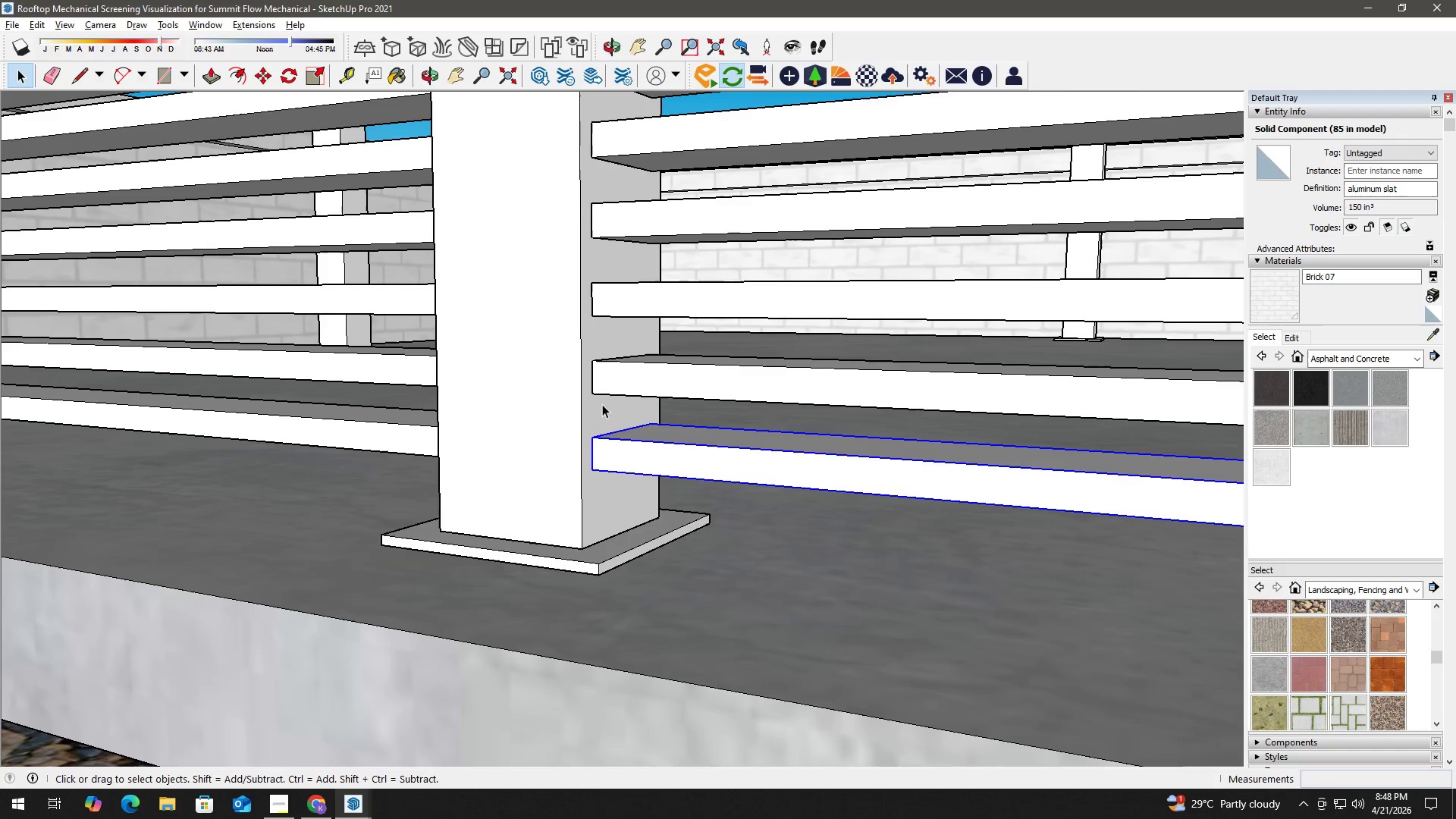 
scroll: coordinate [601, 415], scroll_direction: down, amount: 6.0
 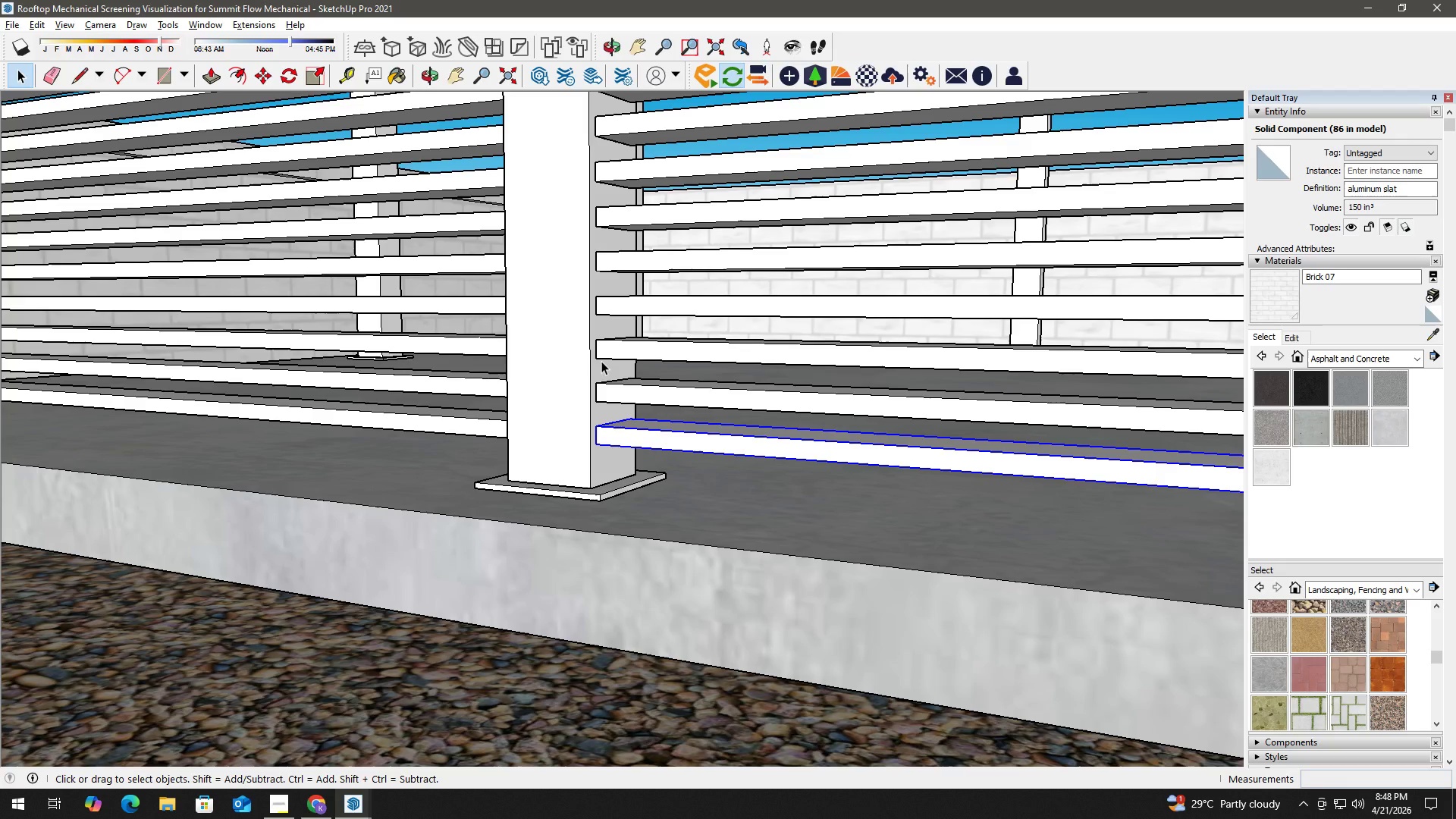 
wait(11.21)
 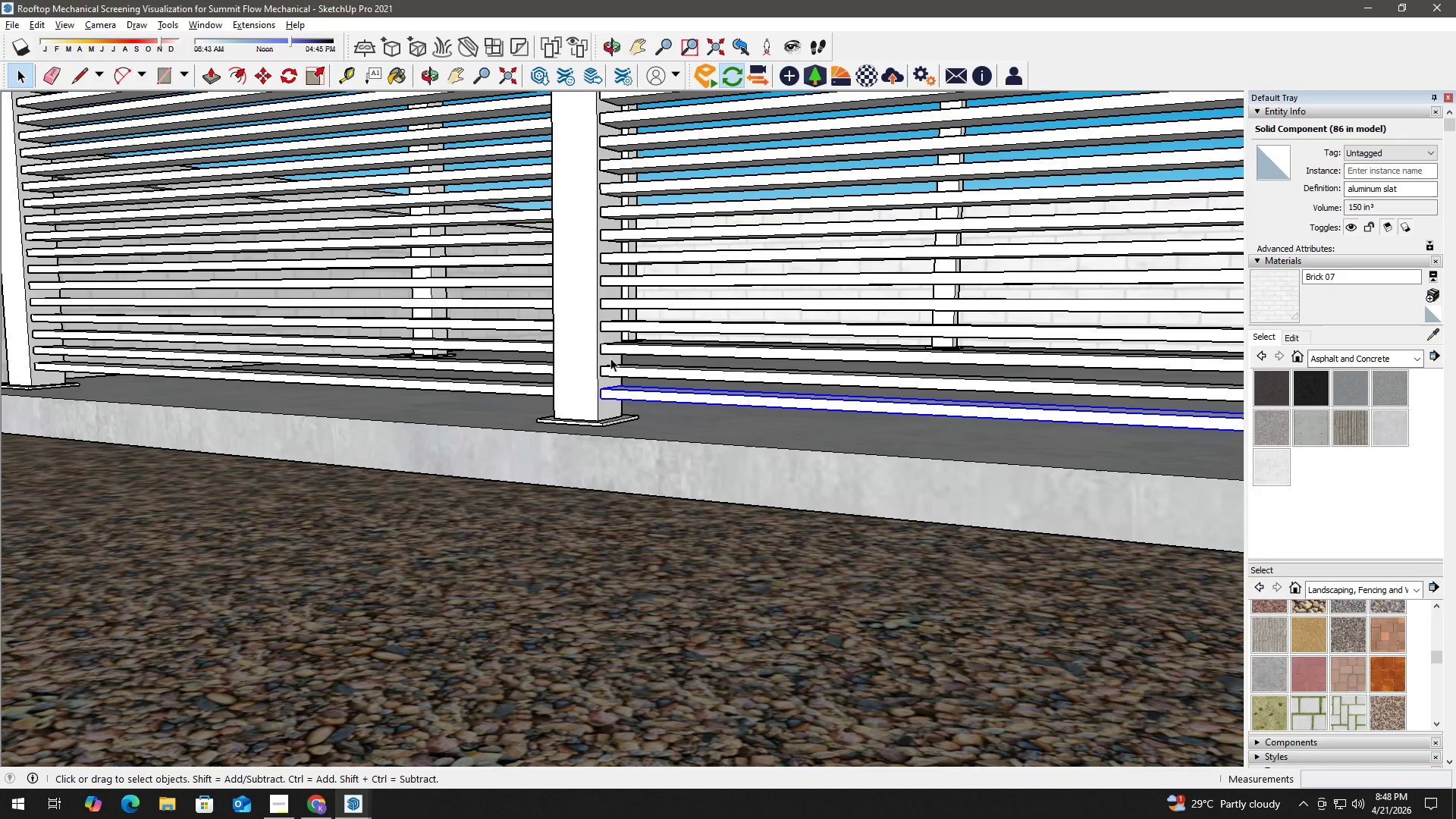 
key(H)
 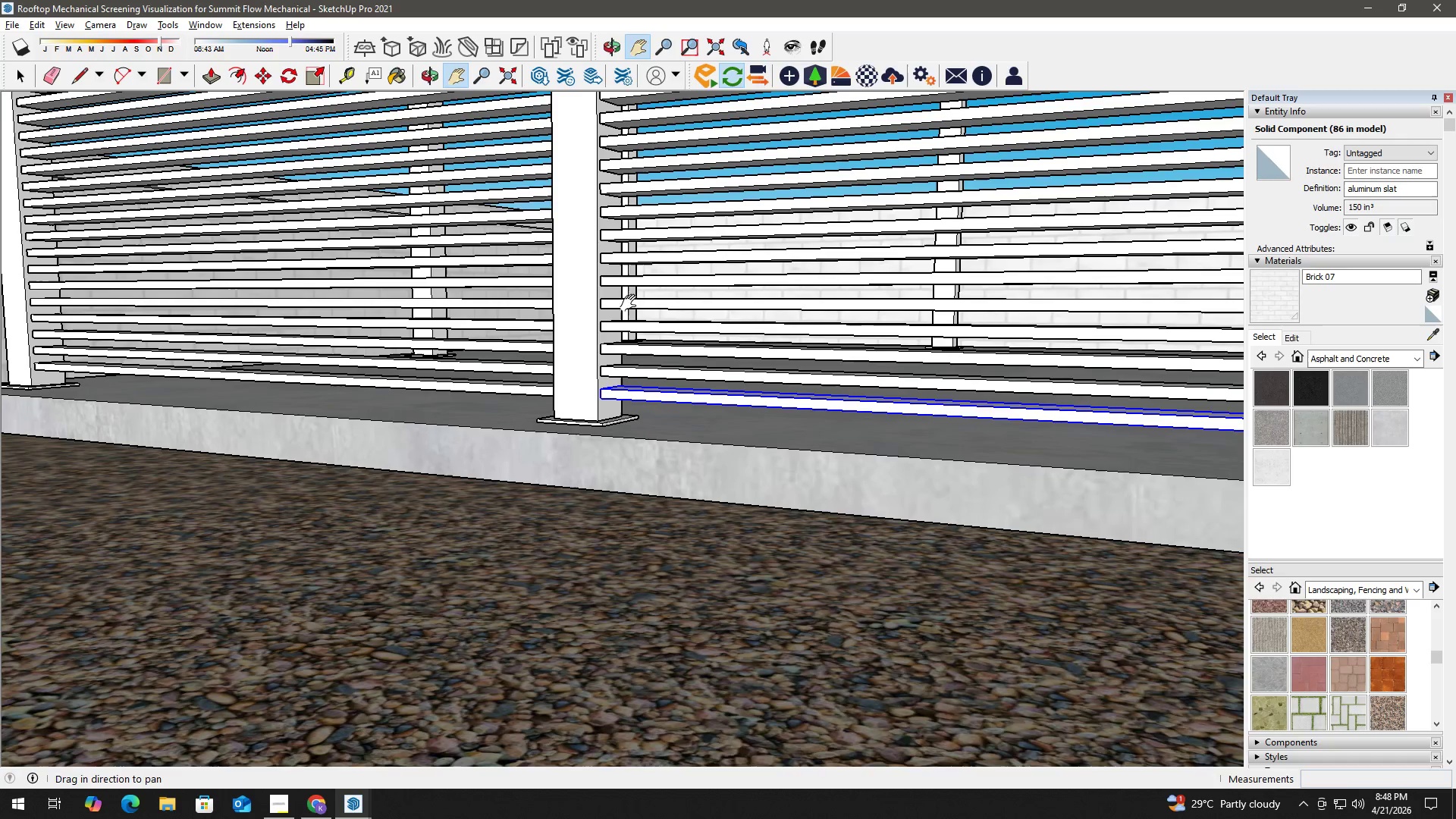 
left_click_drag(start_coordinate=[632, 300], to_coordinate=[554, 522])
 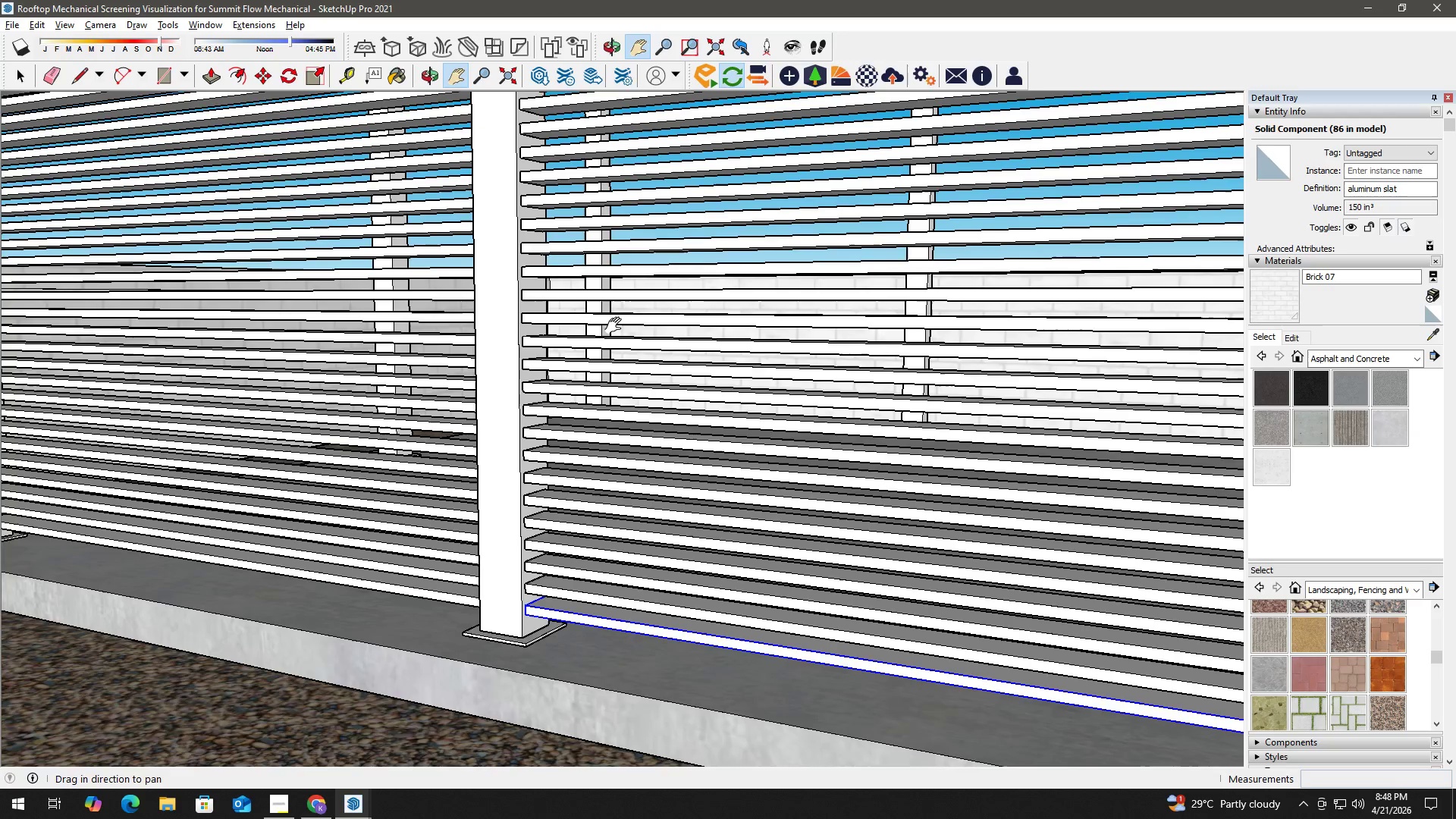 
scroll: coordinate [610, 356], scroll_direction: down, amount: 7.0
 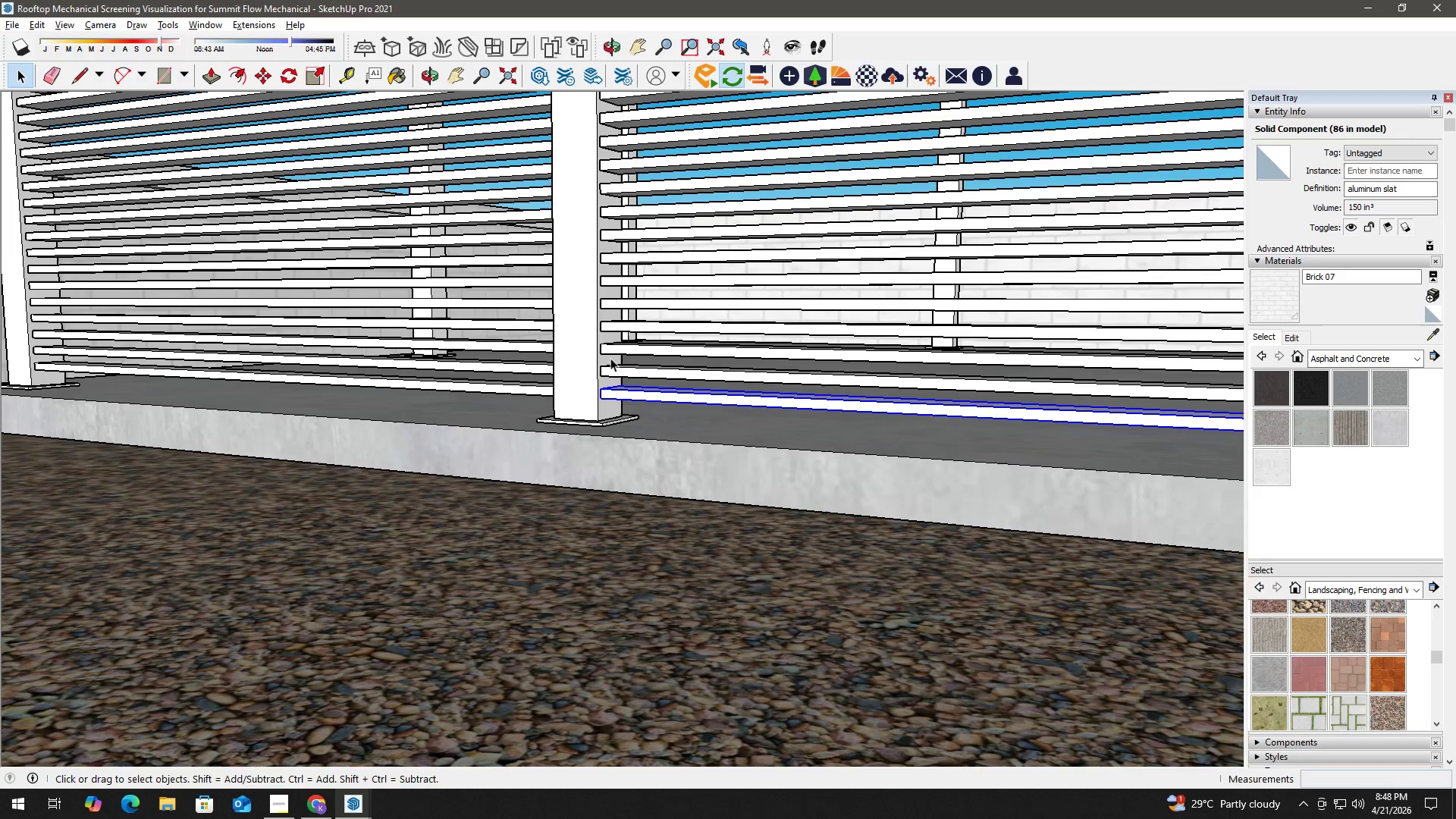 
left_click_drag(start_coordinate=[613, 328], to_coordinate=[561, 516])
 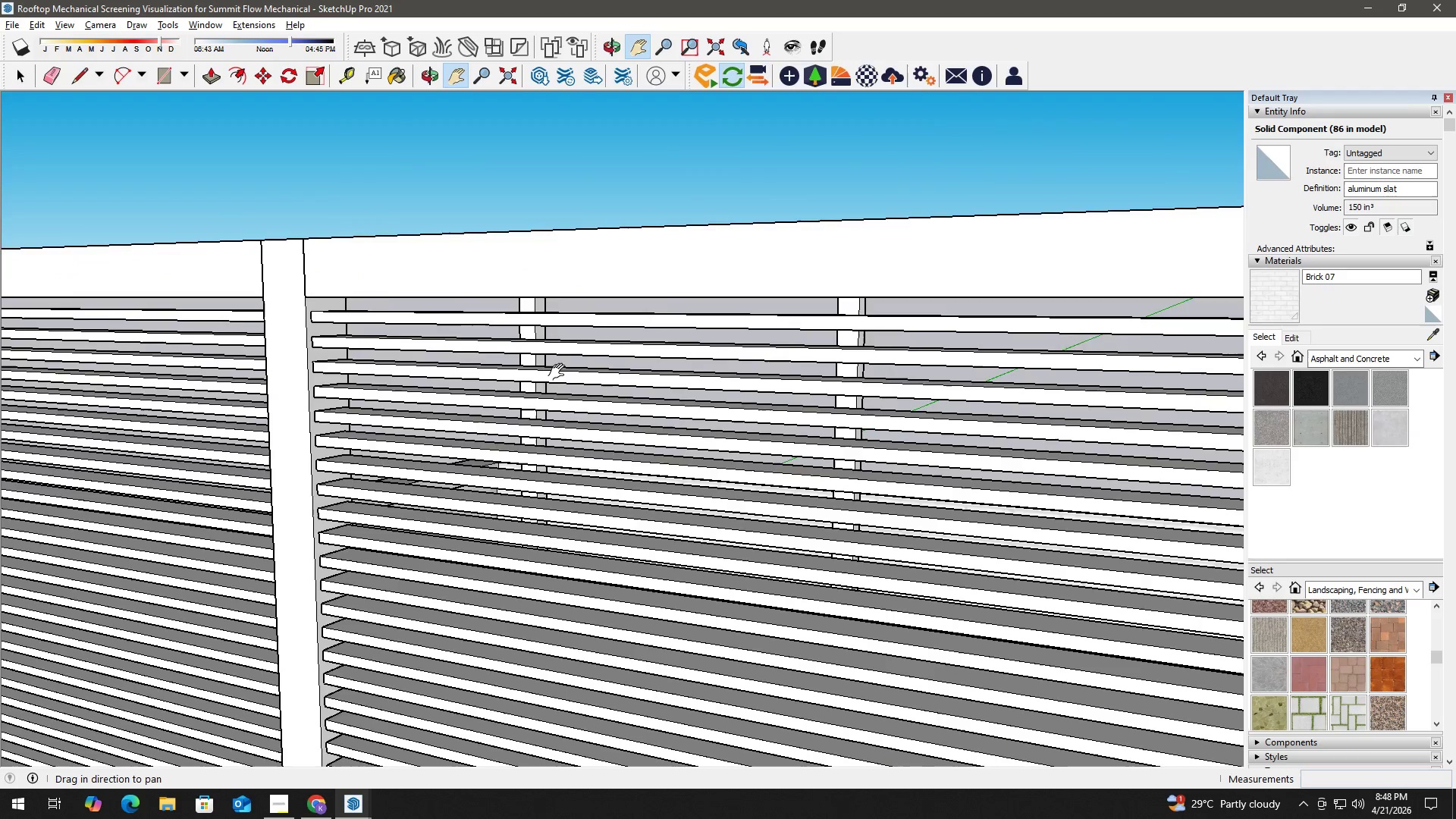 
key(Space)
 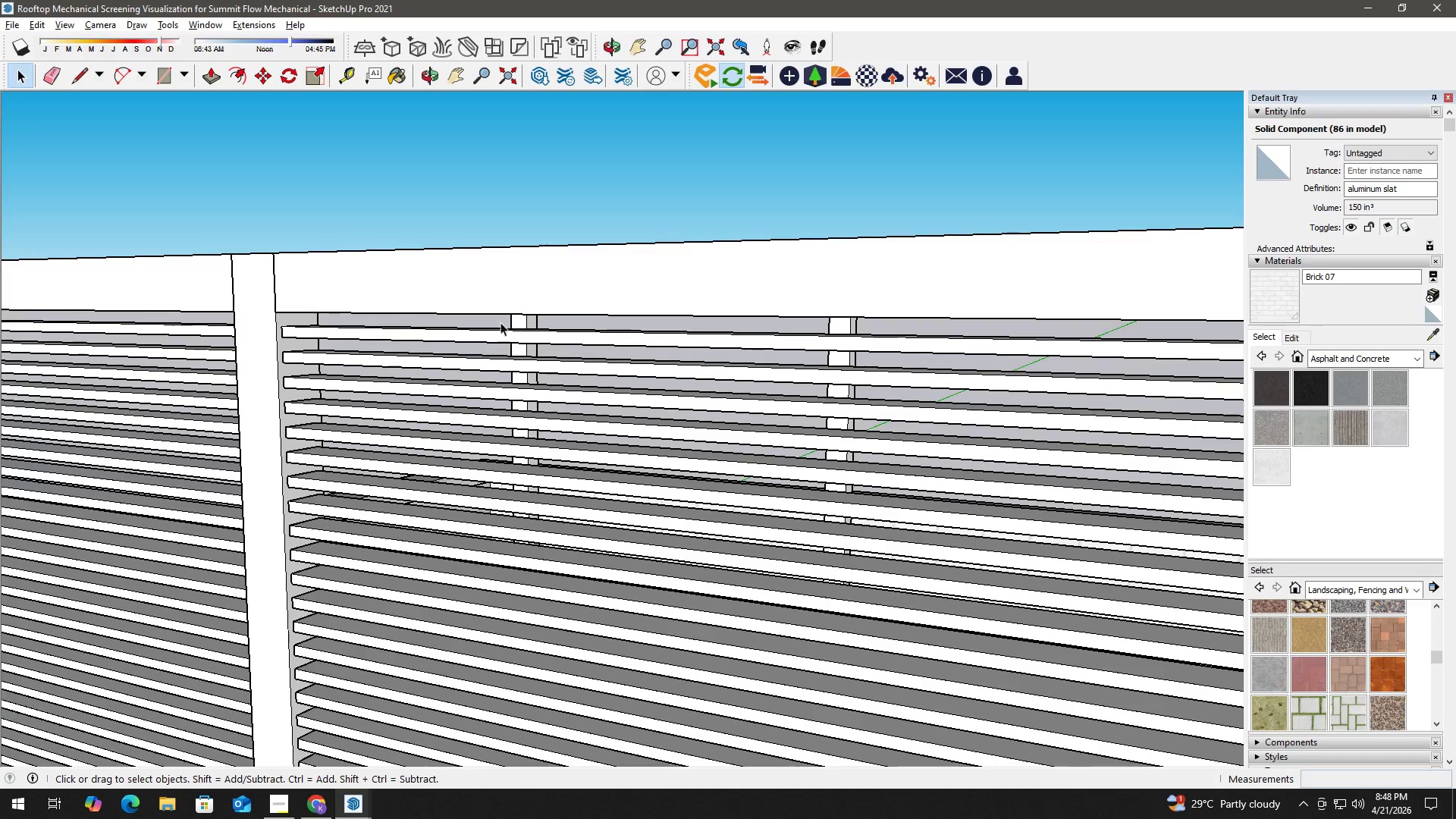 
scroll: coordinate [591, 350], scroll_direction: down, amount: 4.0
 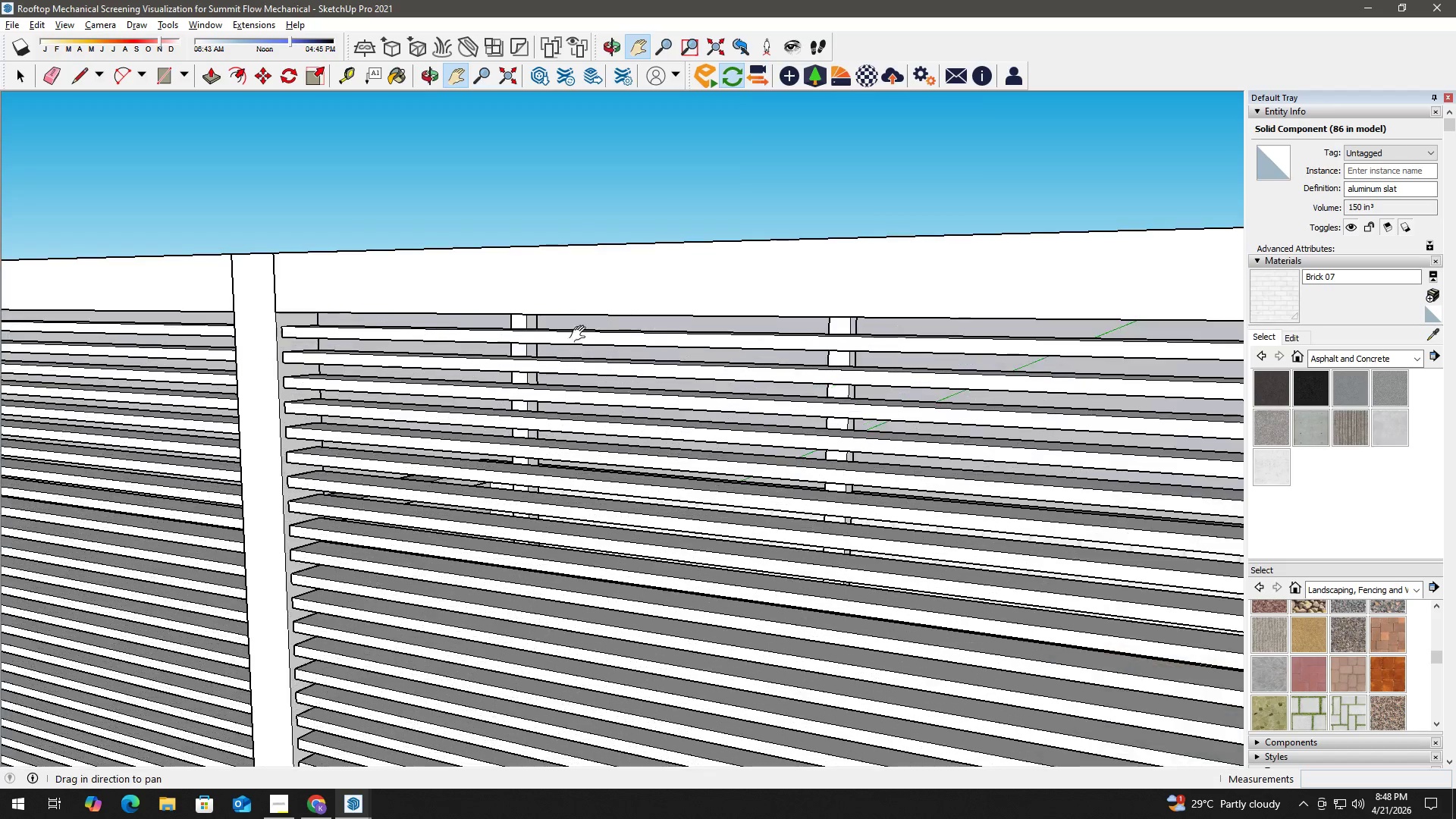 
left_click([488, 331])
 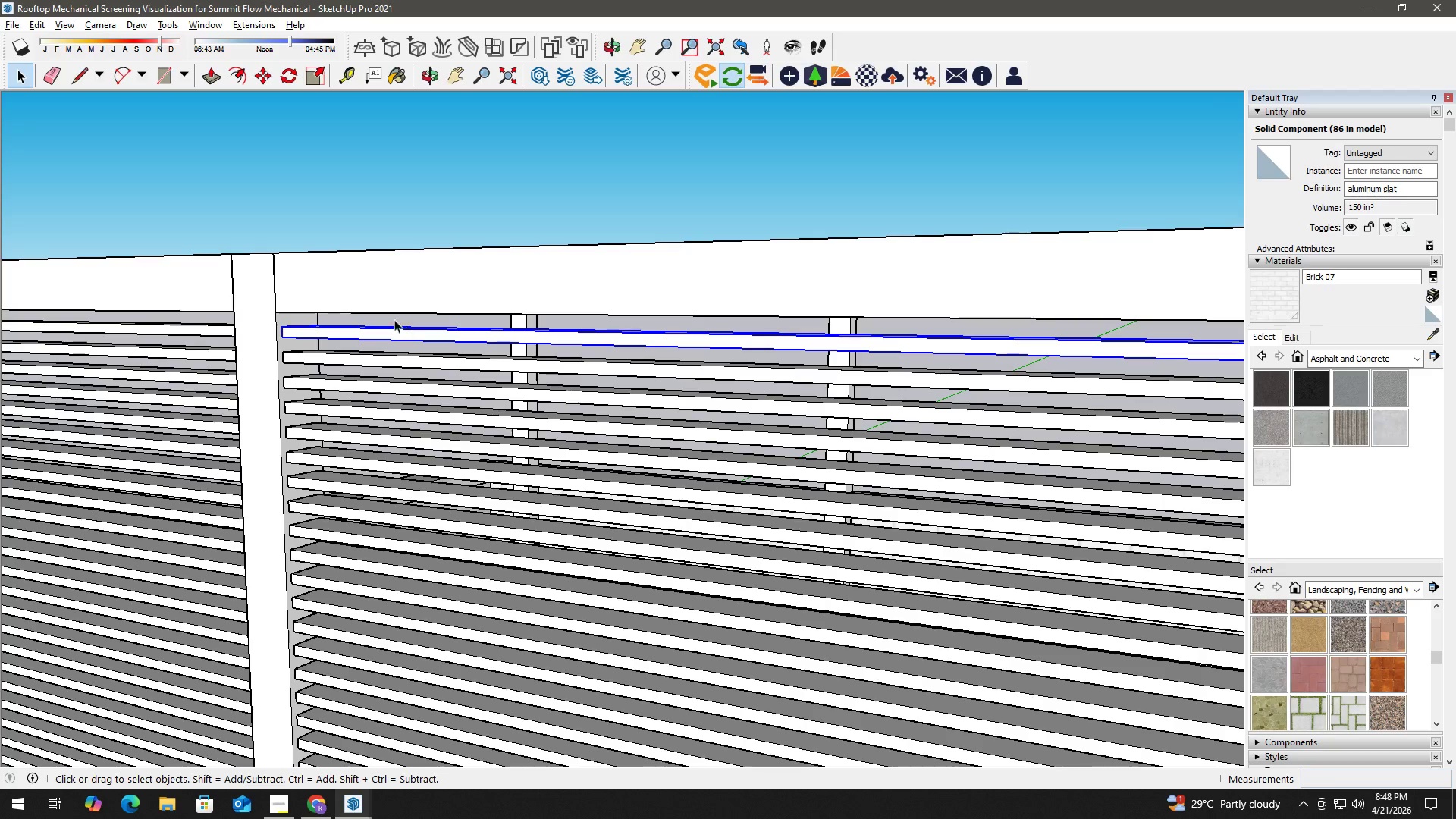 
key(M)
 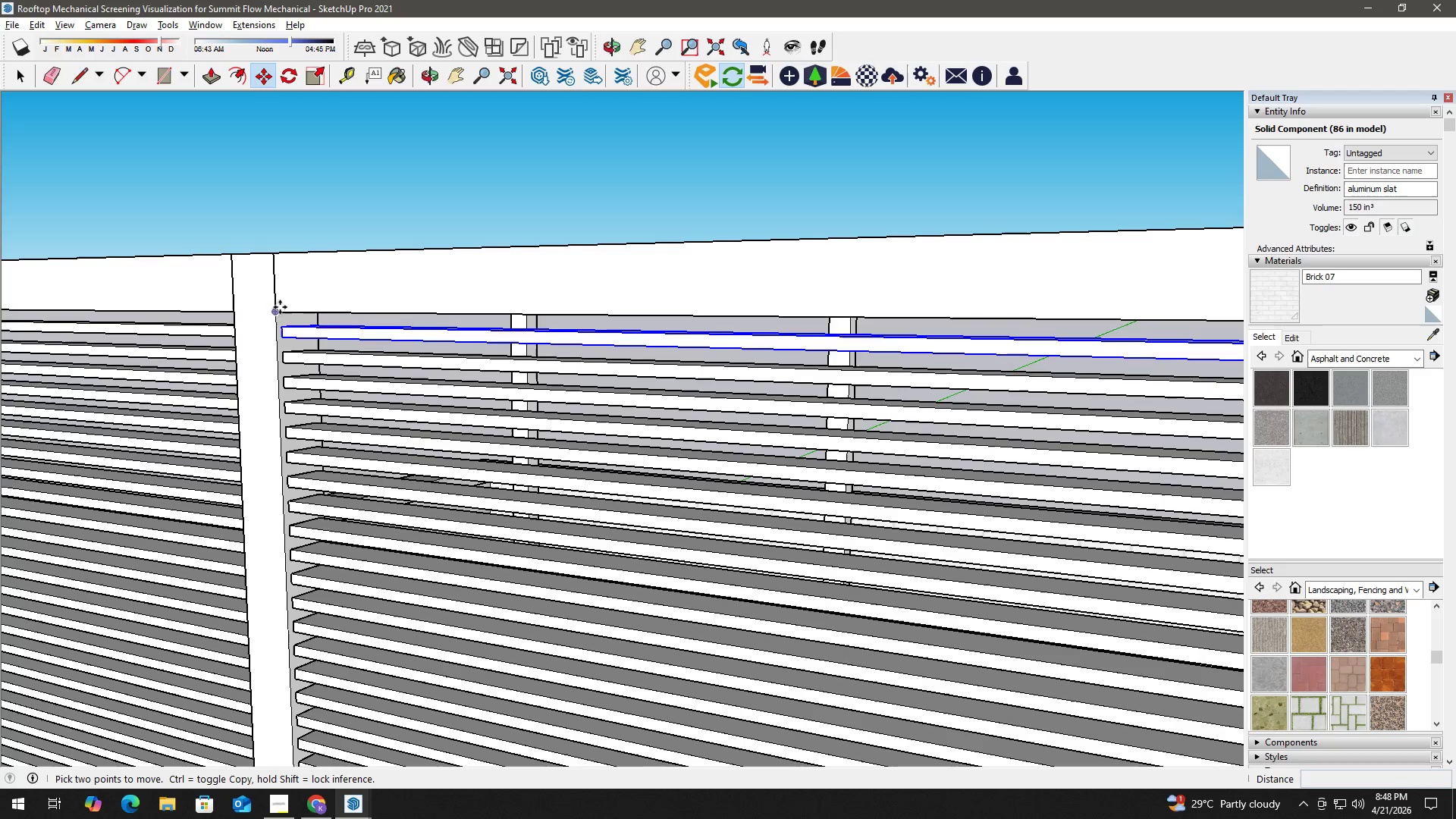 
left_click([280, 307])
 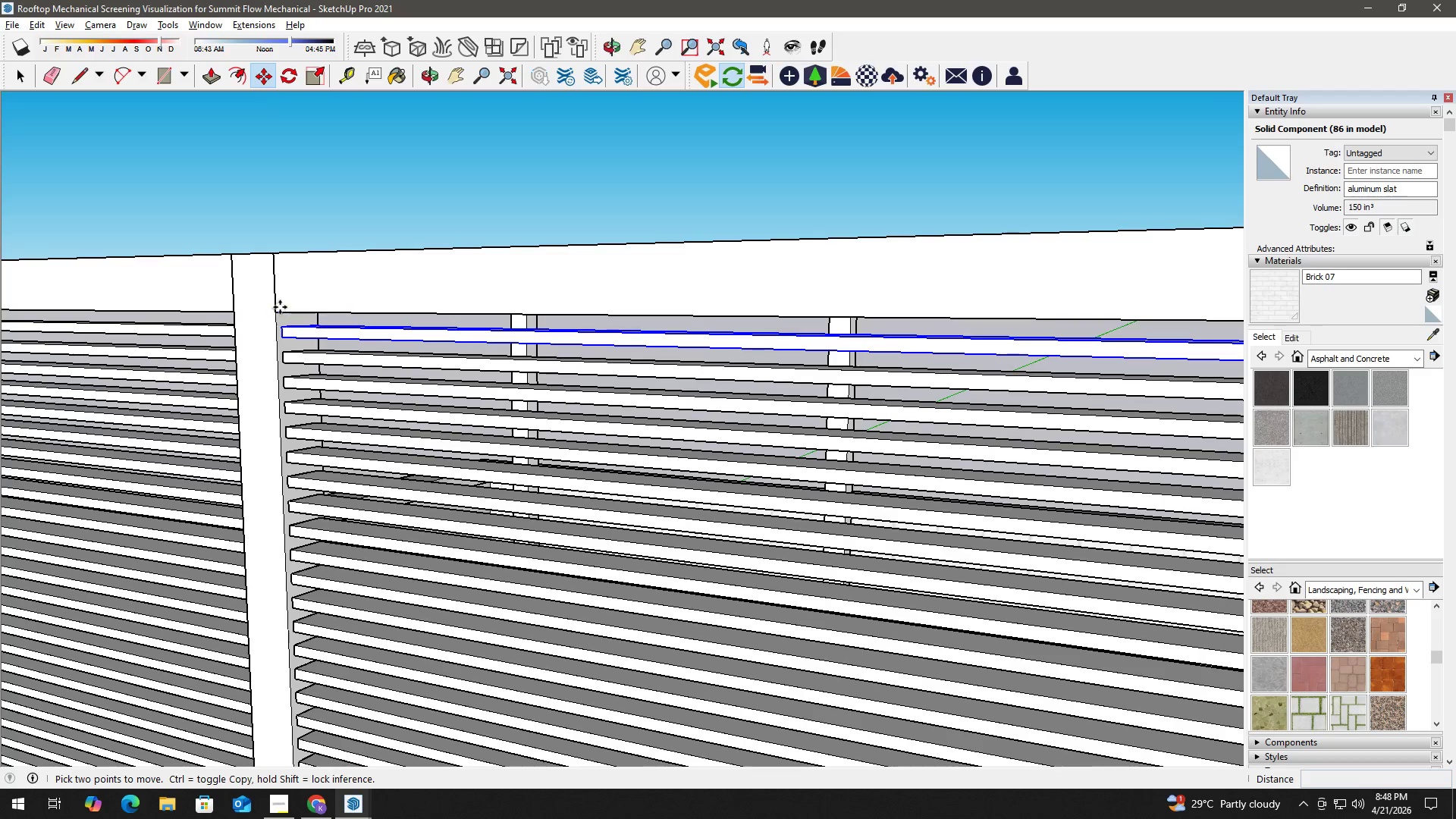 
key(Control+ControlLeft)
 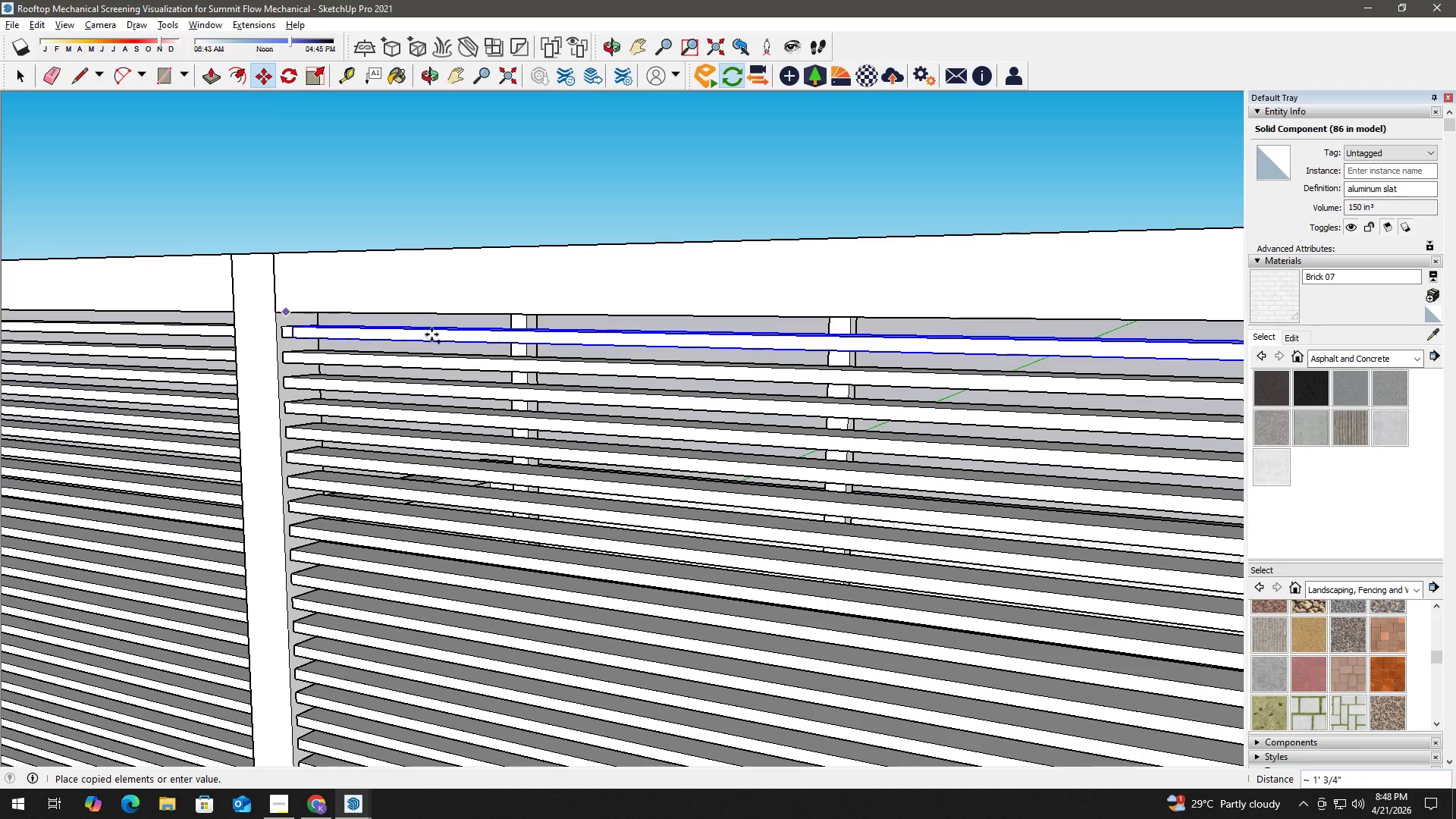 
hold_key(key=ShiftLeft, duration=0.58)
scroll: coordinate [579, 343], scroll_direction: down, amount: 6.0
 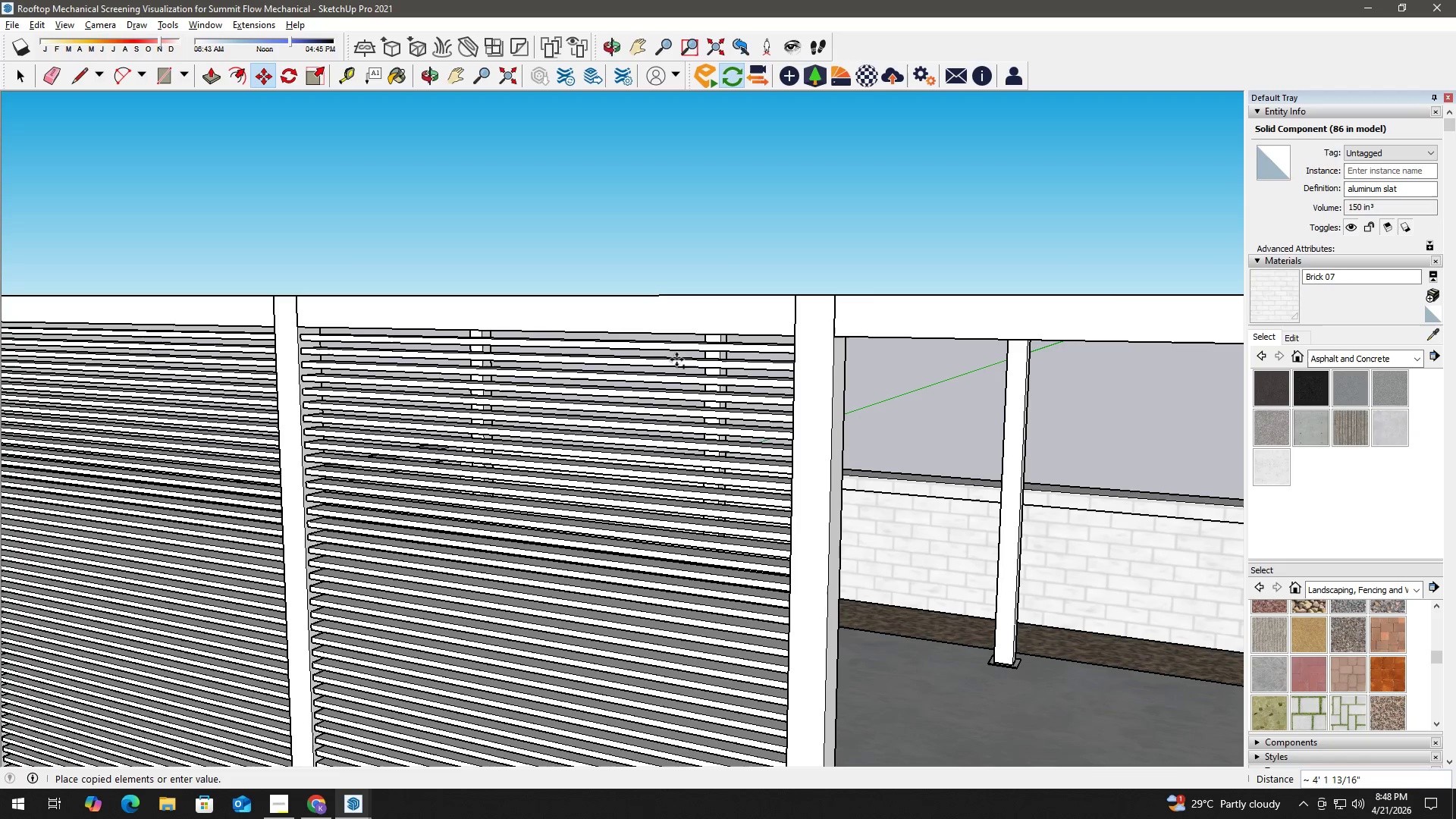 
scroll: coordinate [832, 355], scroll_direction: up, amount: 2.0
 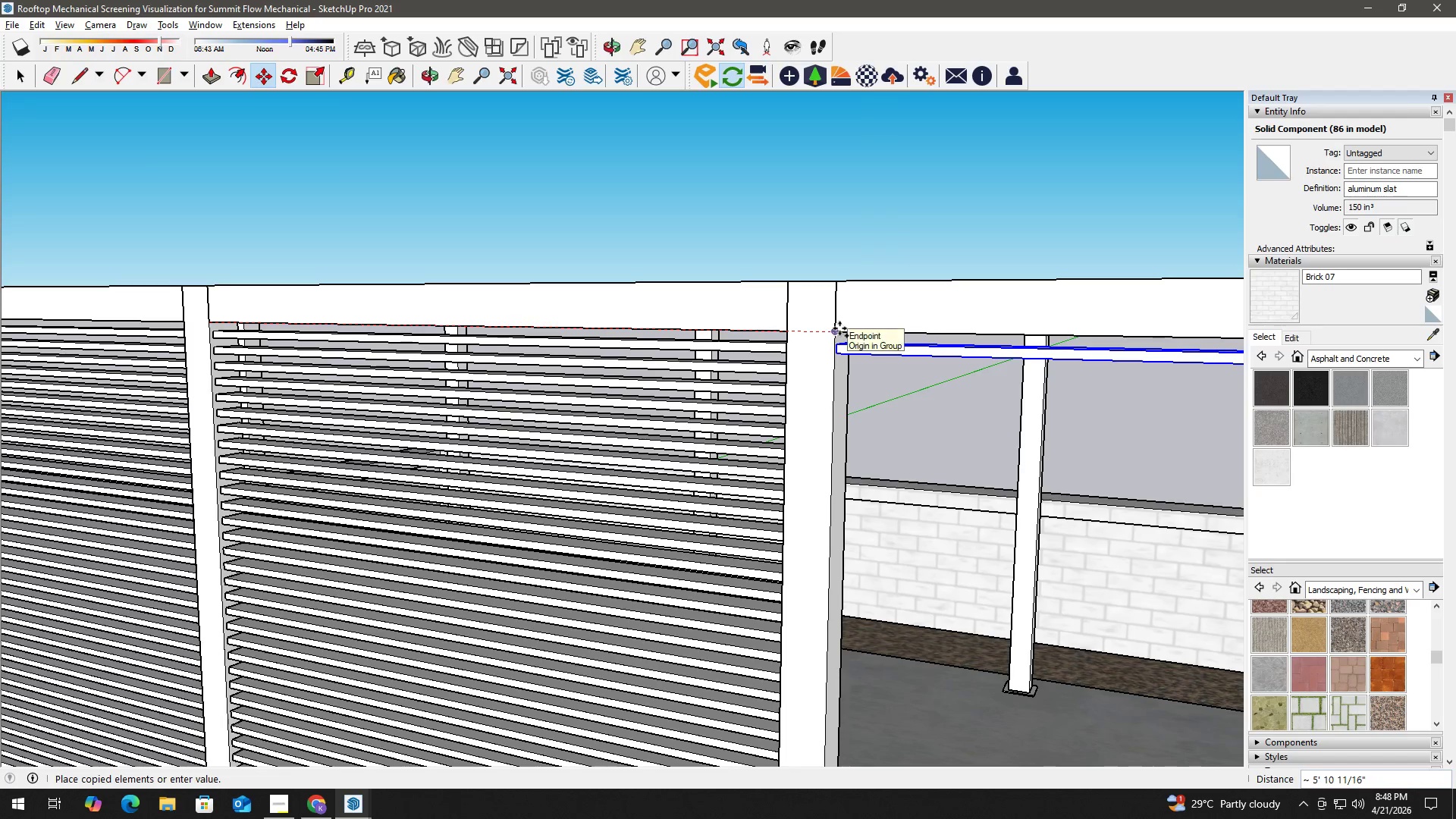 
left_click([839, 328])
 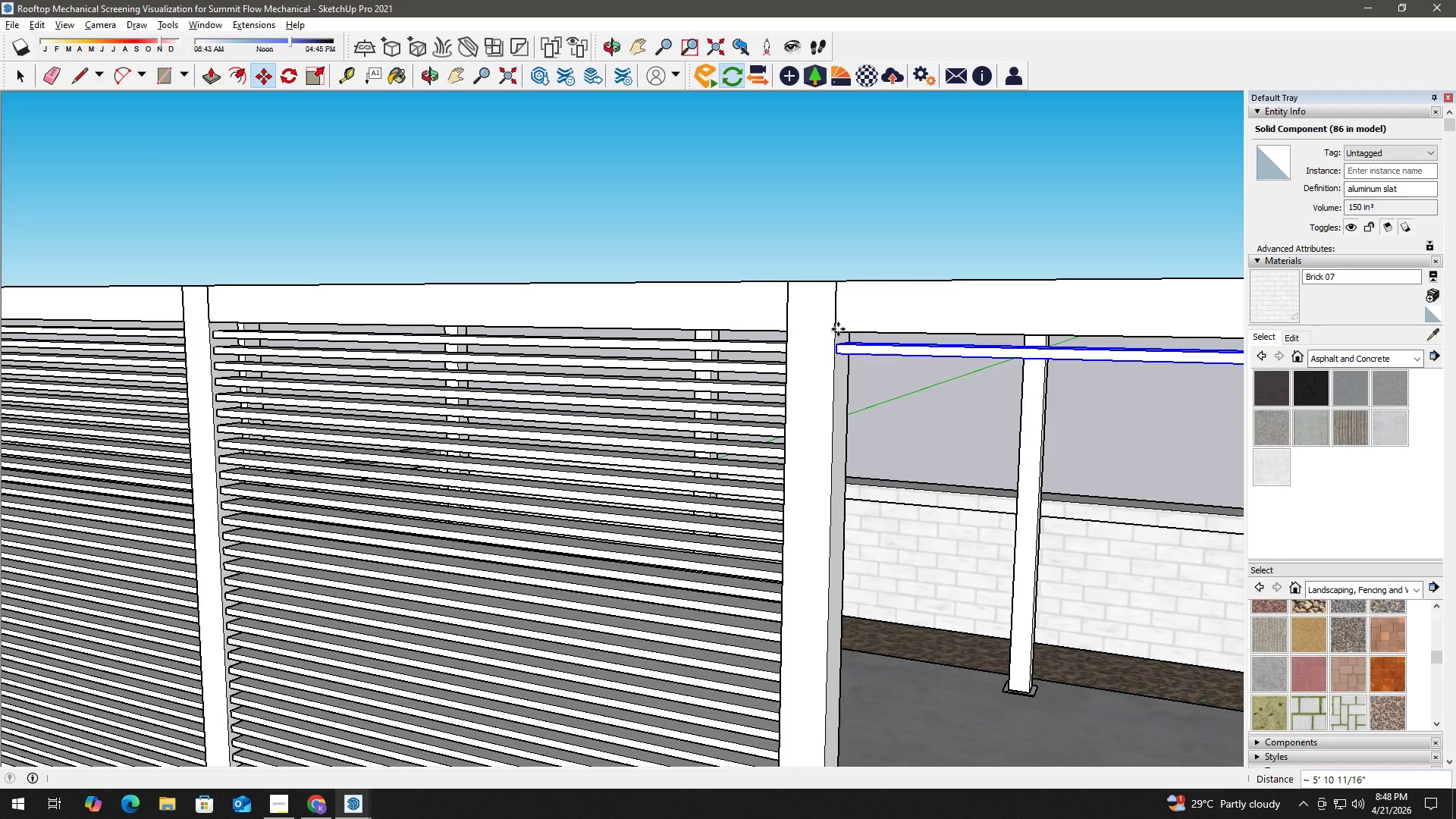 
key(Space)
 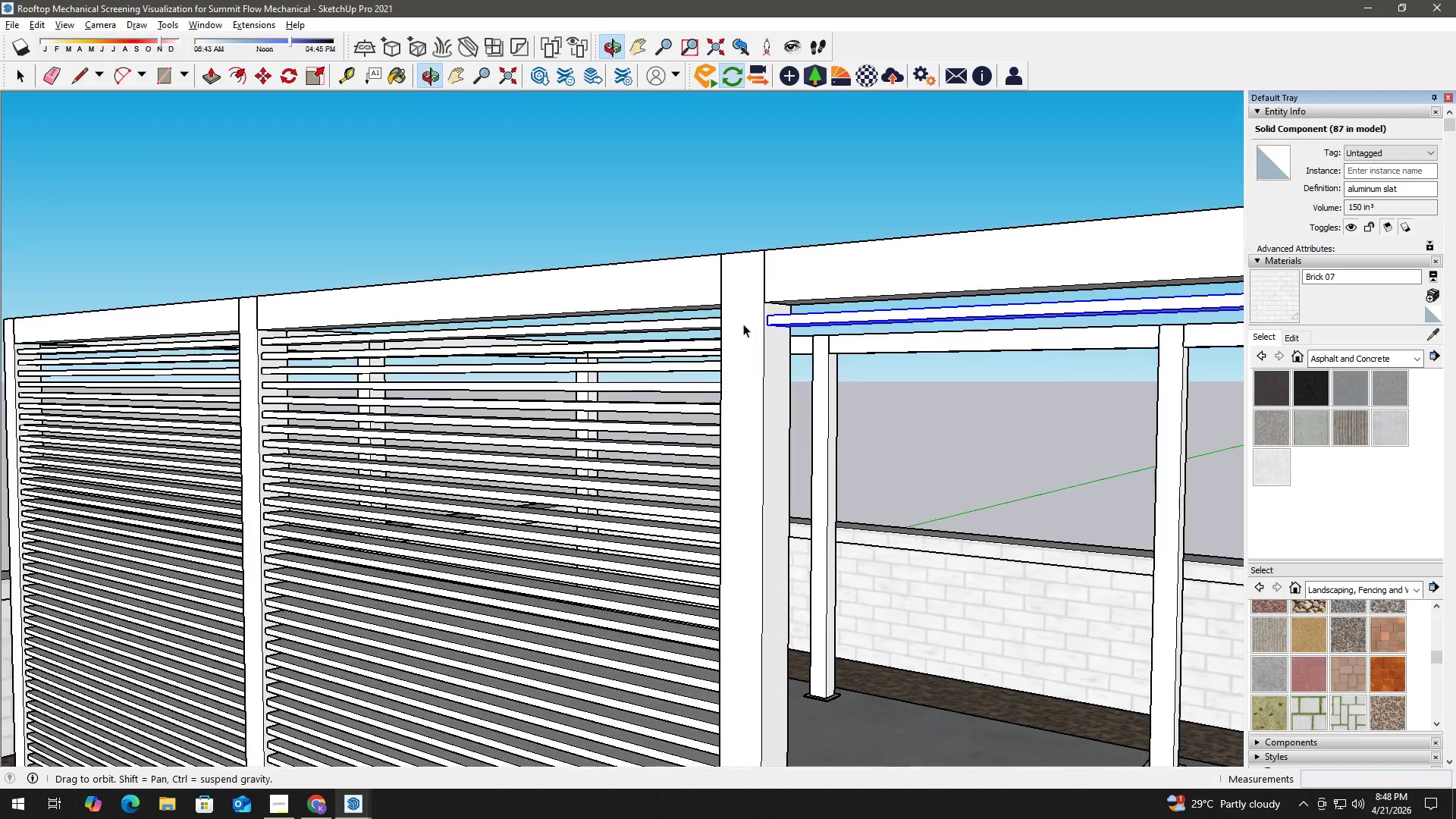 
scroll: coordinate [755, 307], scroll_direction: up, amount: 10.0
 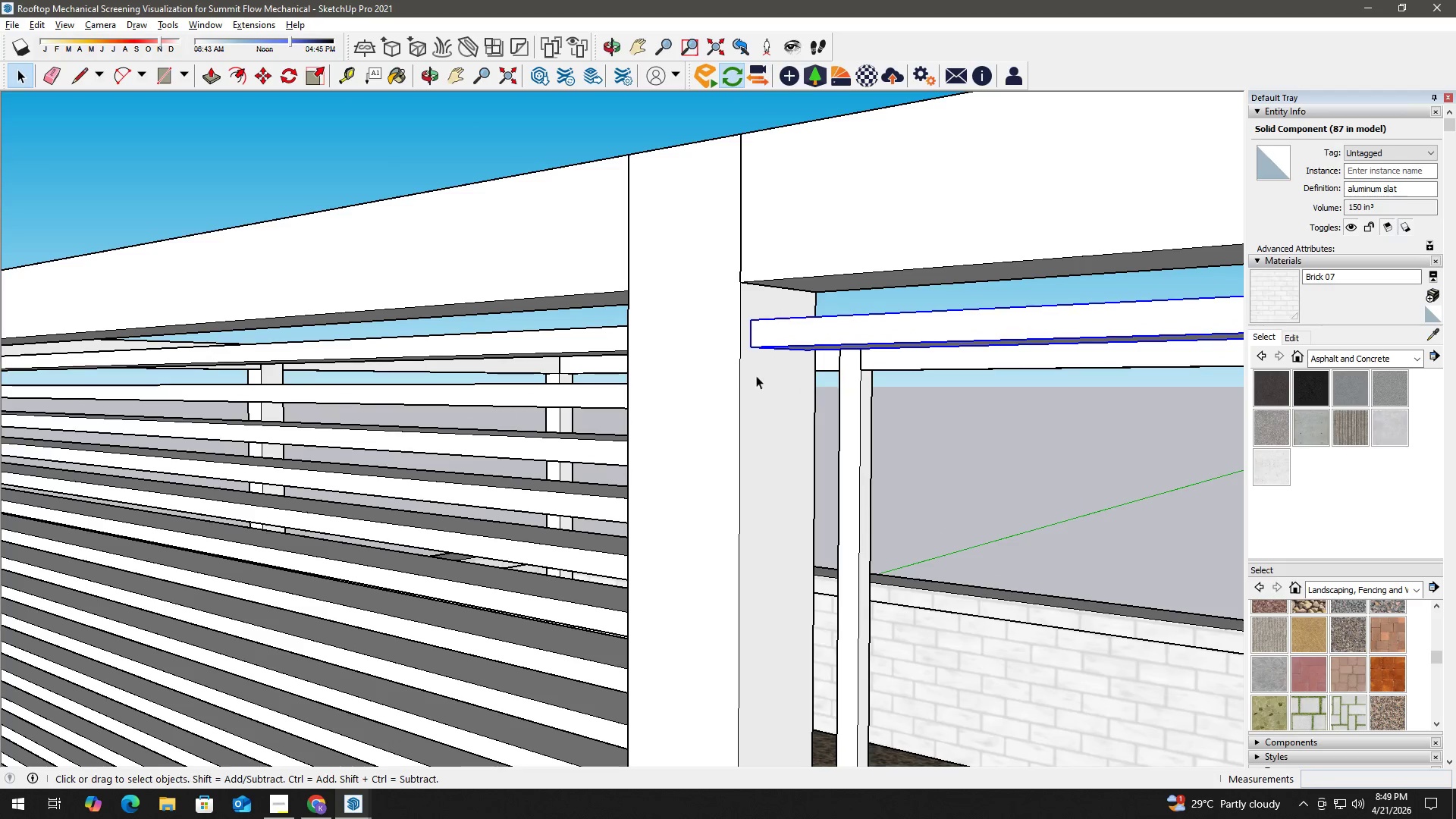 
key(M)
 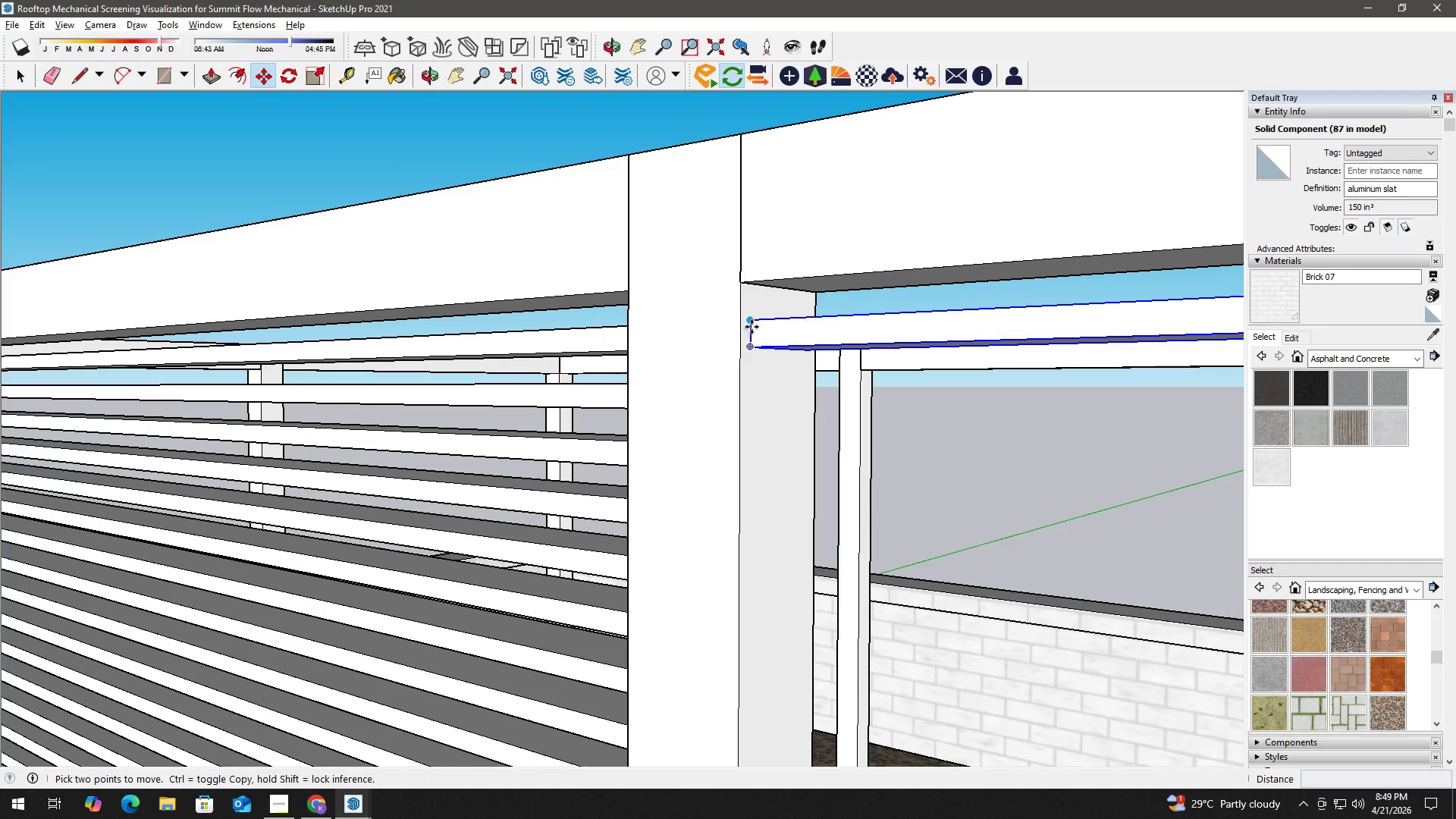 
left_click([751, 322])
 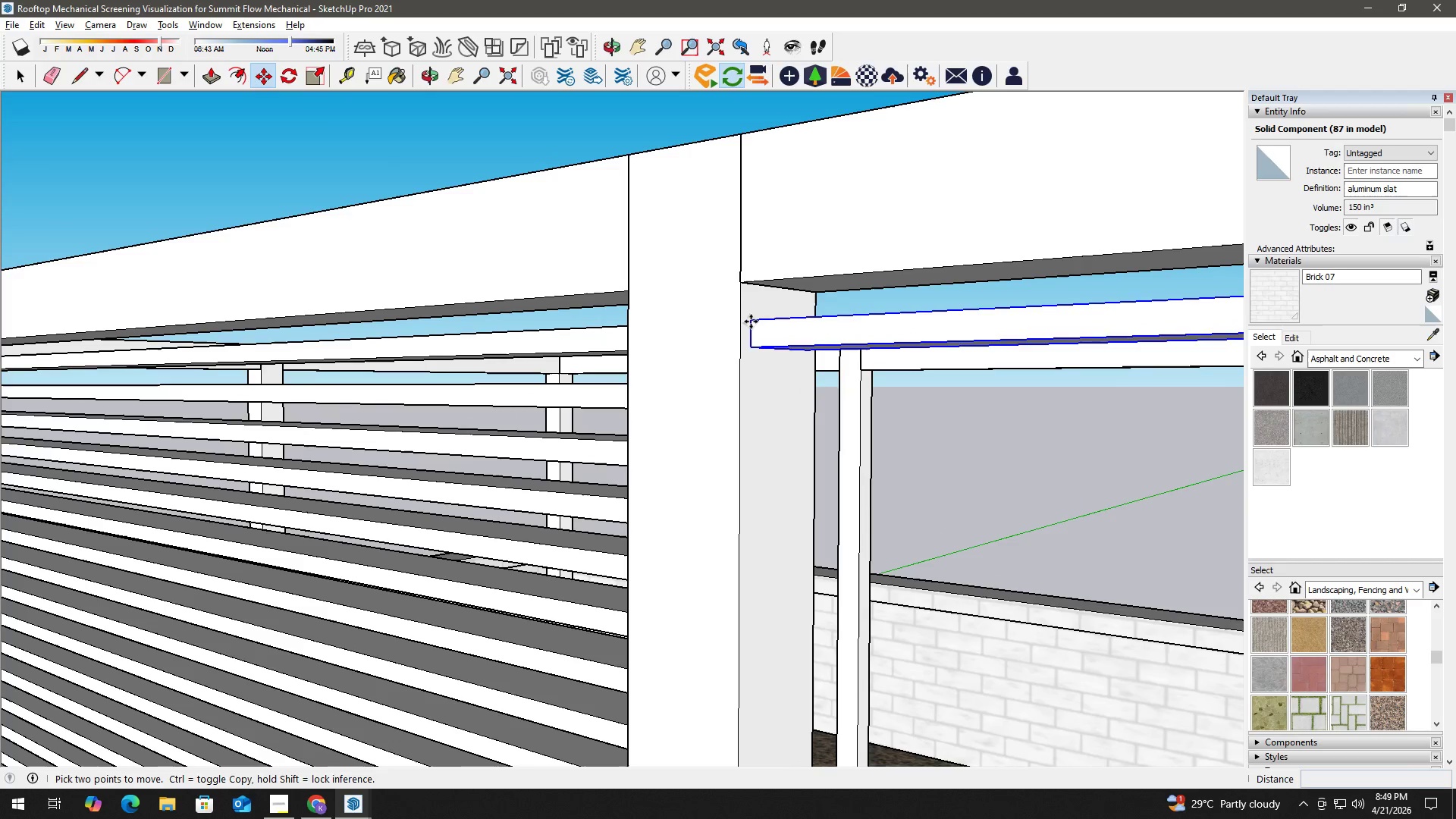 
key(Control+ControlLeft)
 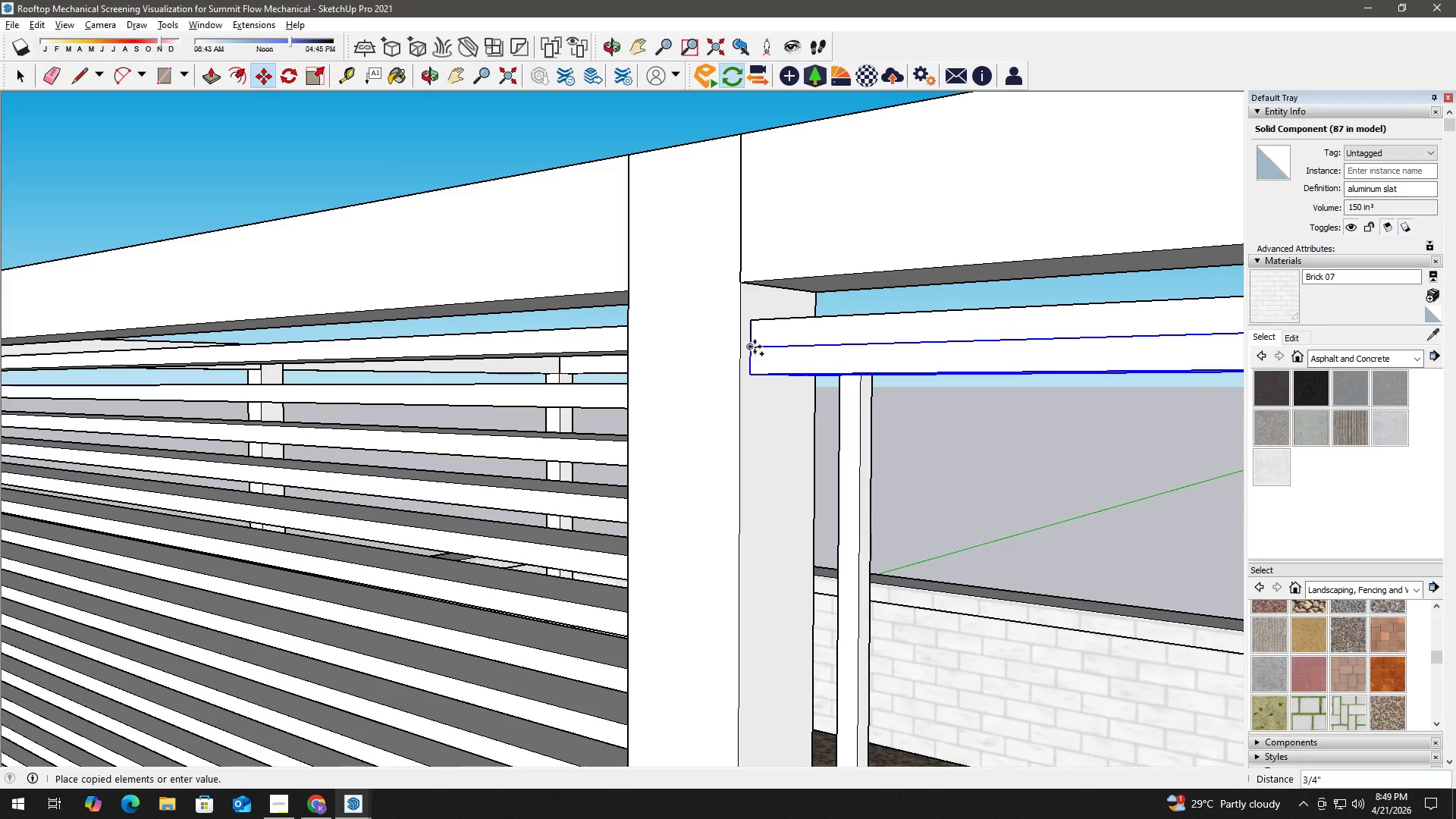 
left_click([755, 347])
 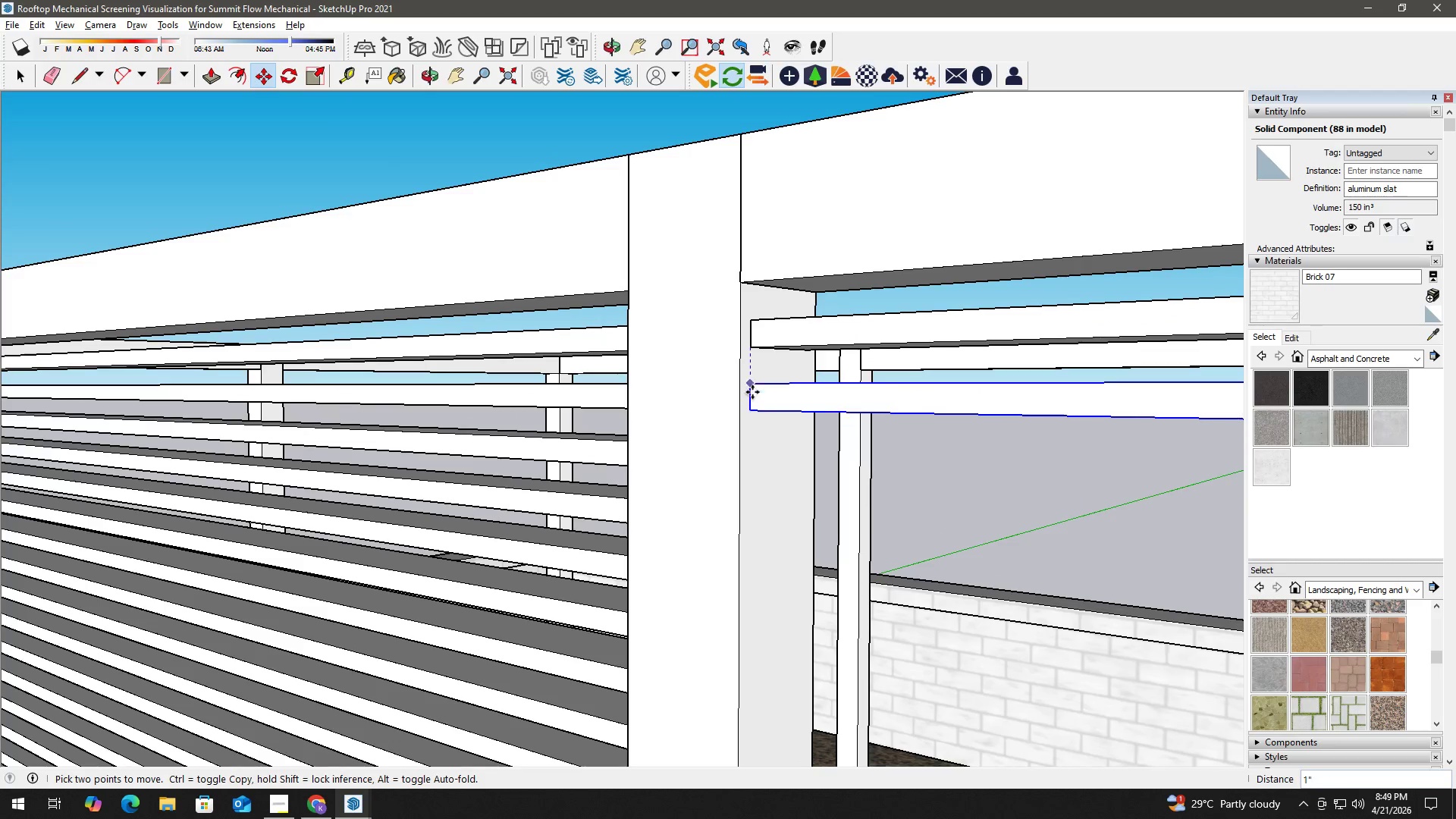 
key(Numpad1)
 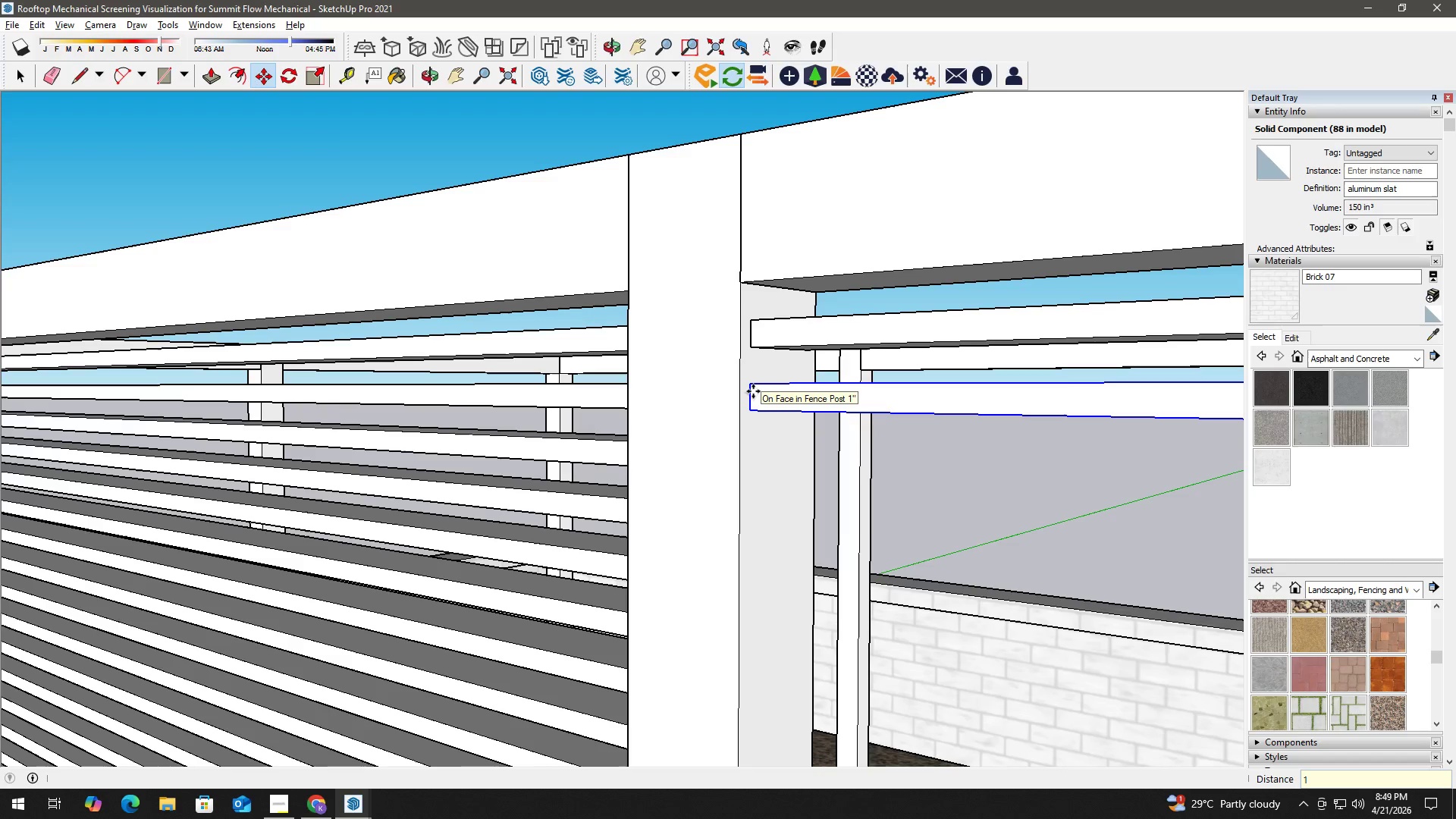 
key(NumpadEnter)
 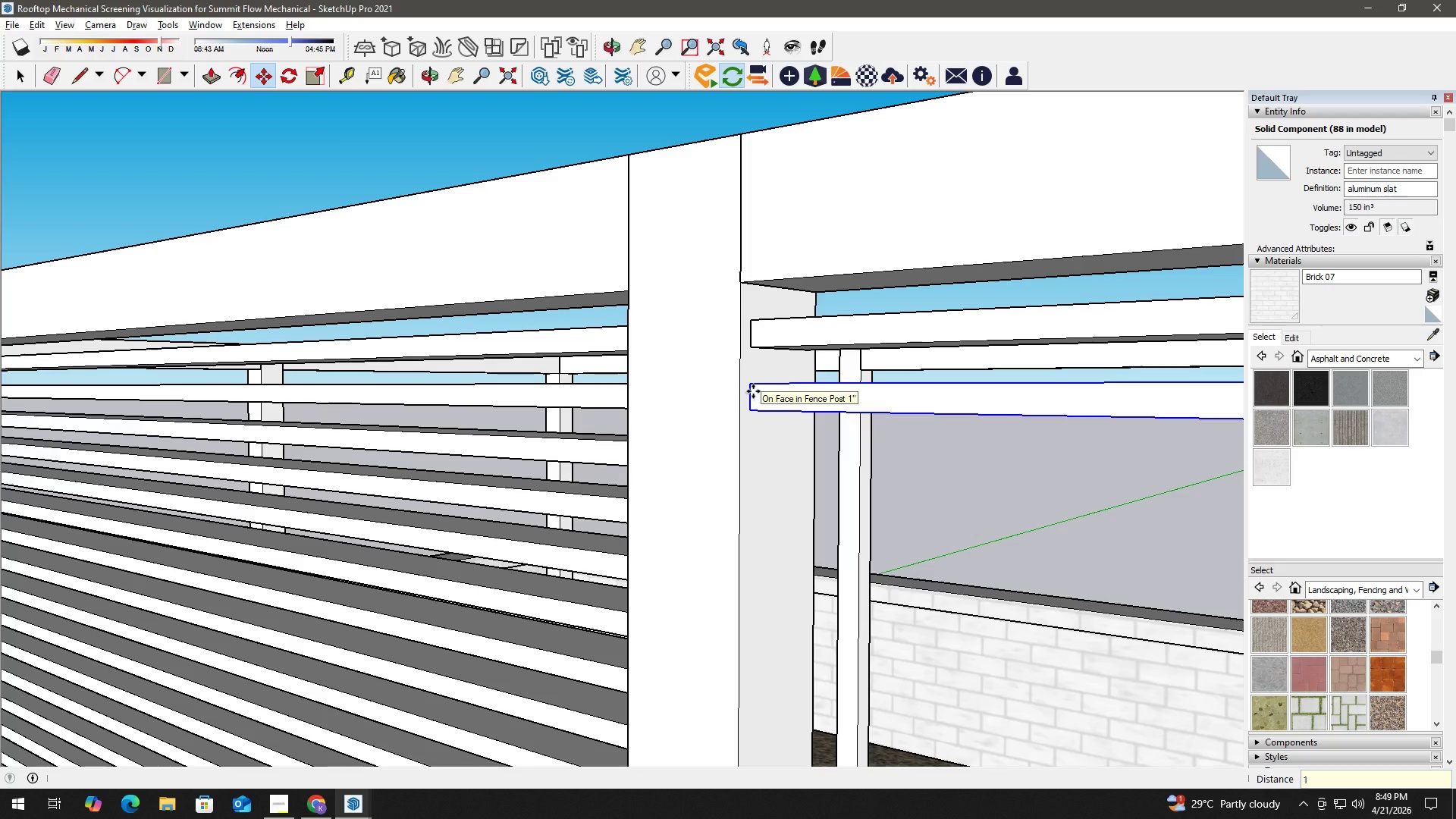 
key(Space)
 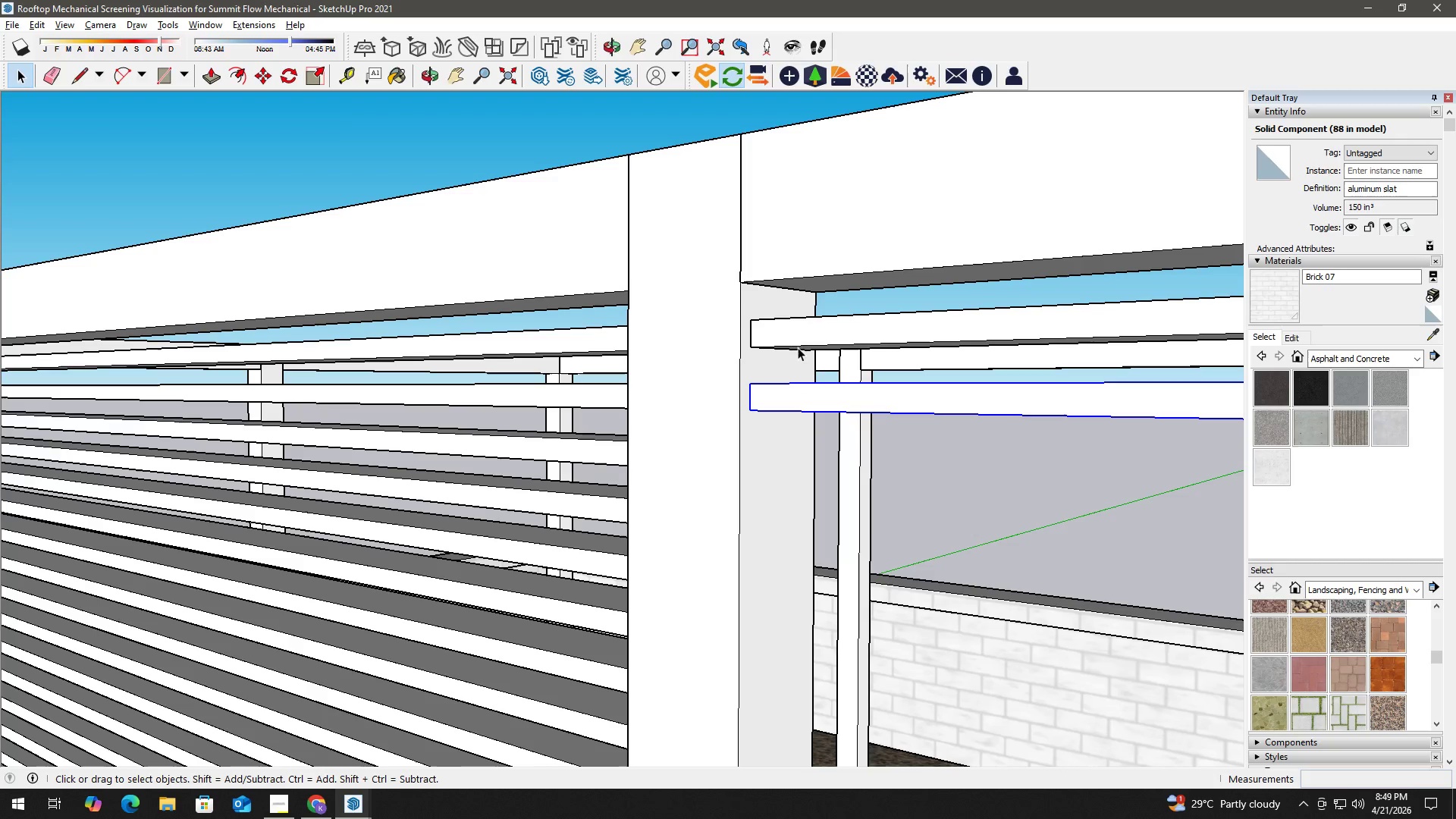 
left_click([795, 340])
 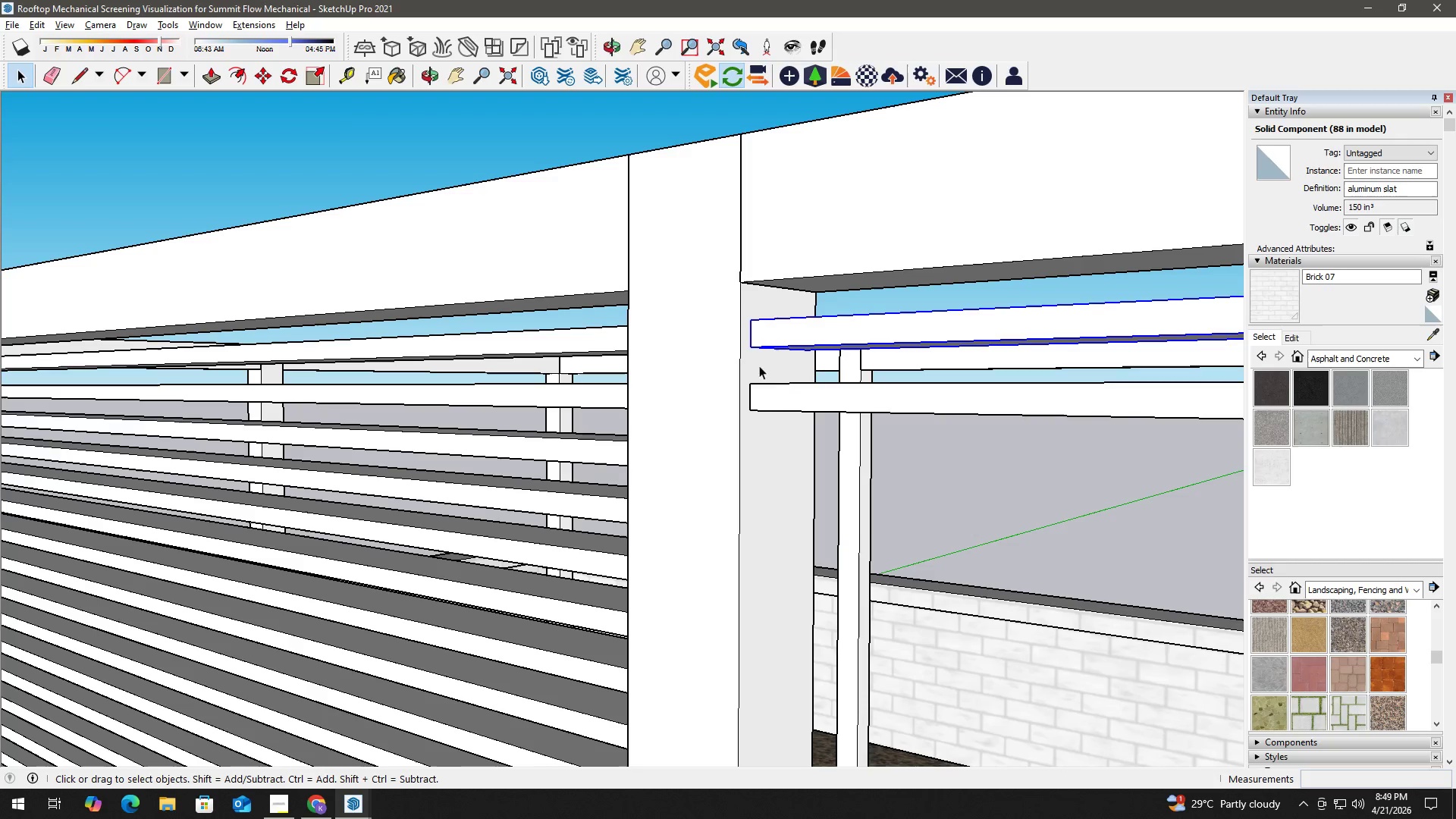 
left_click([773, 399])
 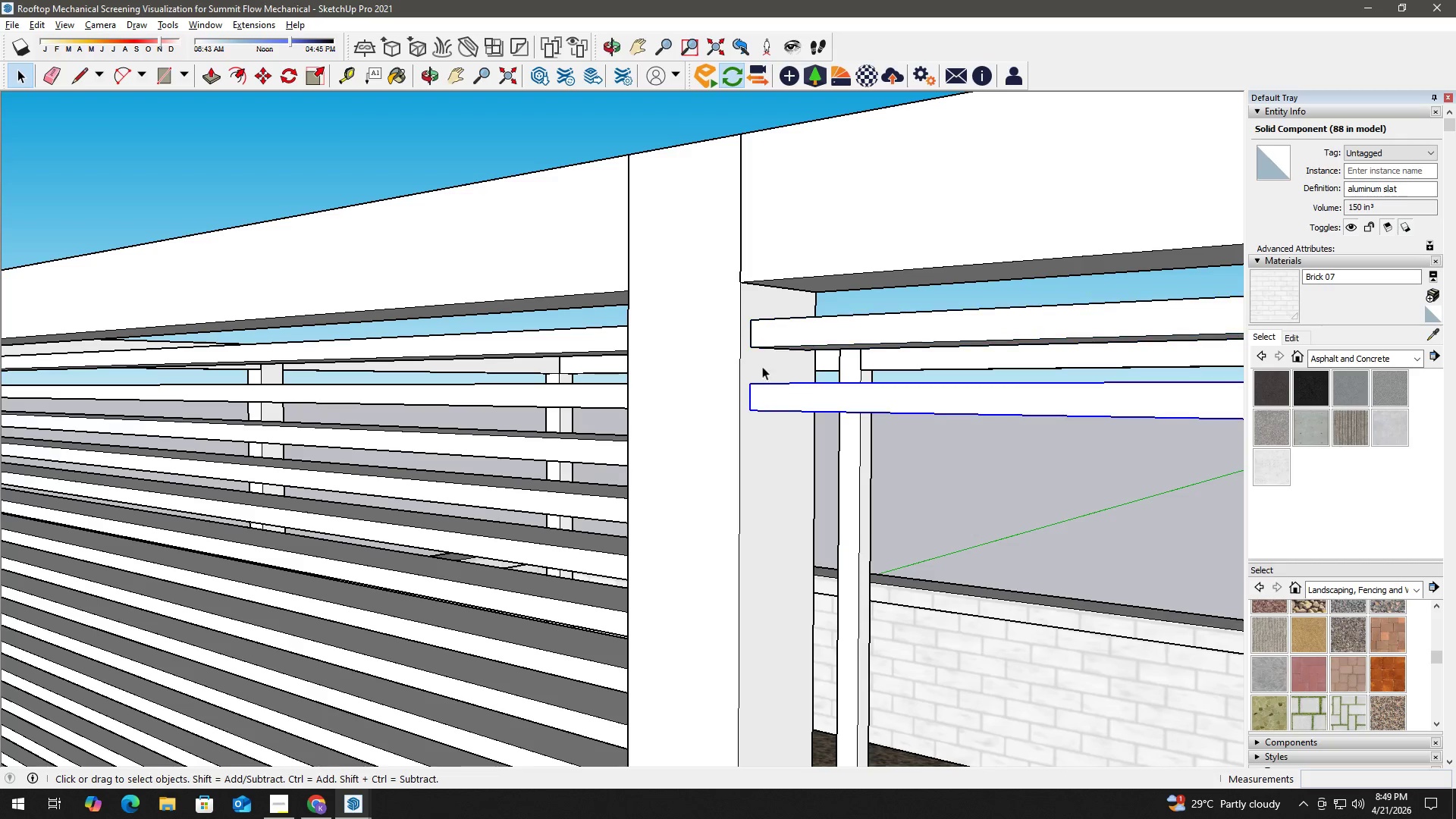 
key(M)
 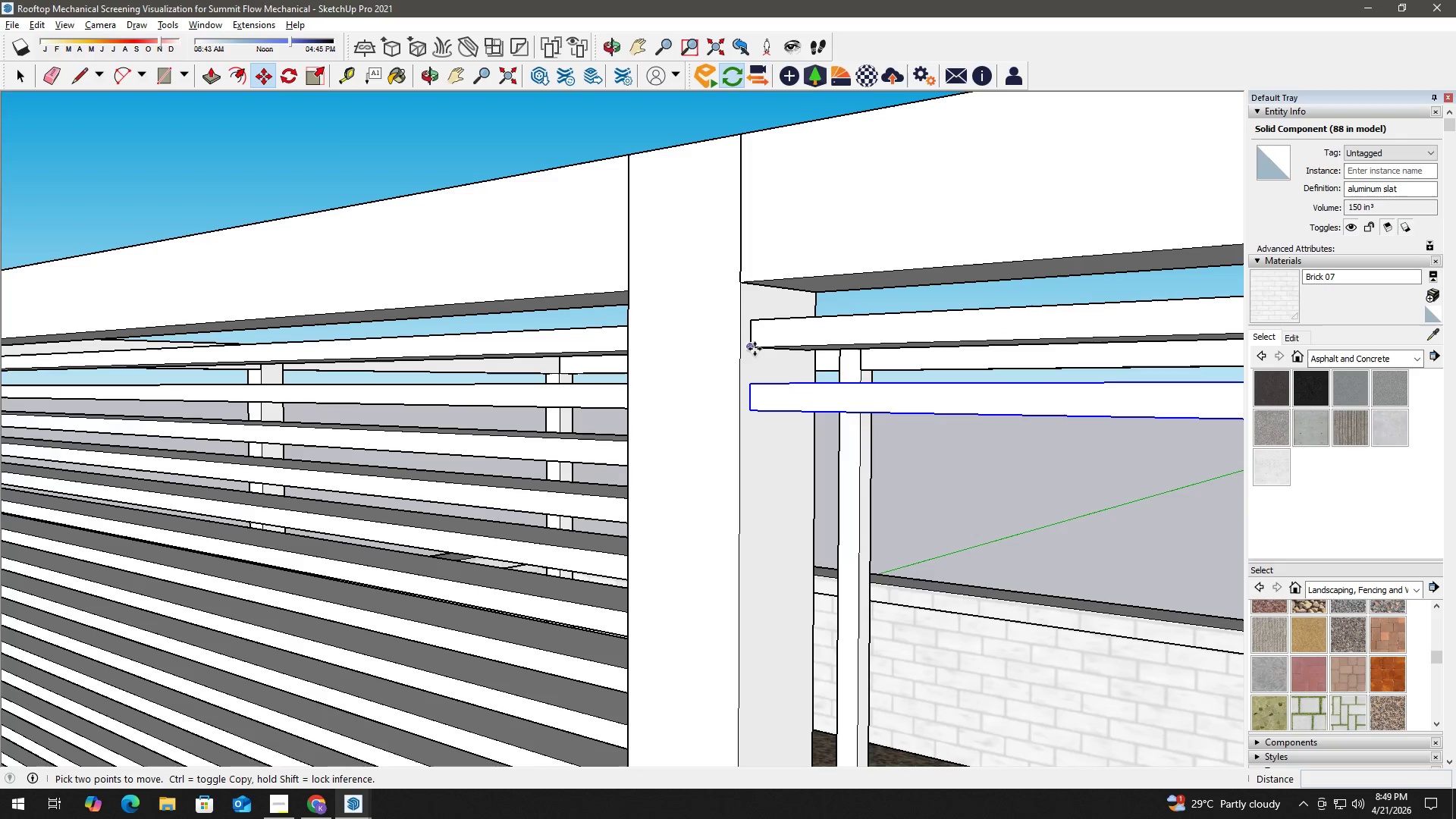 
left_click([755, 349])
 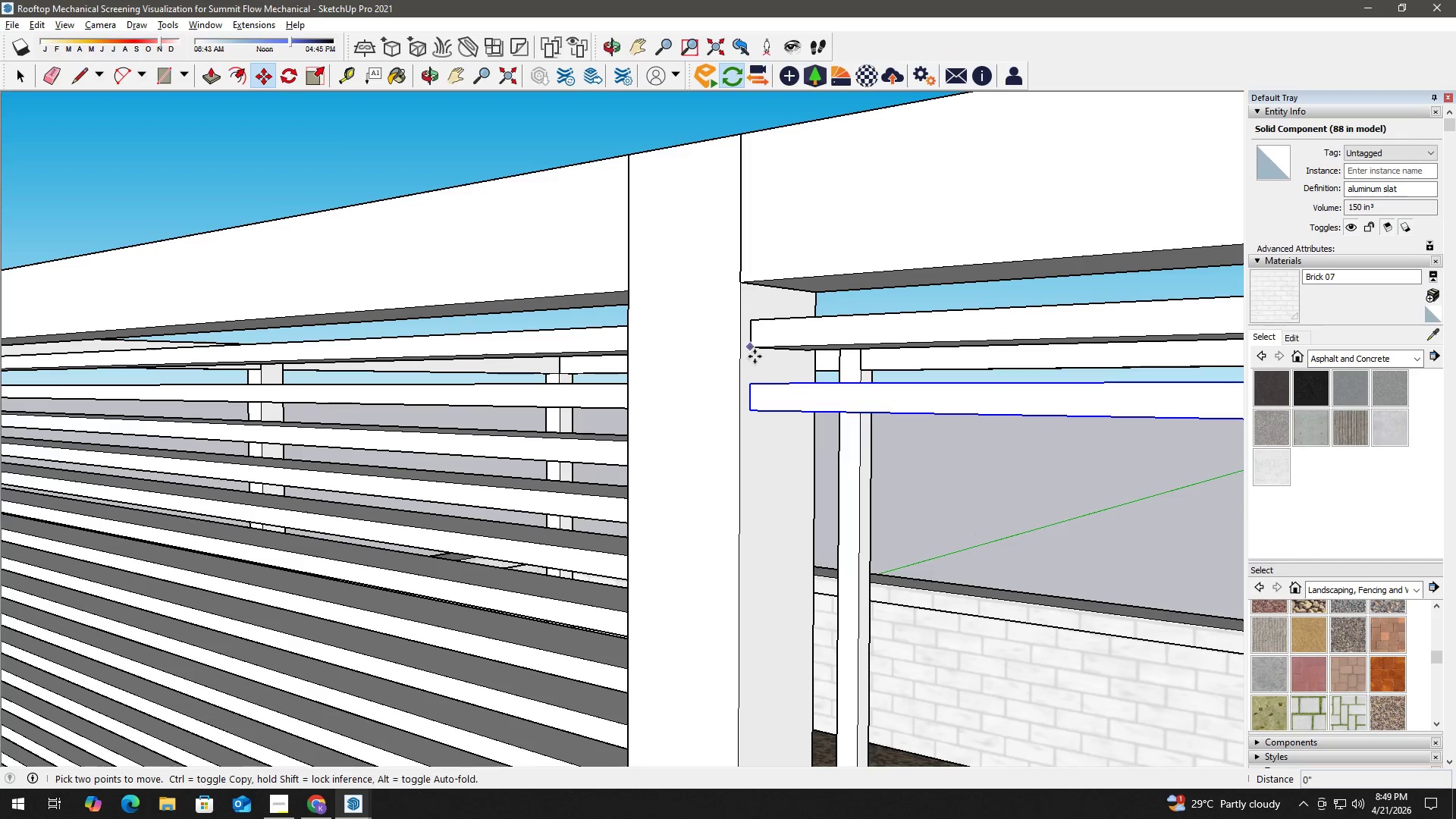 
key(Control+ControlLeft)
 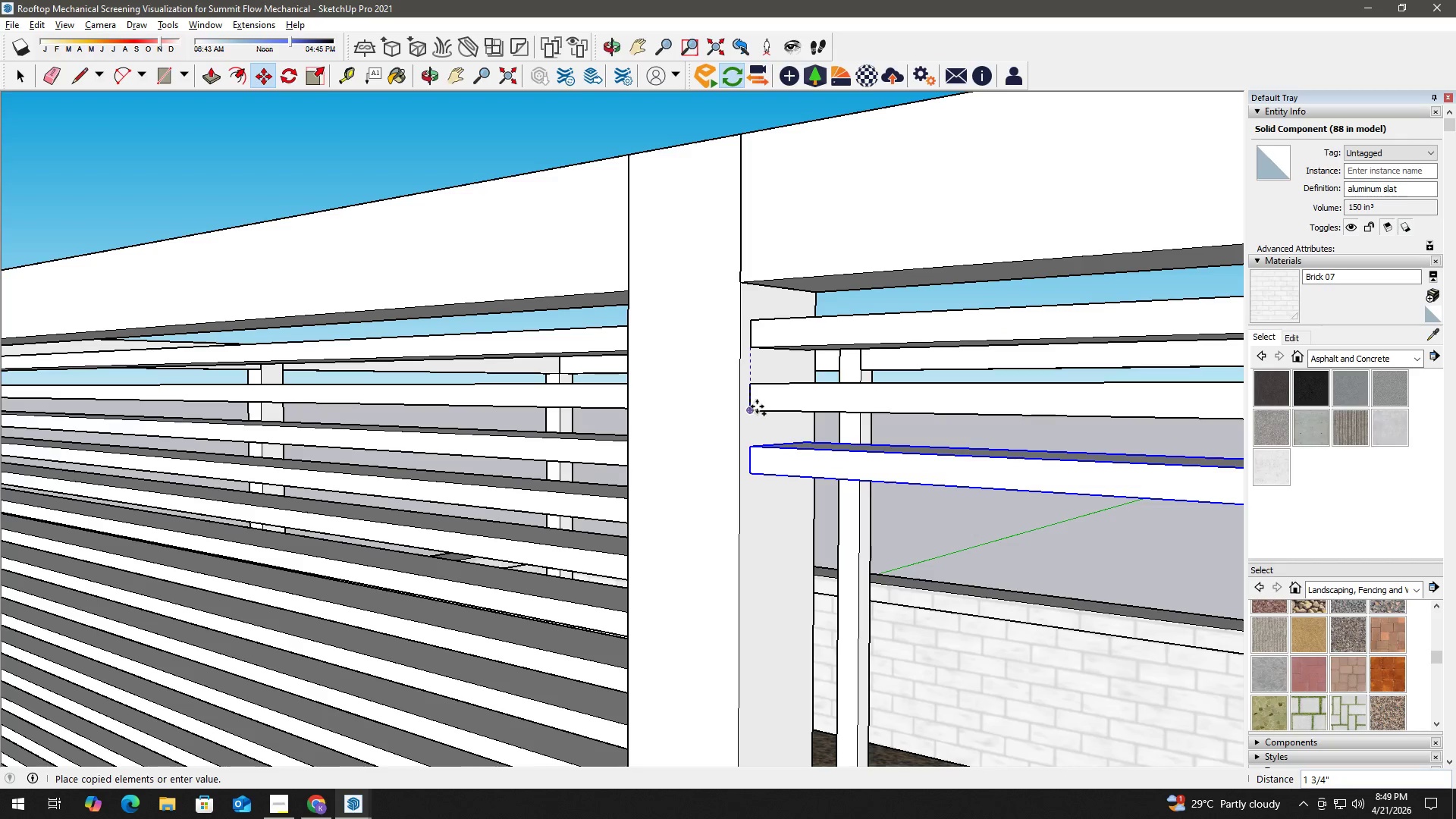 
left_click([757, 406])
 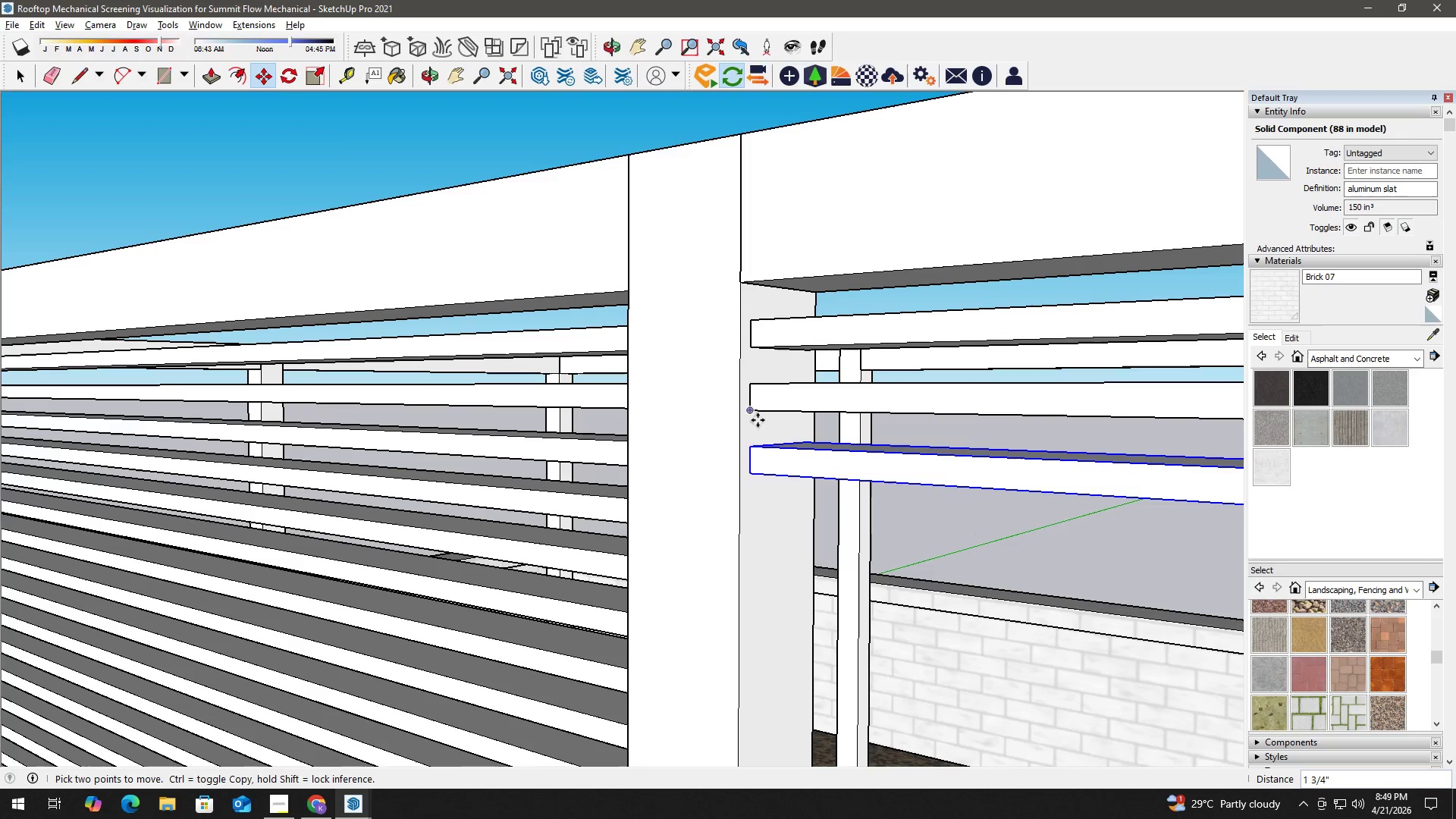 
key(Space)
 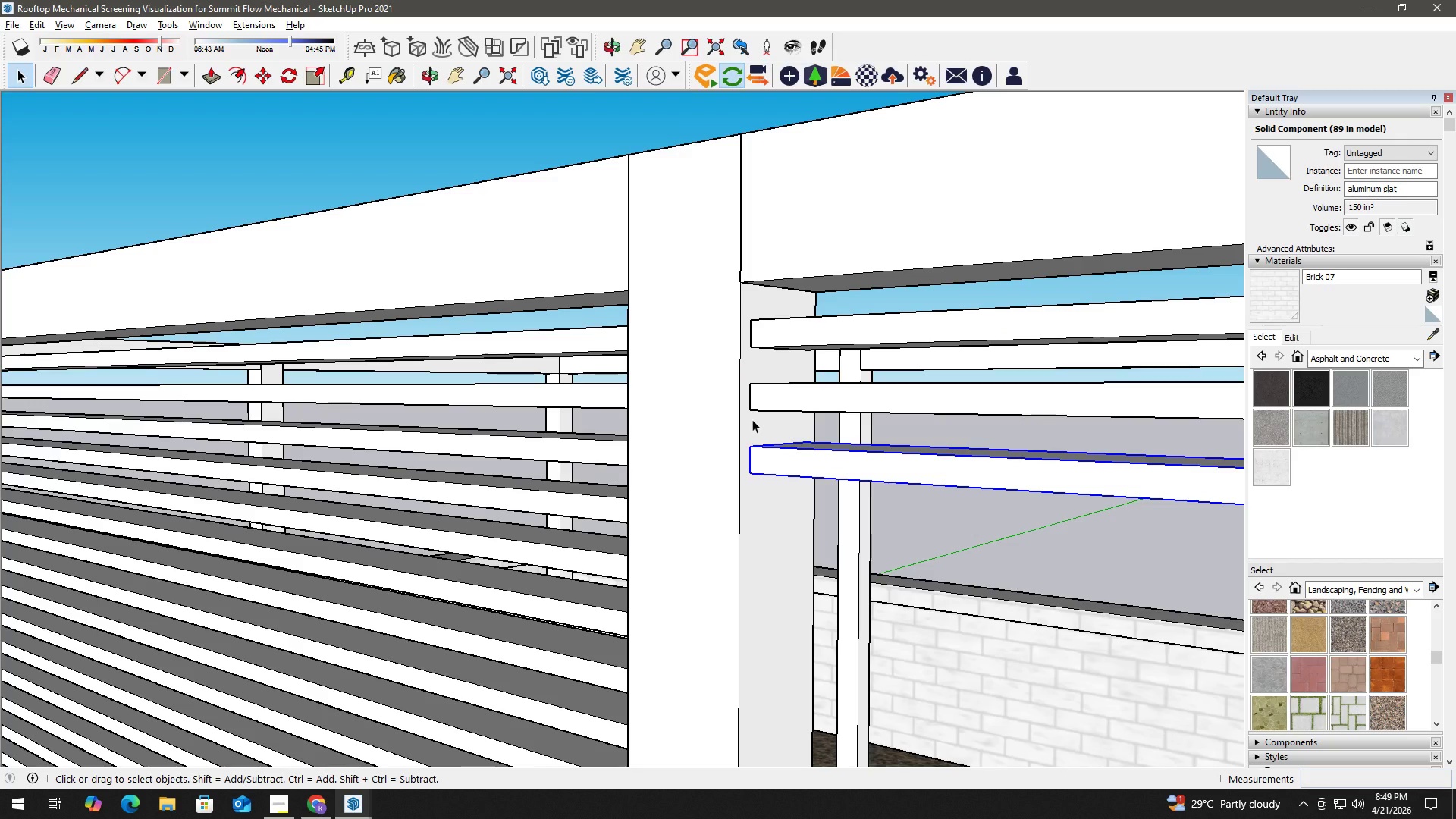 
wait(8.56)
 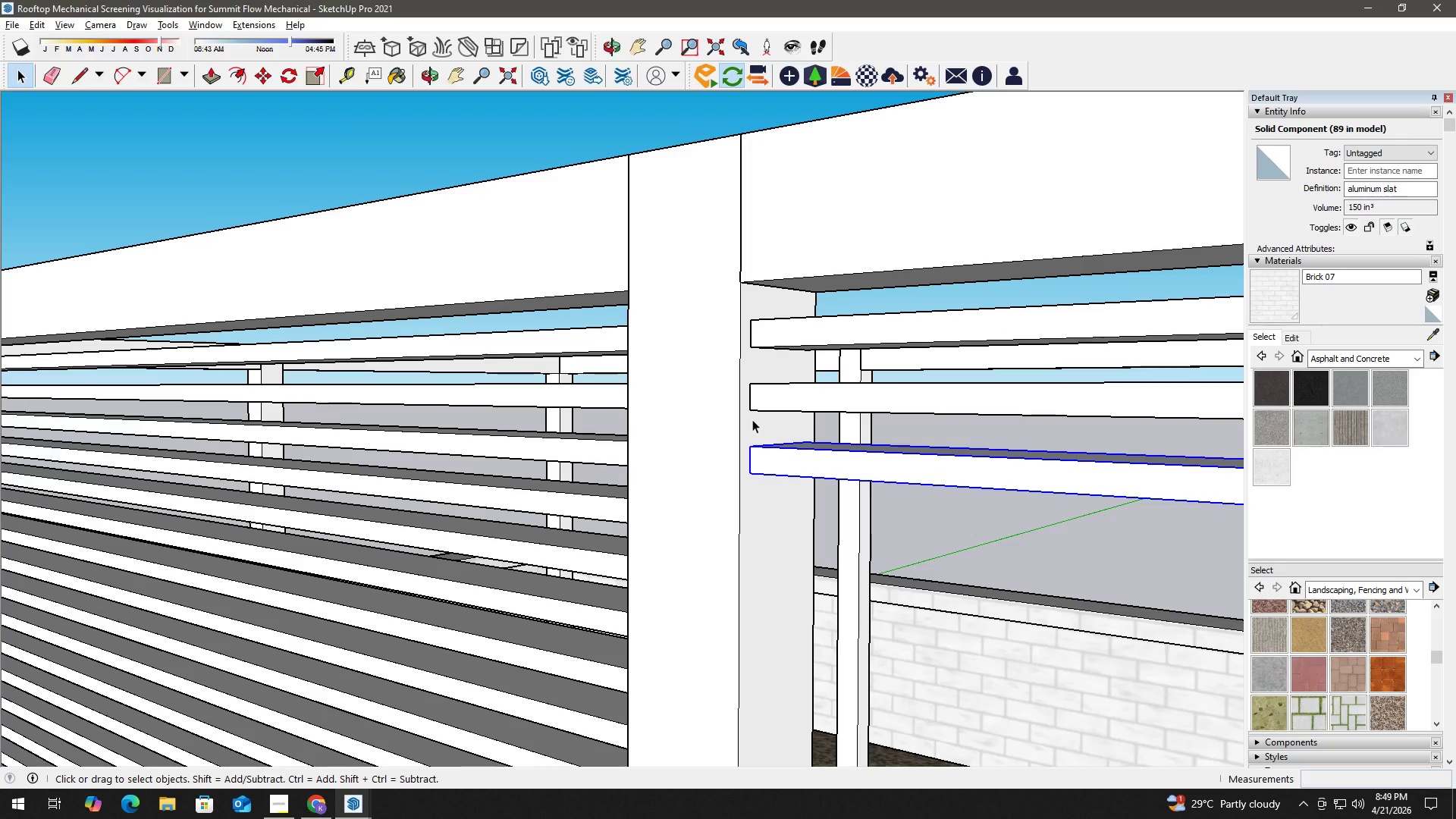 
key(M)
 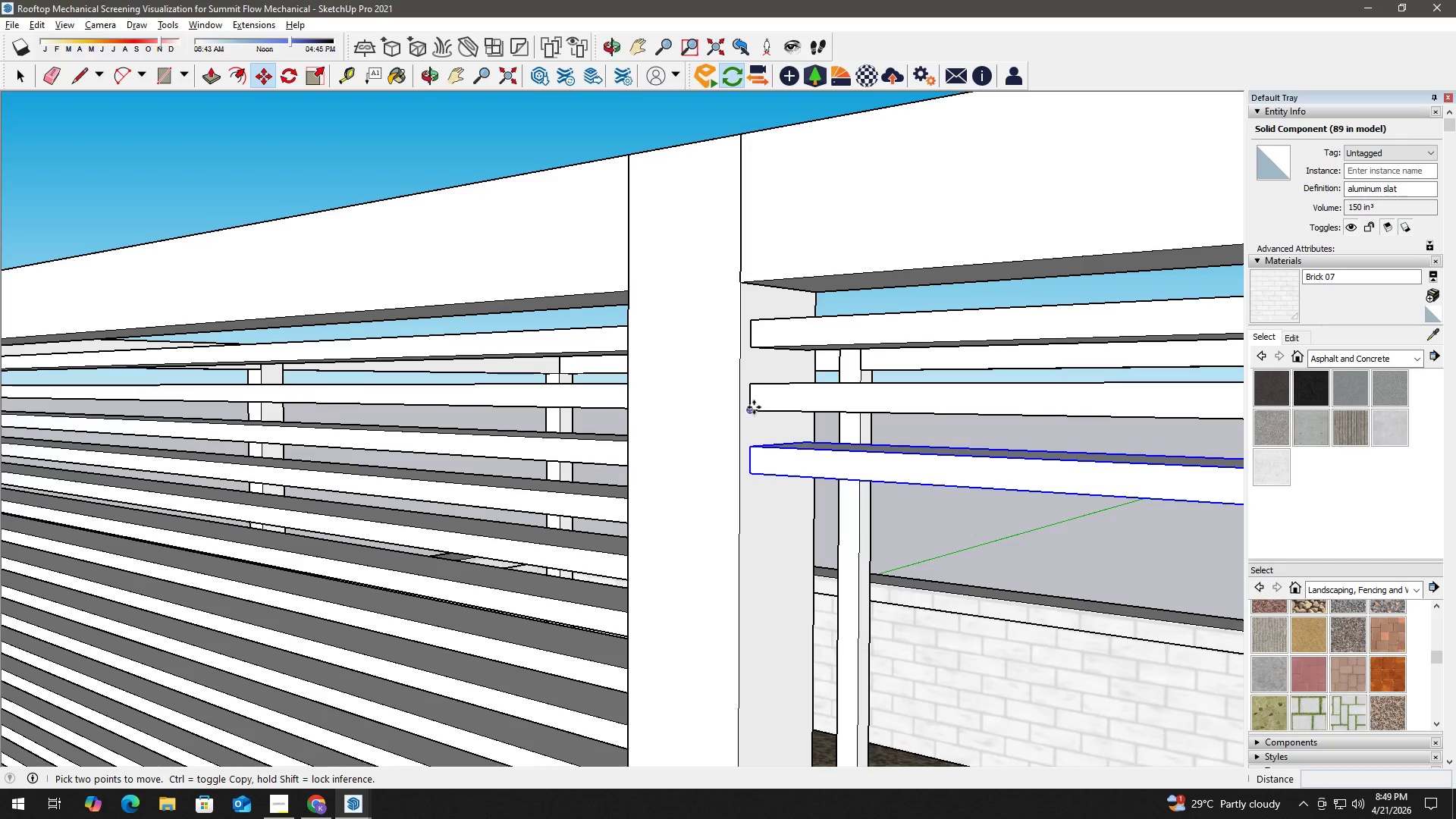 
left_click([753, 408])
 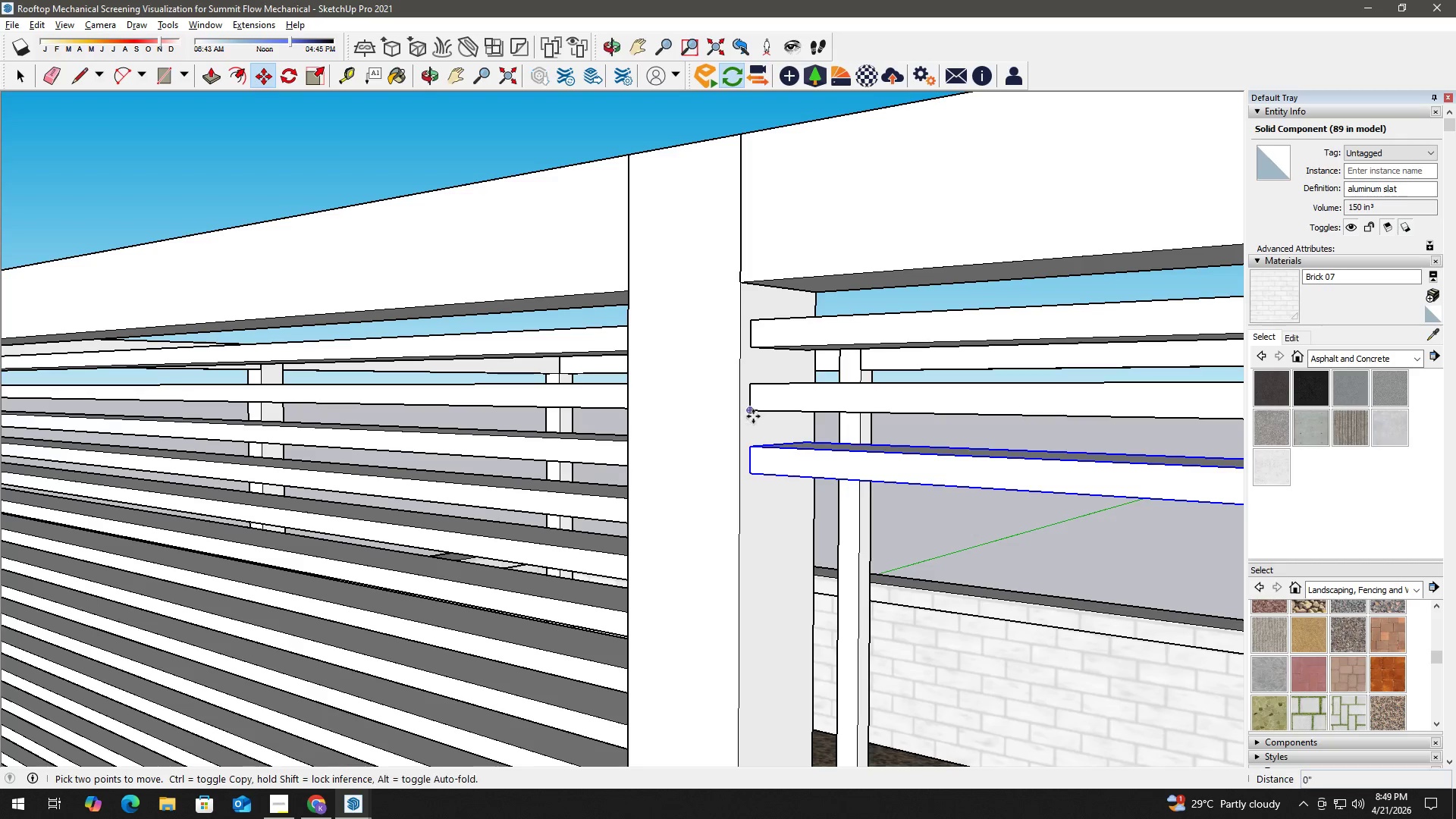 
key(Control+ControlLeft)
 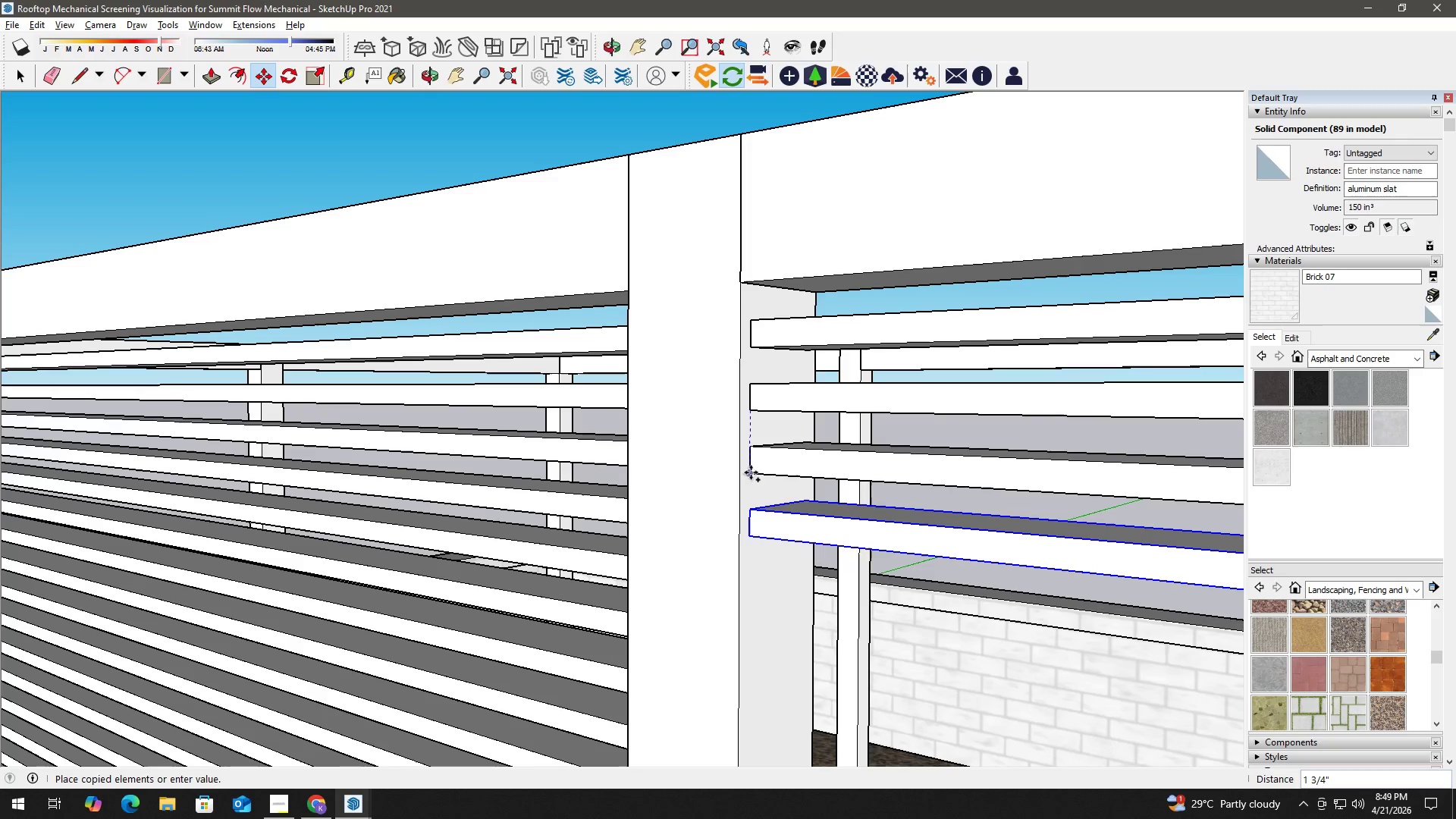 
left_click([751, 472])
 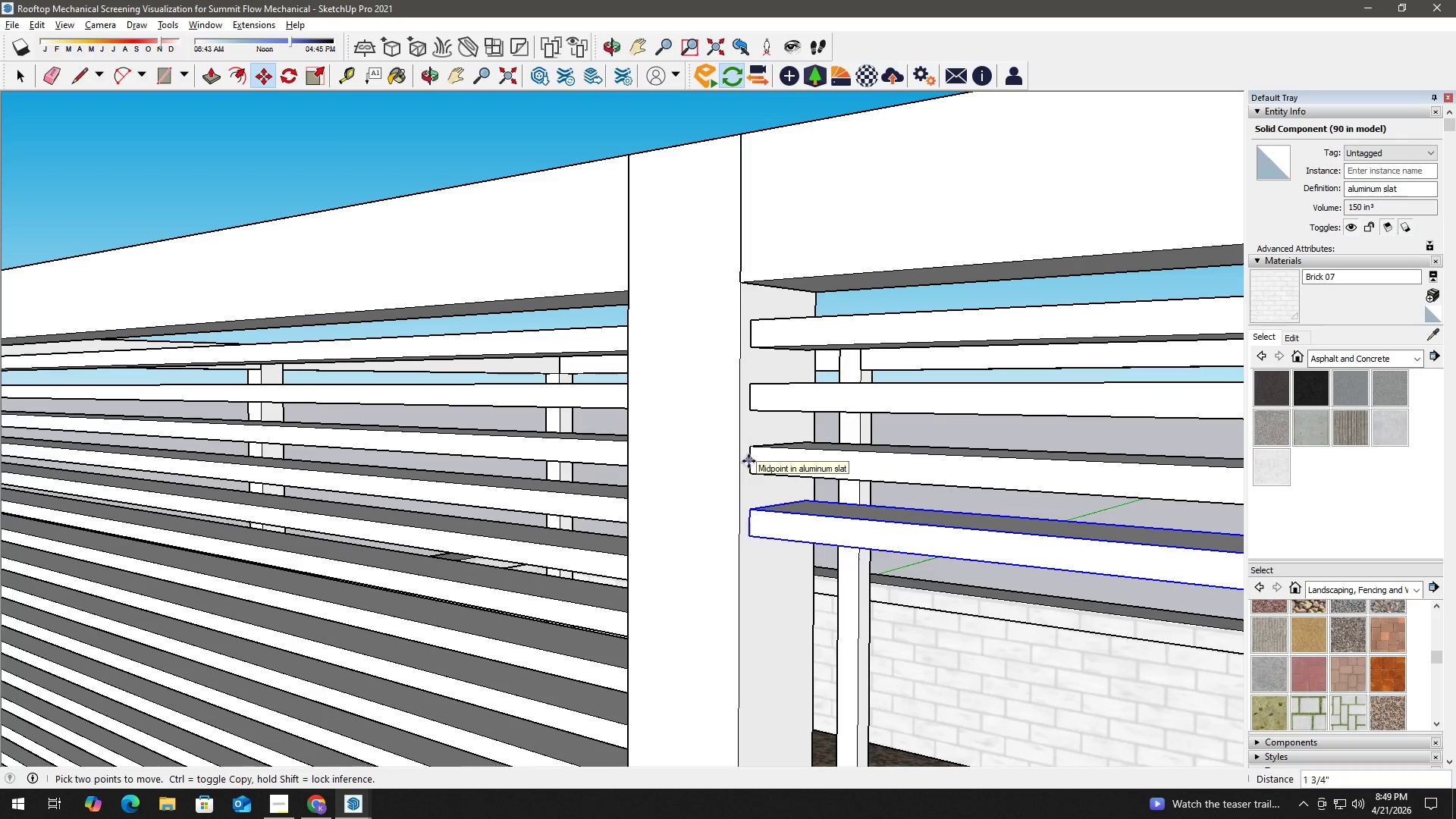 
left_click([752, 474])
 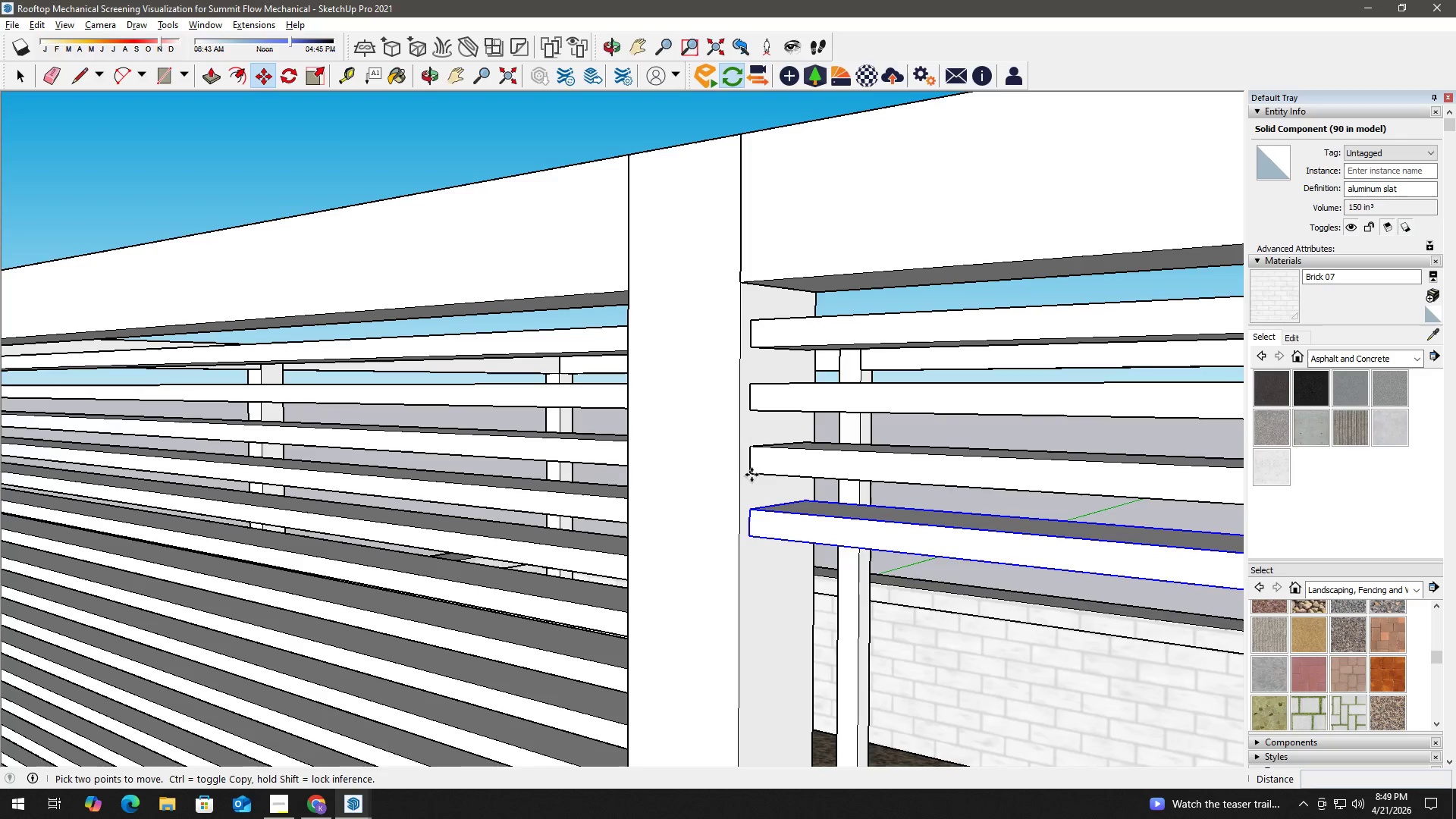 
key(Control+ControlLeft)
 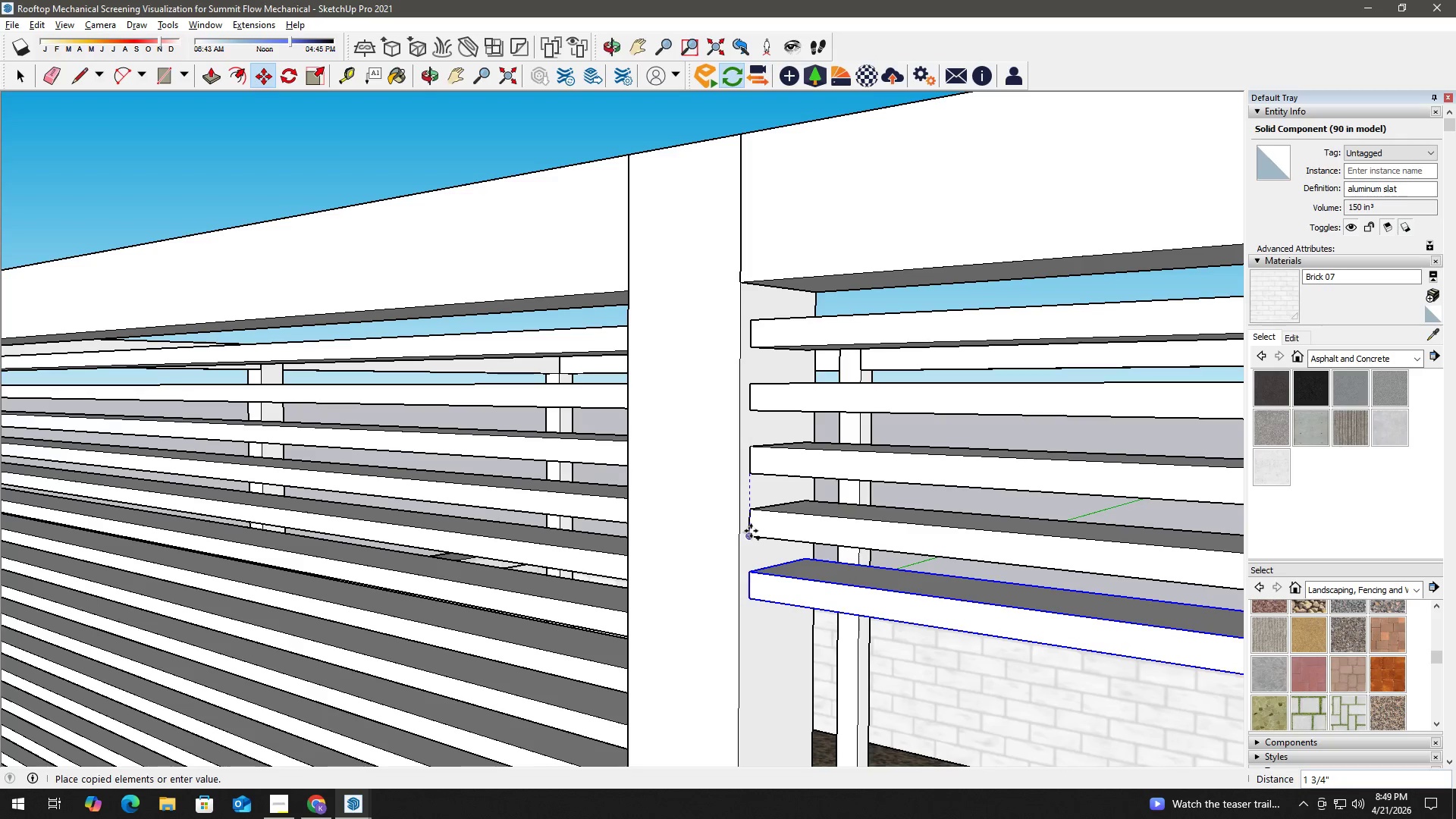 
left_click([751, 531])
 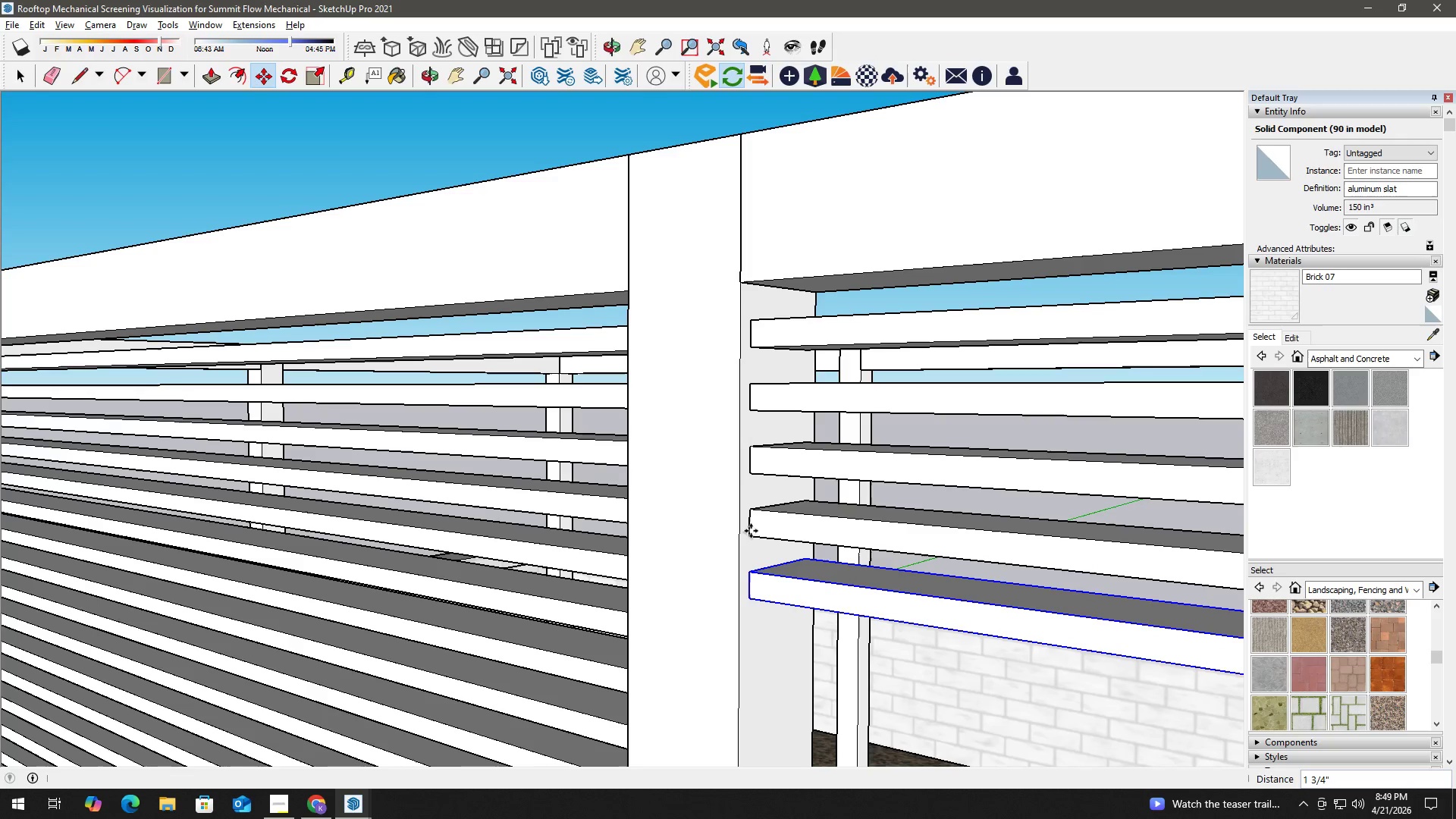 
key(Space)
 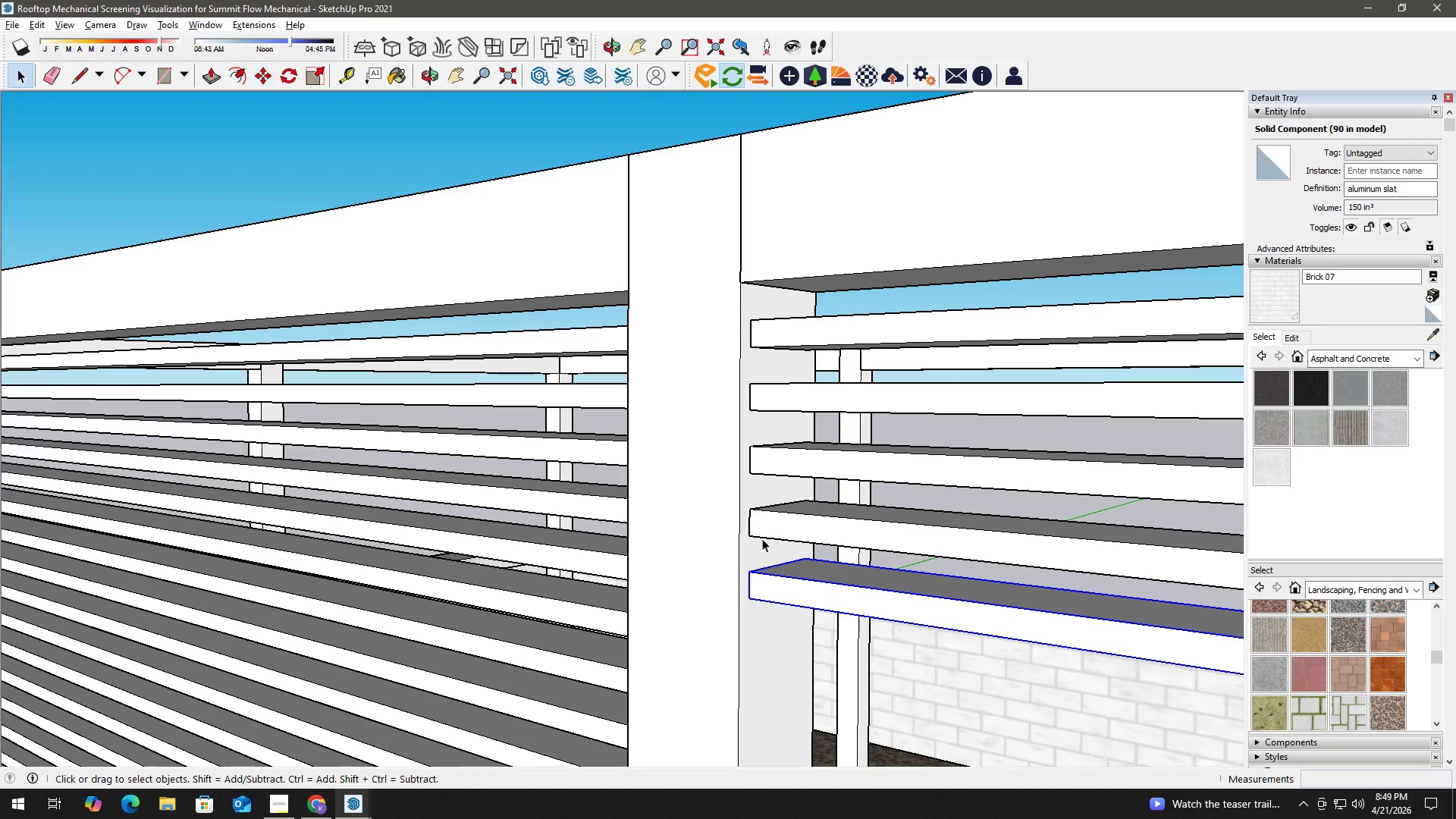 
key(H)
 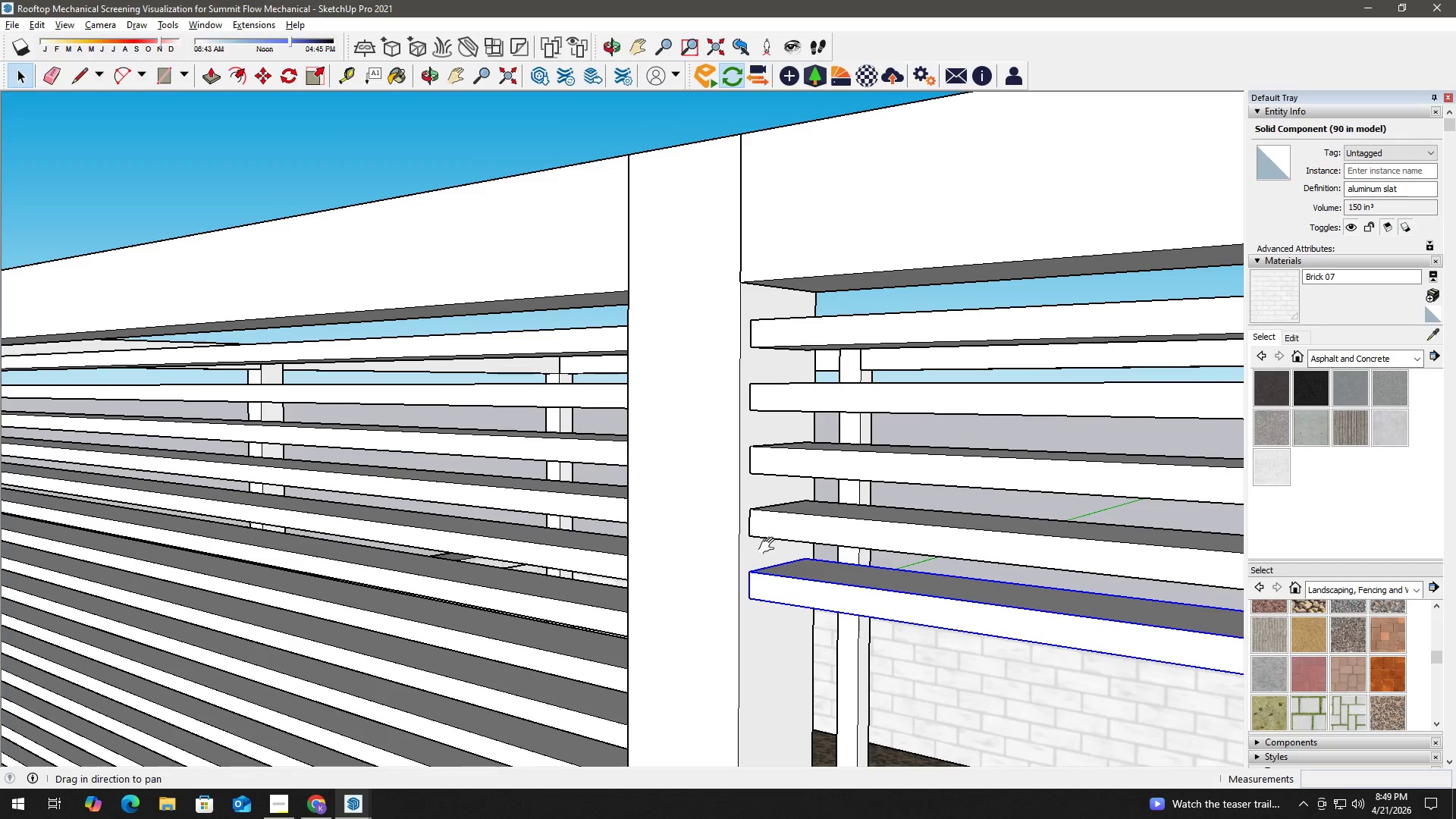 
left_click_drag(start_coordinate=[770, 546], to_coordinate=[751, 371])
 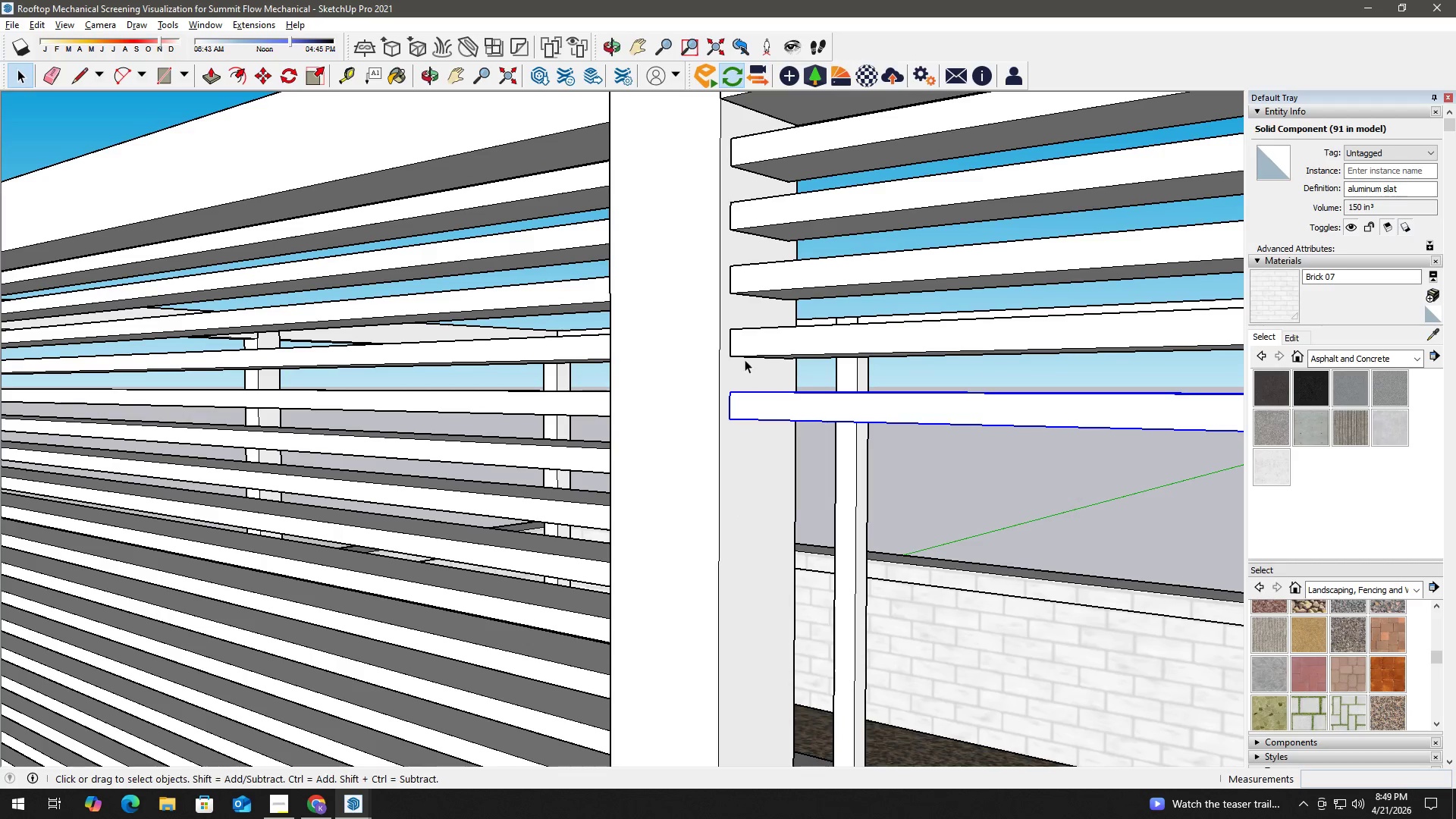 
key(Space)
 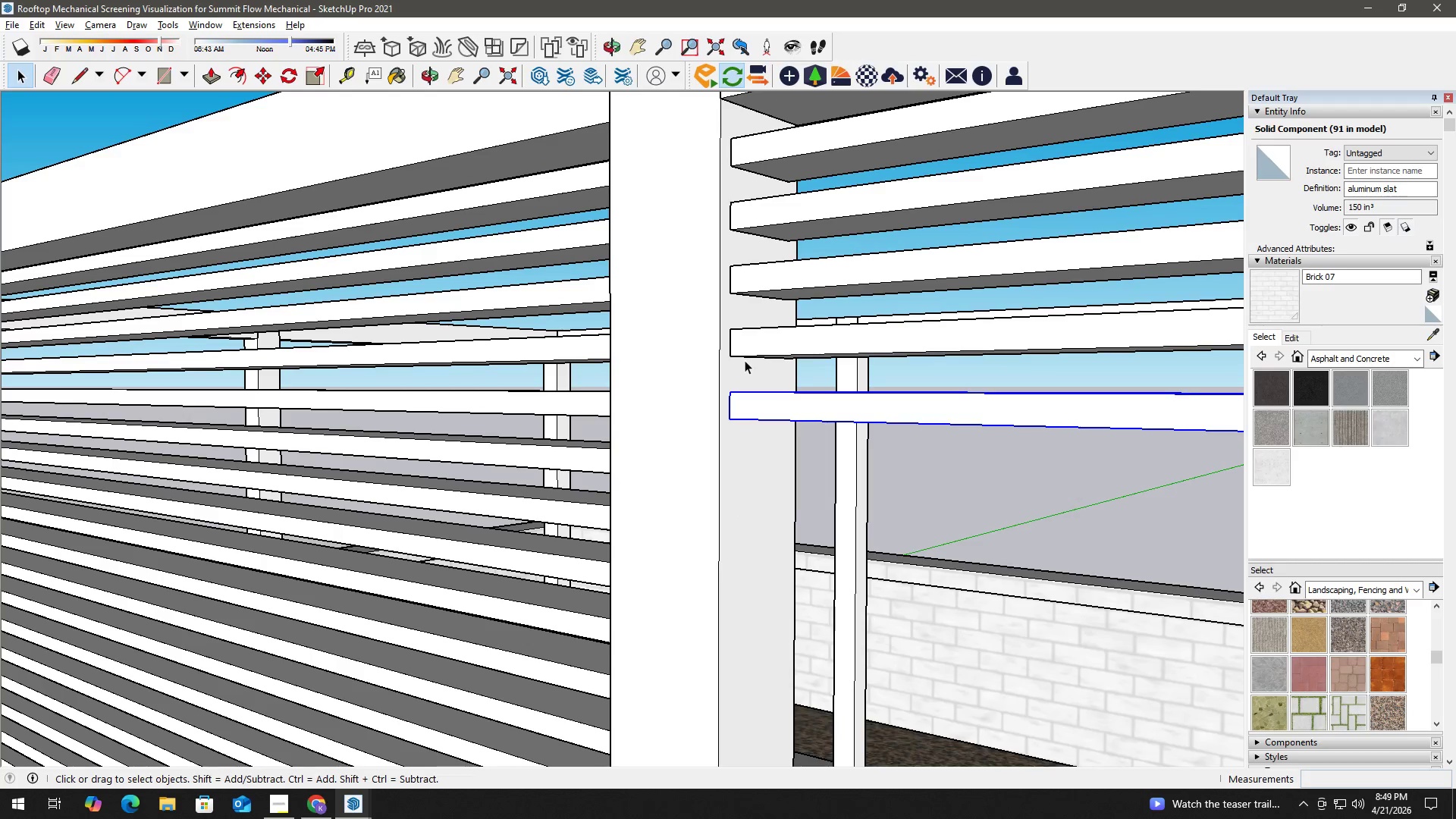 
key(M)
 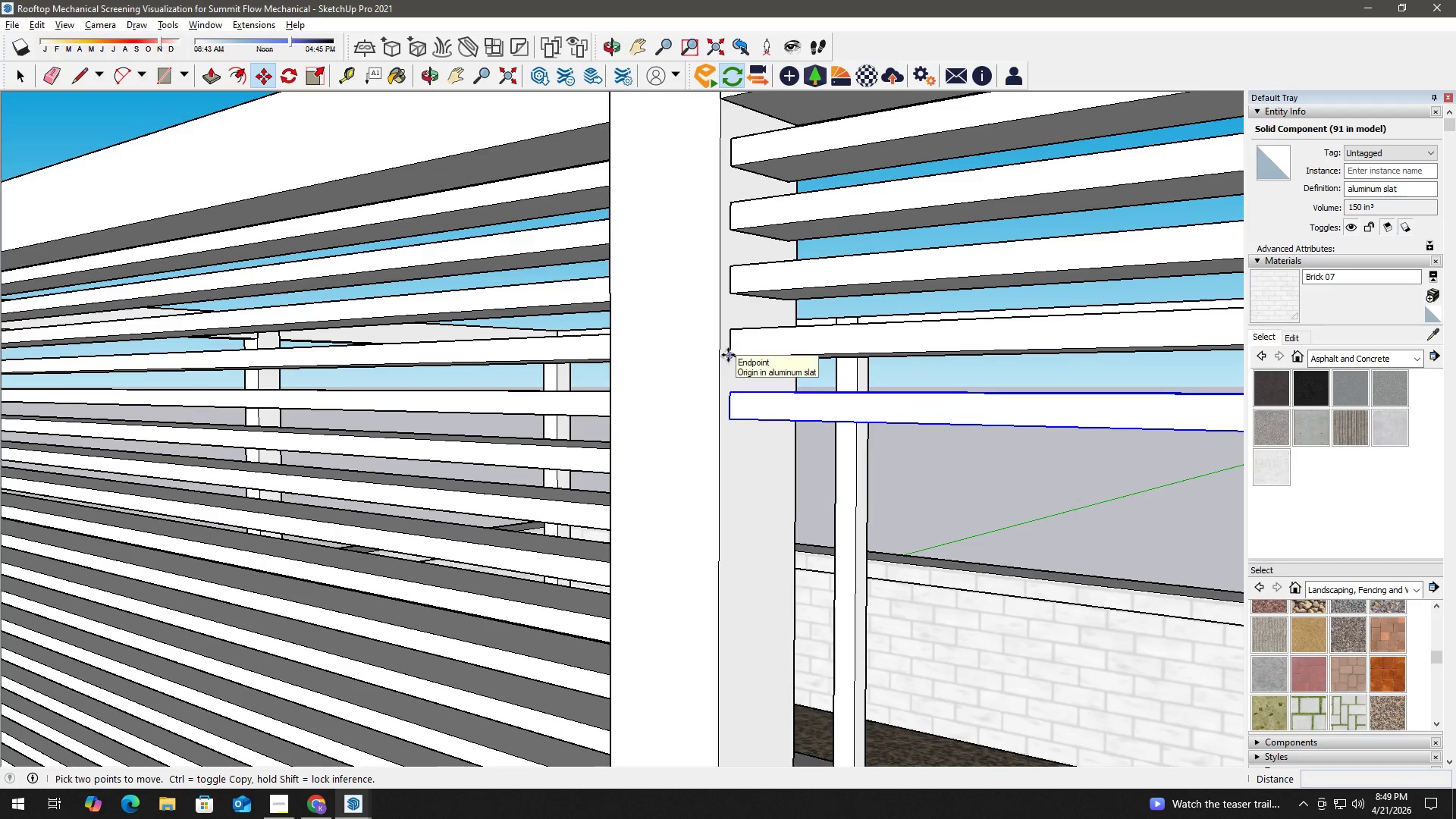 
left_click([728, 355])
 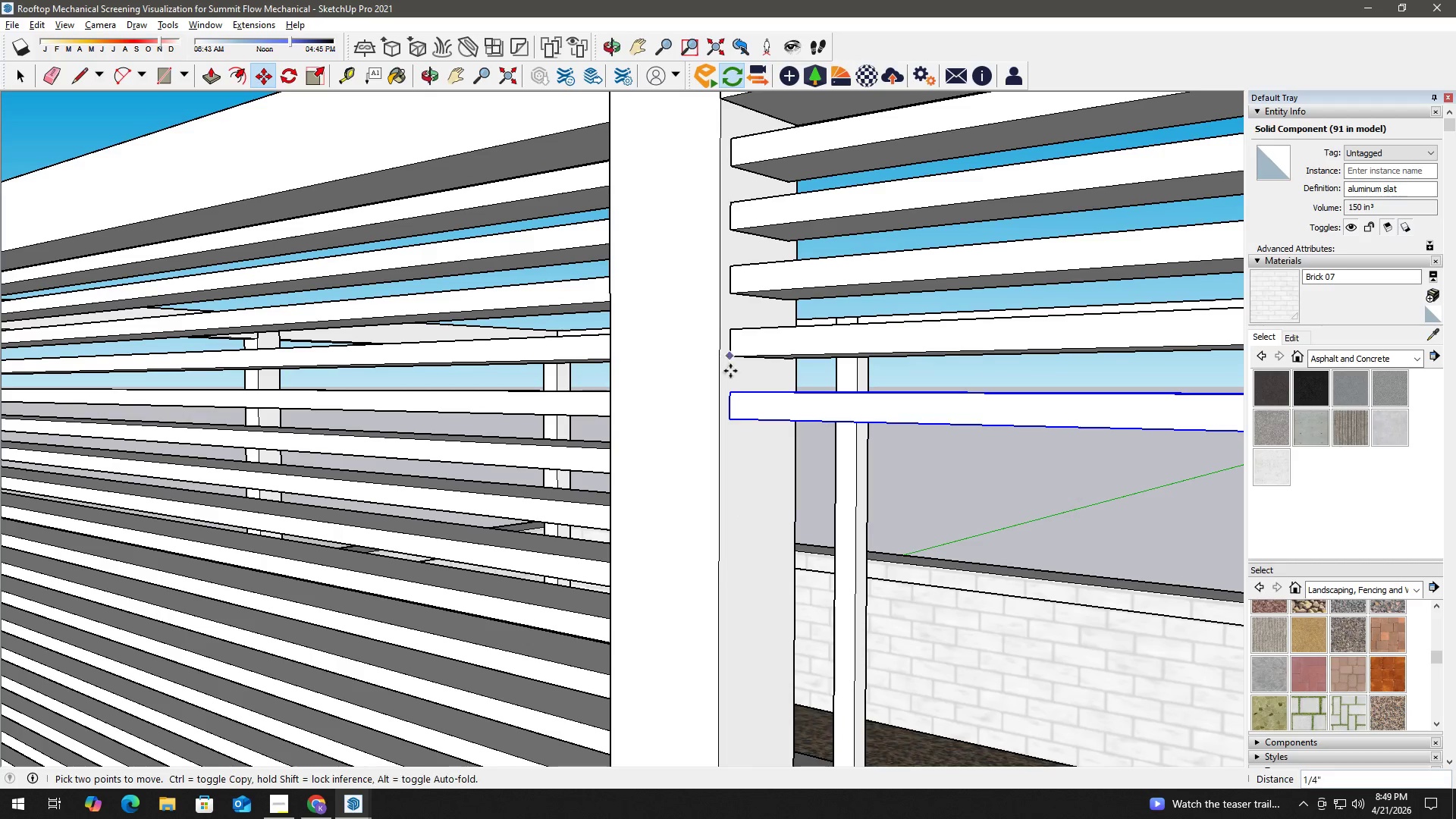 
key(Control+ControlLeft)
 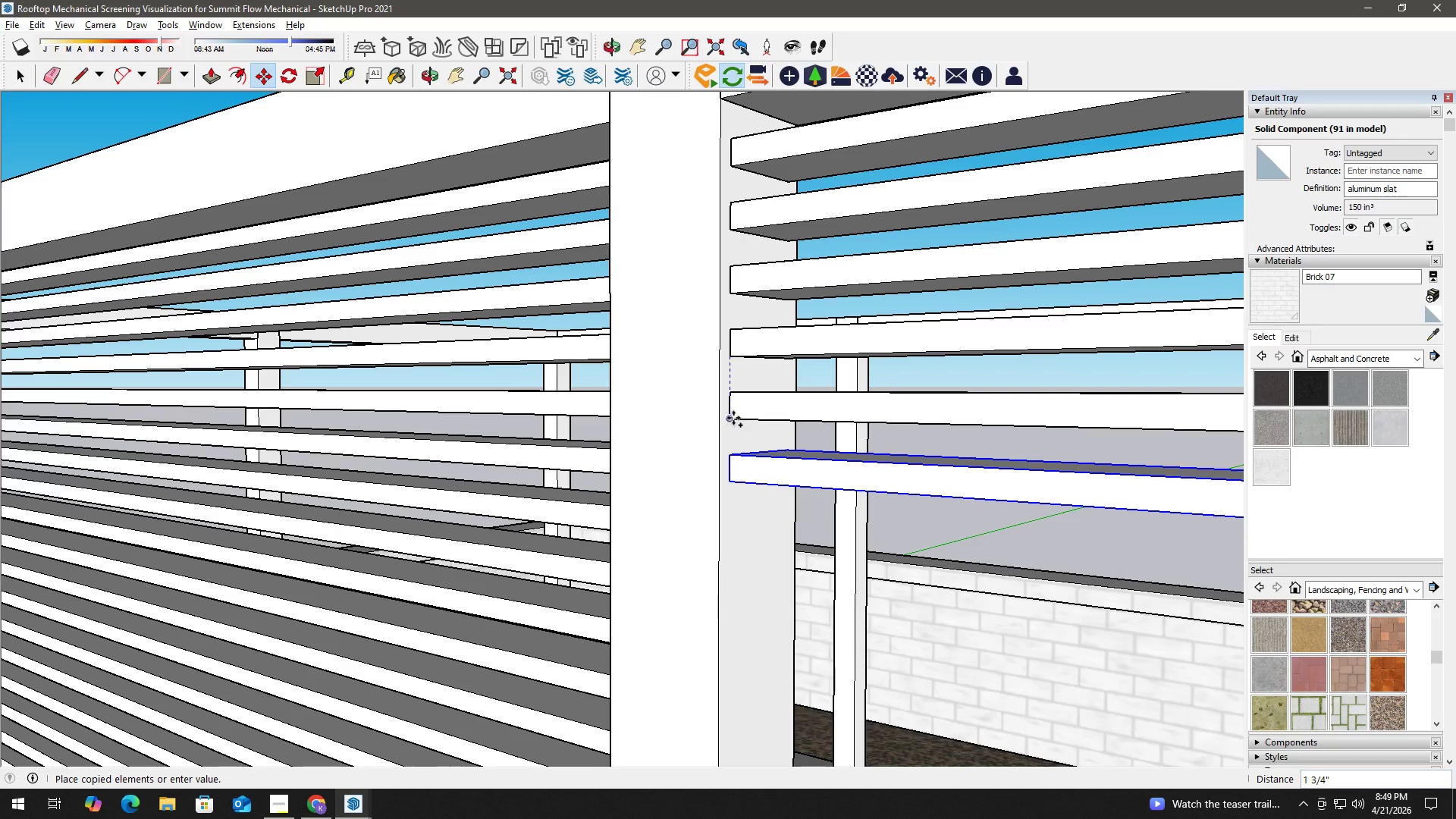 
left_click([733, 418])
 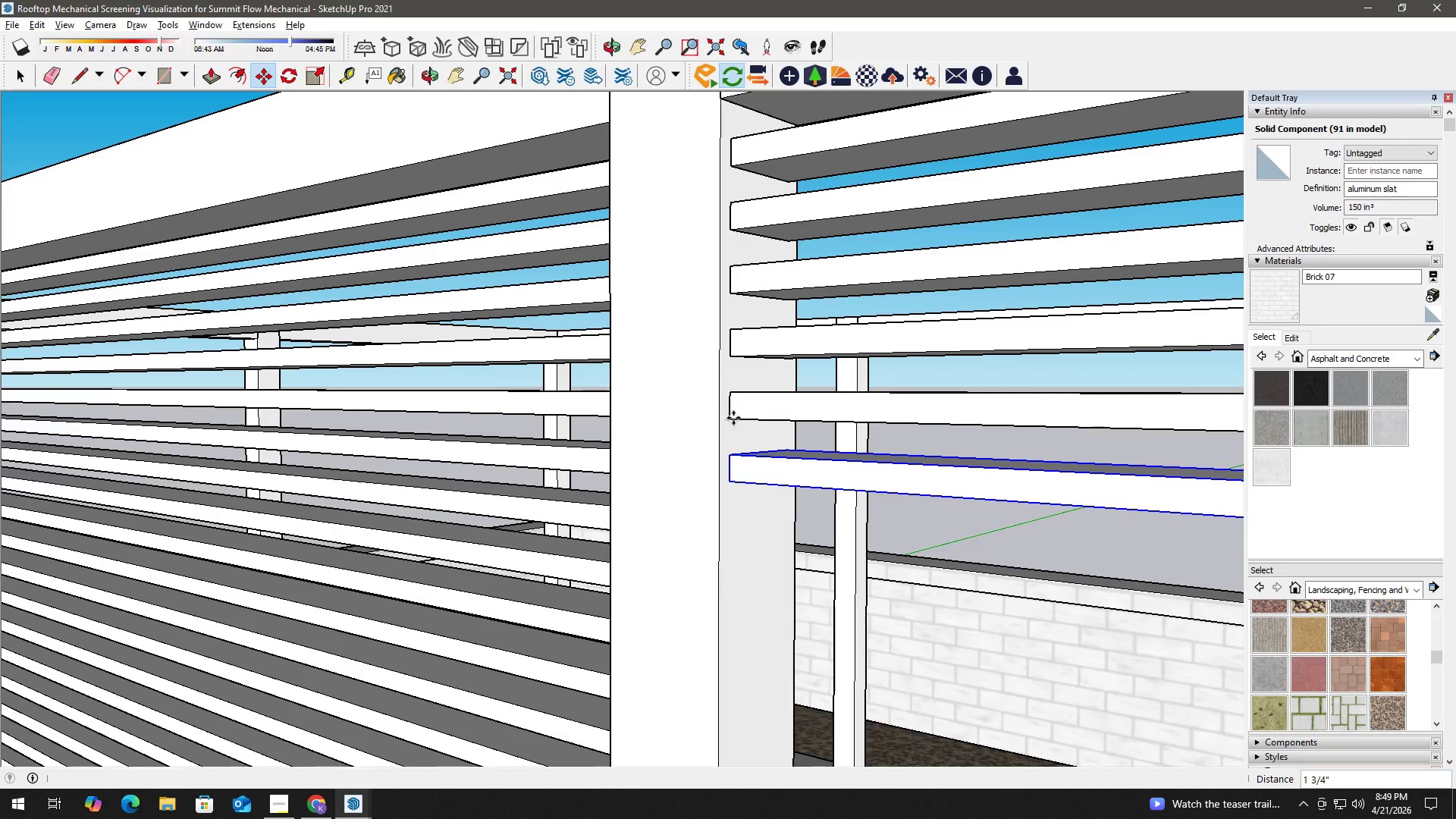 
key(Space)
 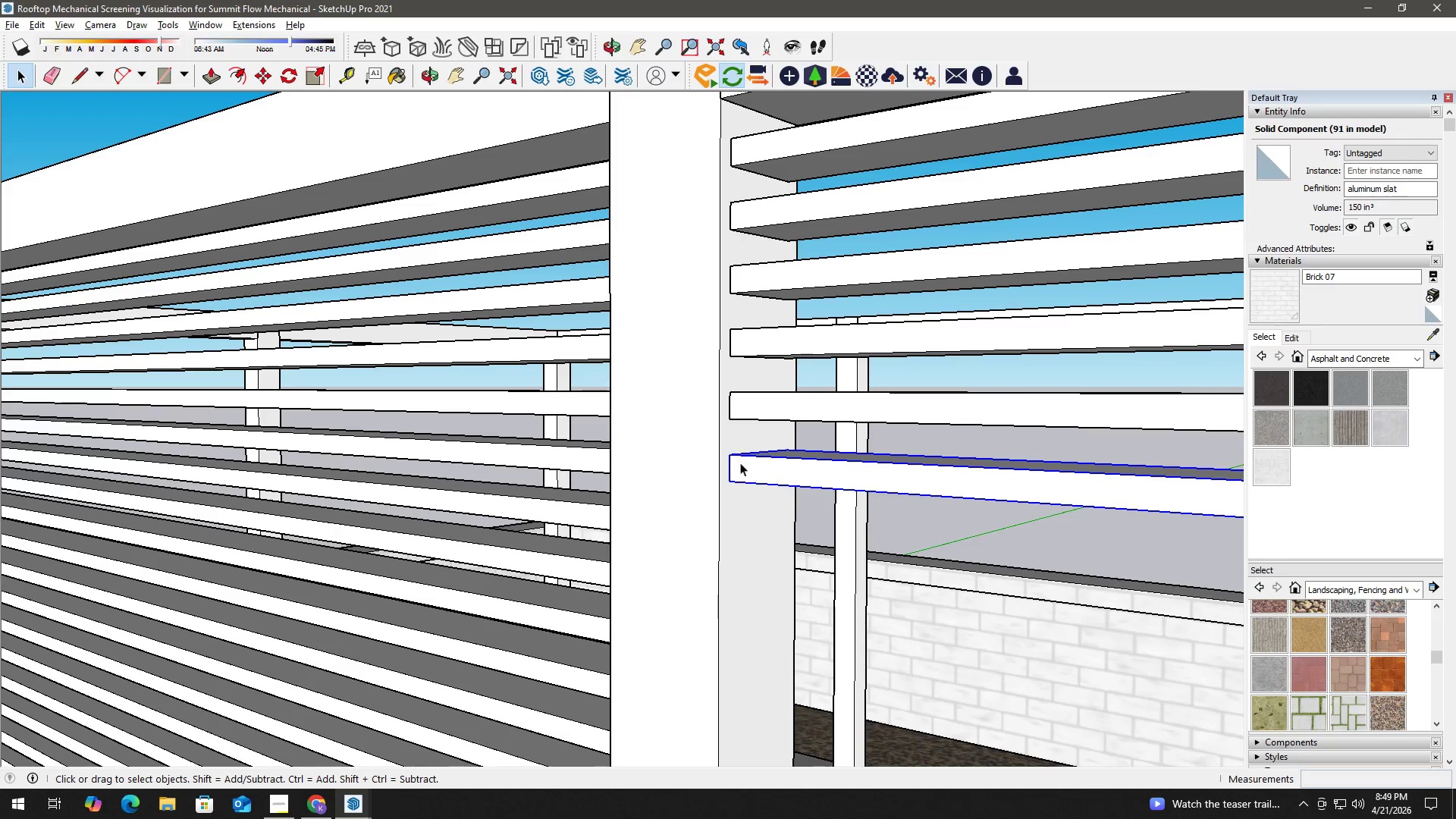 
type(hm)
 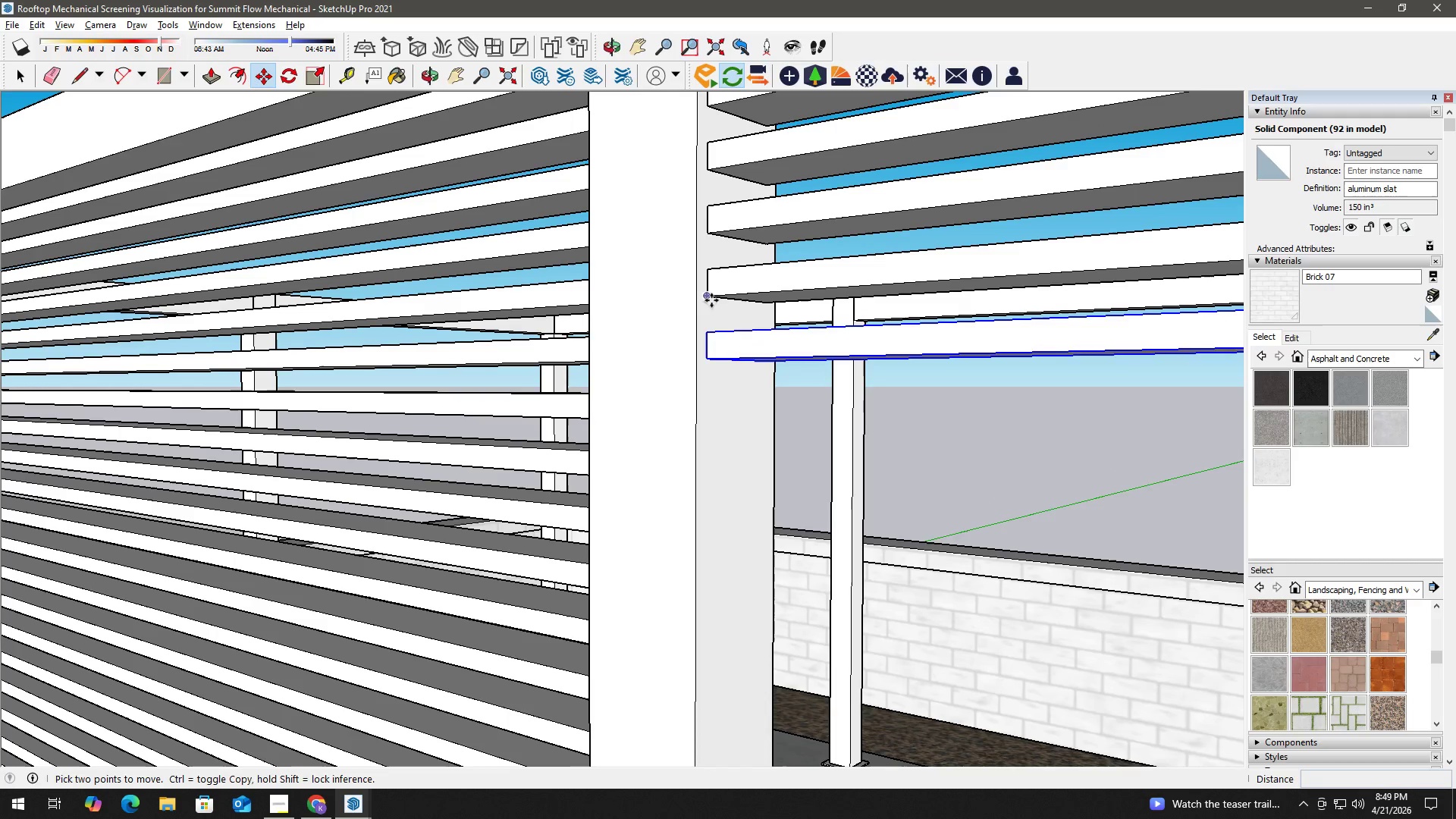 
left_click_drag(start_coordinate=[740, 466], to_coordinate=[717, 342])
 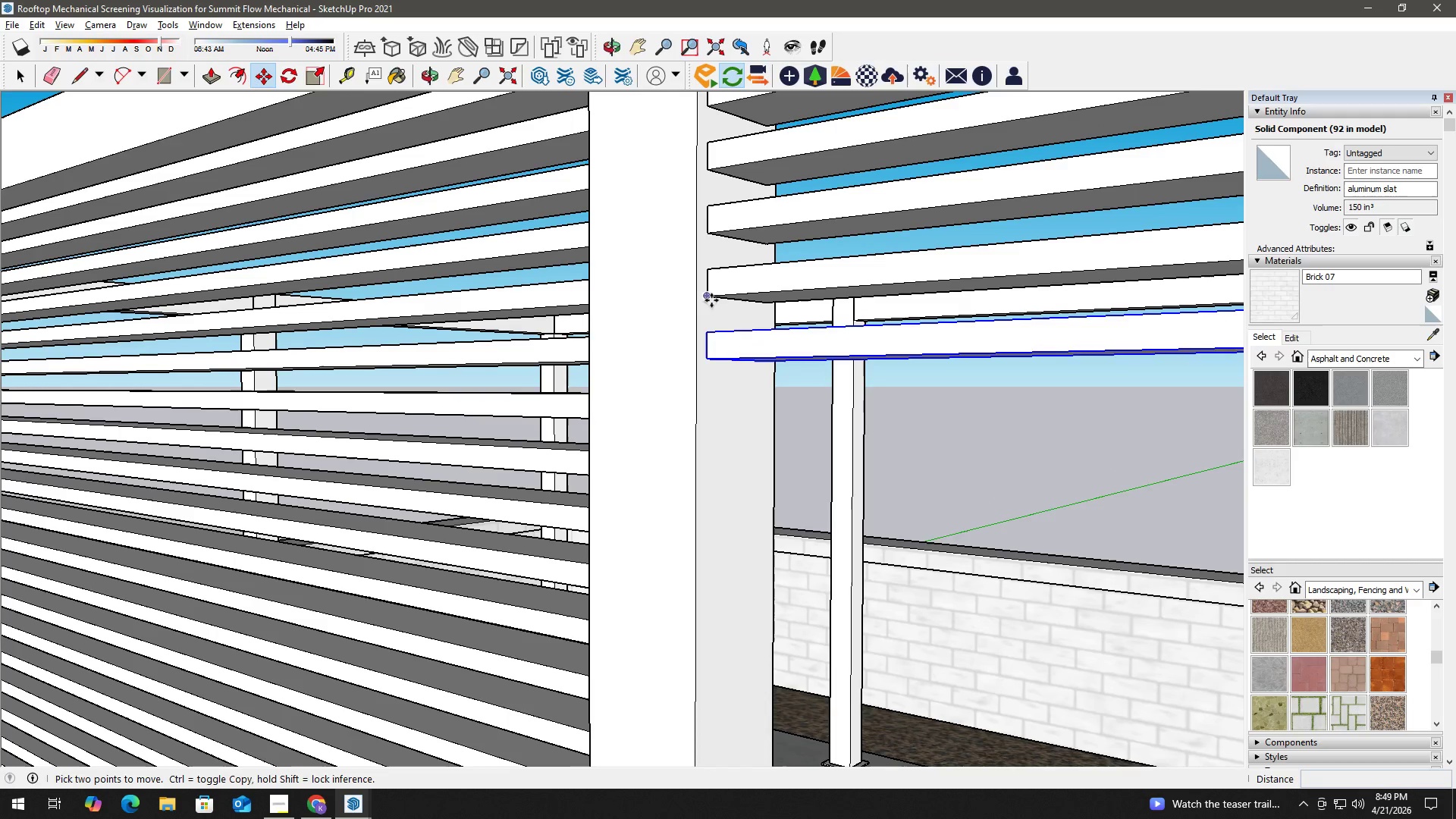 
left_click([709, 298])
 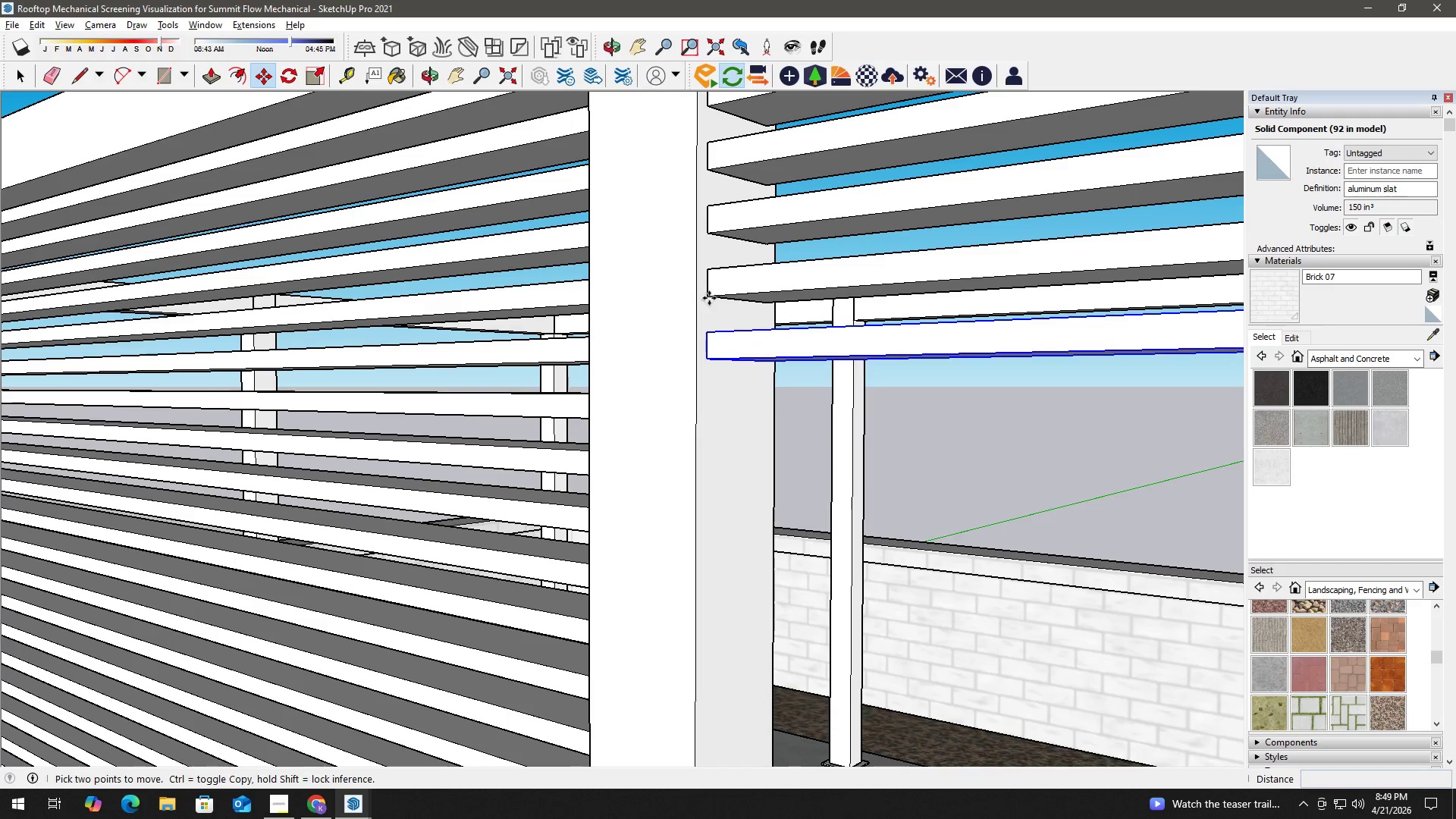 
key(Control+ControlLeft)
 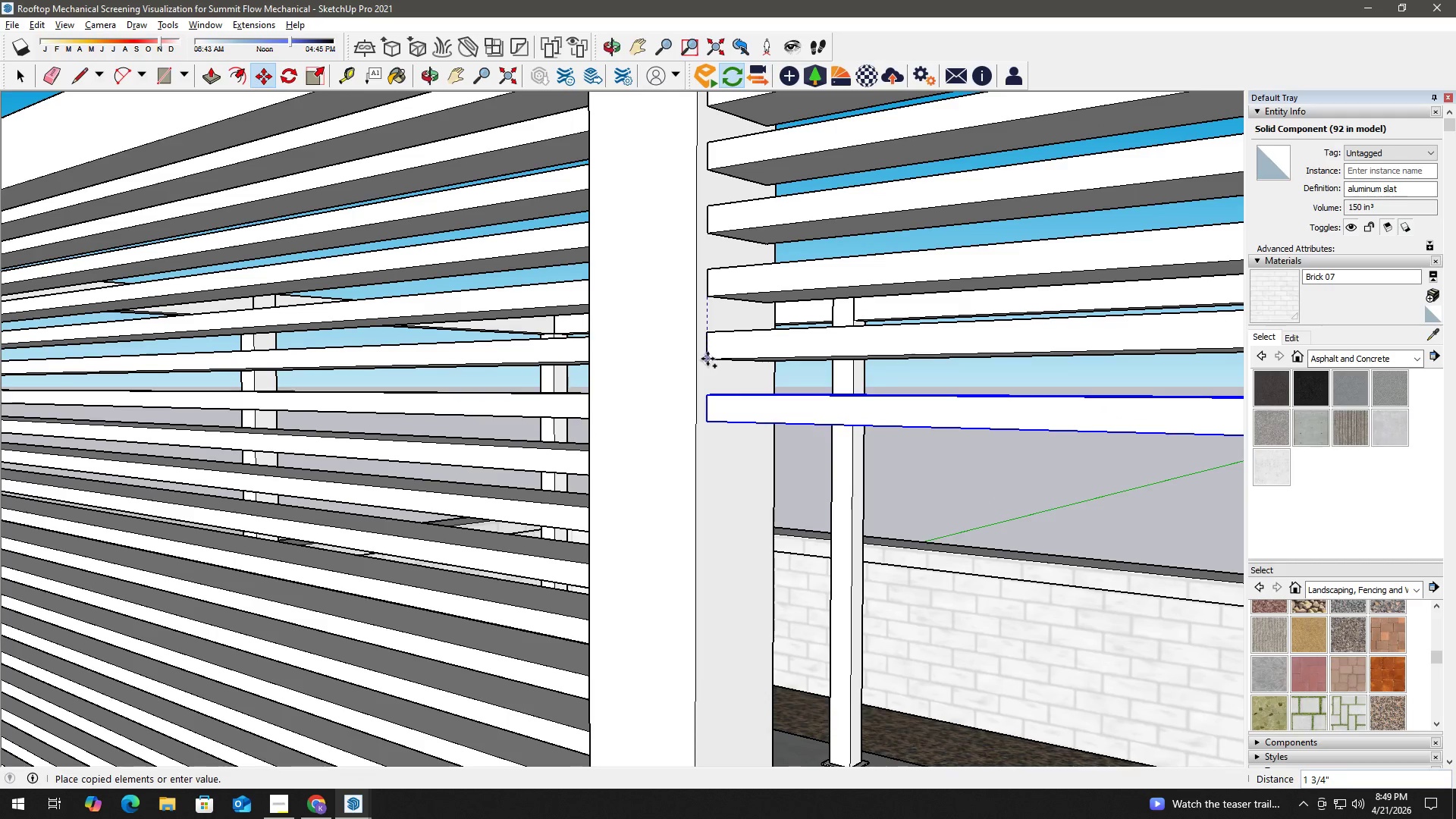 
left_click([708, 358])
 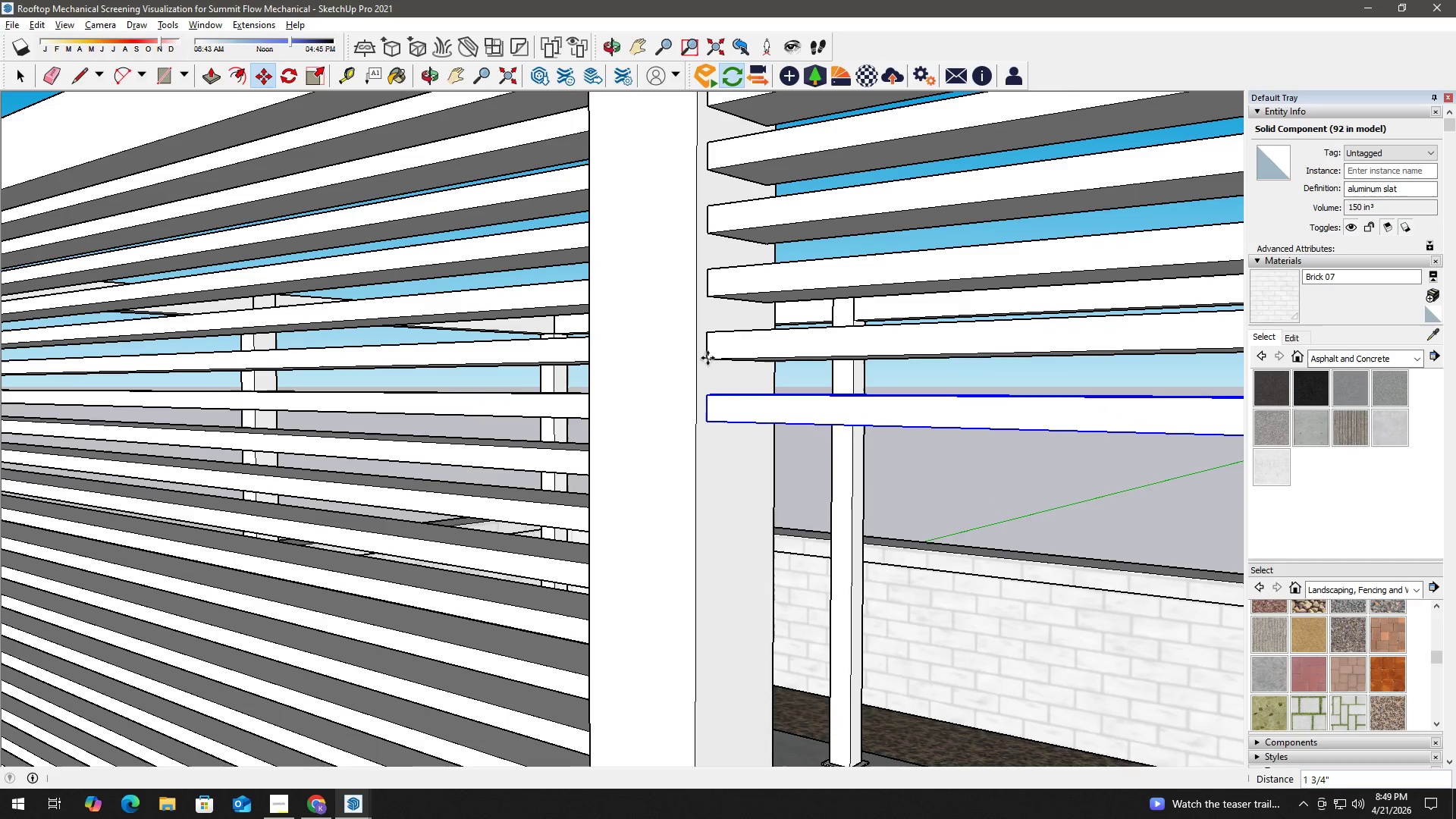 
type( hm)
 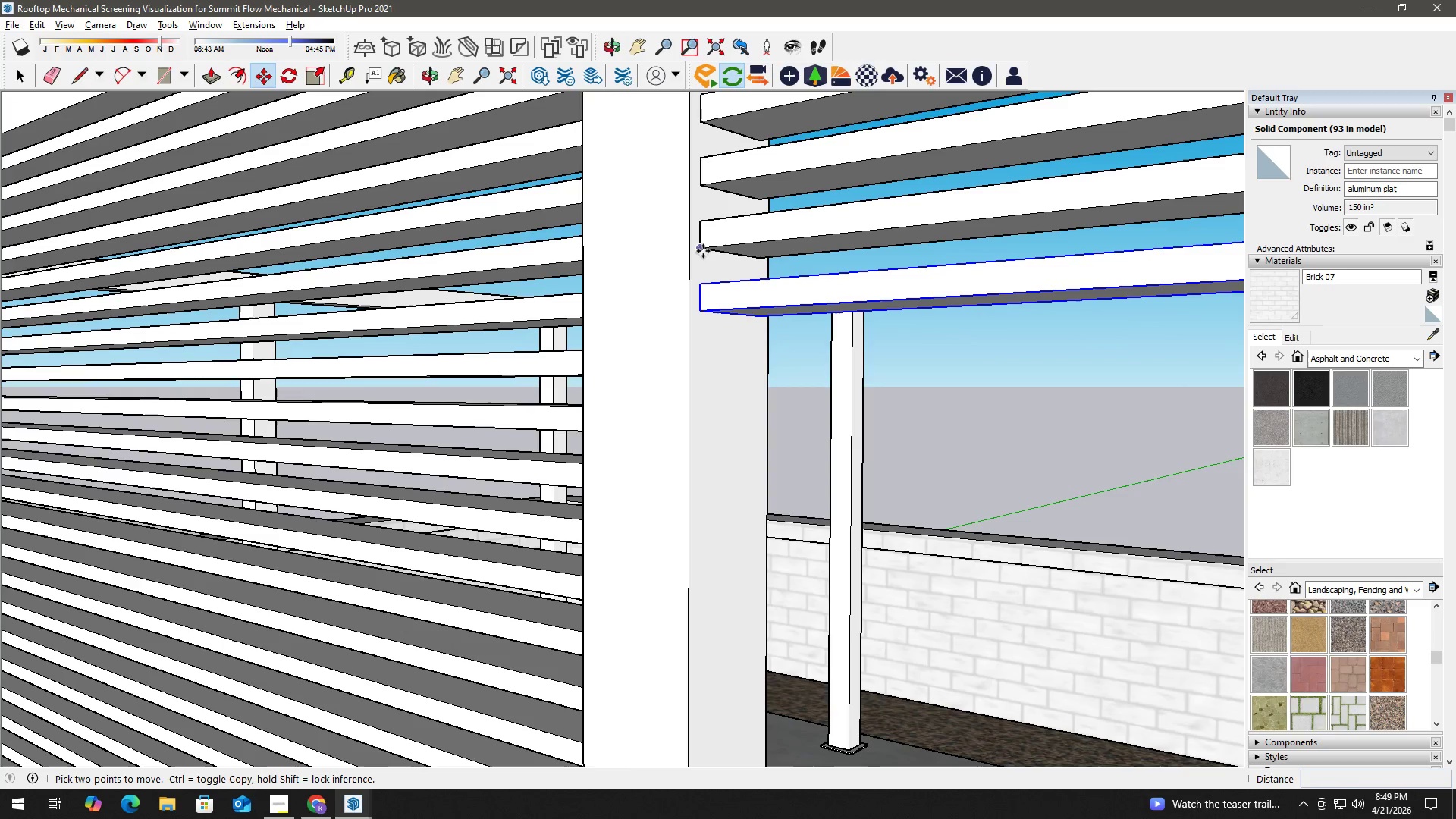 
left_click_drag(start_coordinate=[708, 400], to_coordinate=[701, 289])
 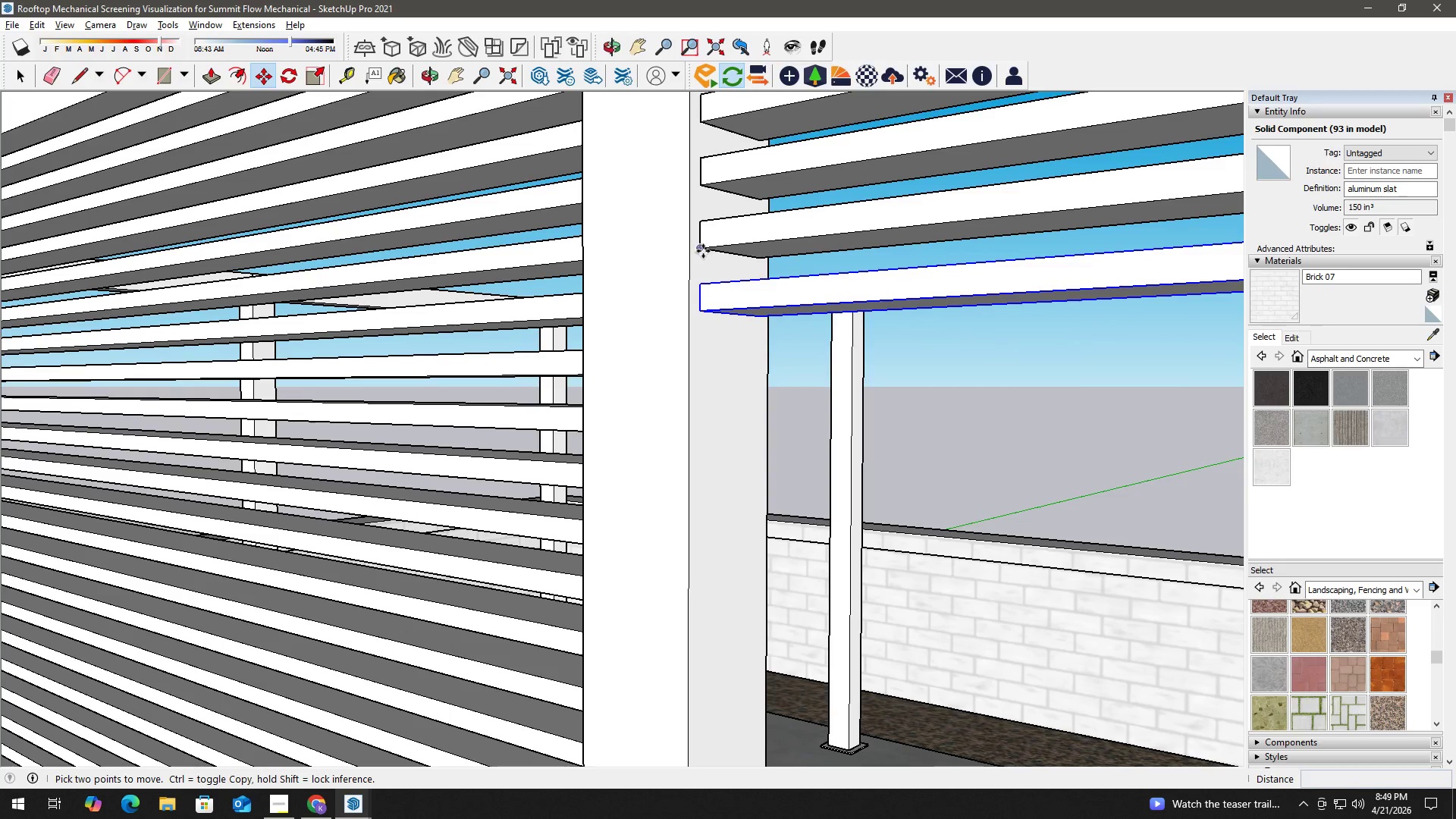 
left_click([703, 251])
 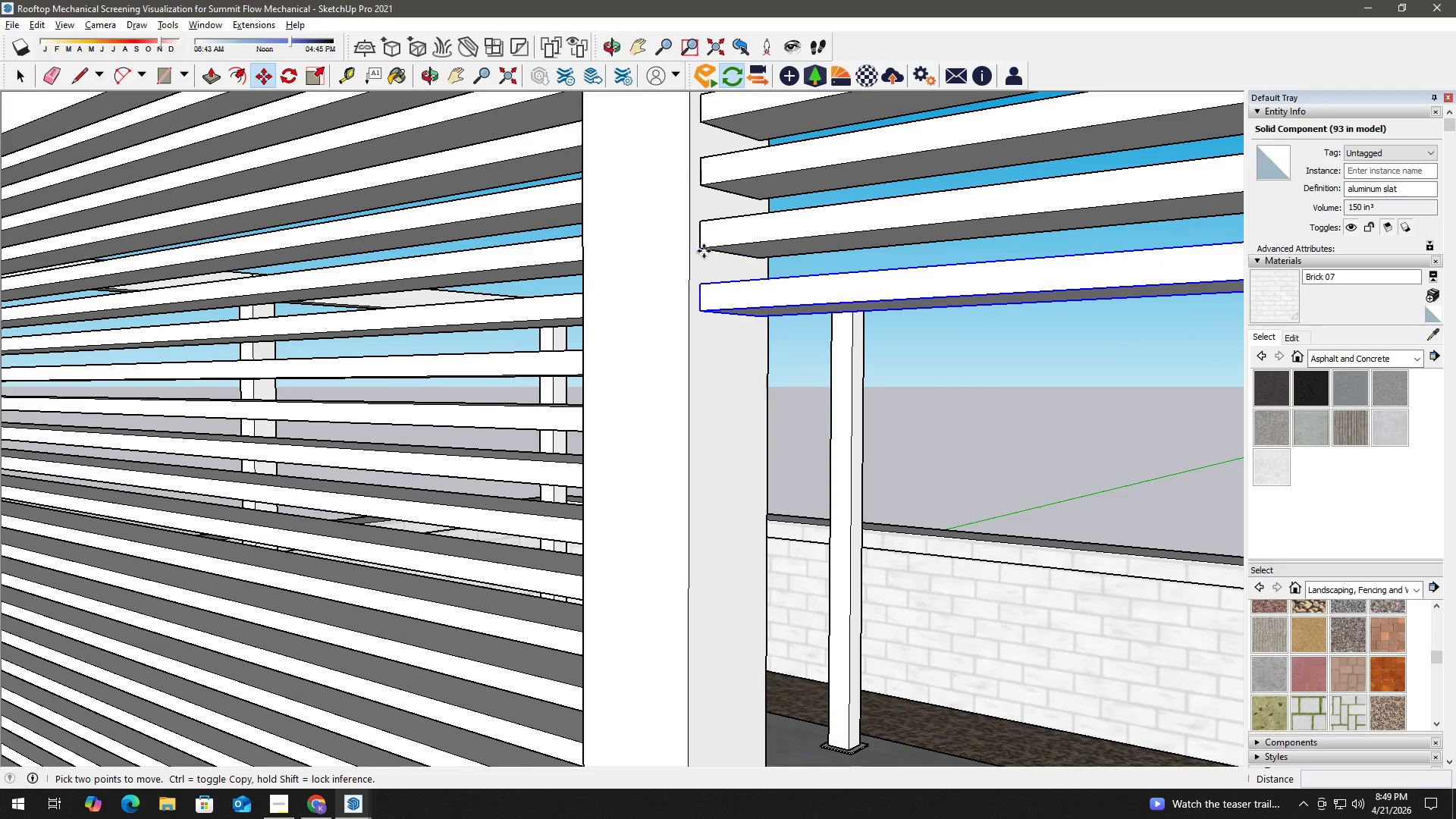 
key(Control+ControlLeft)
 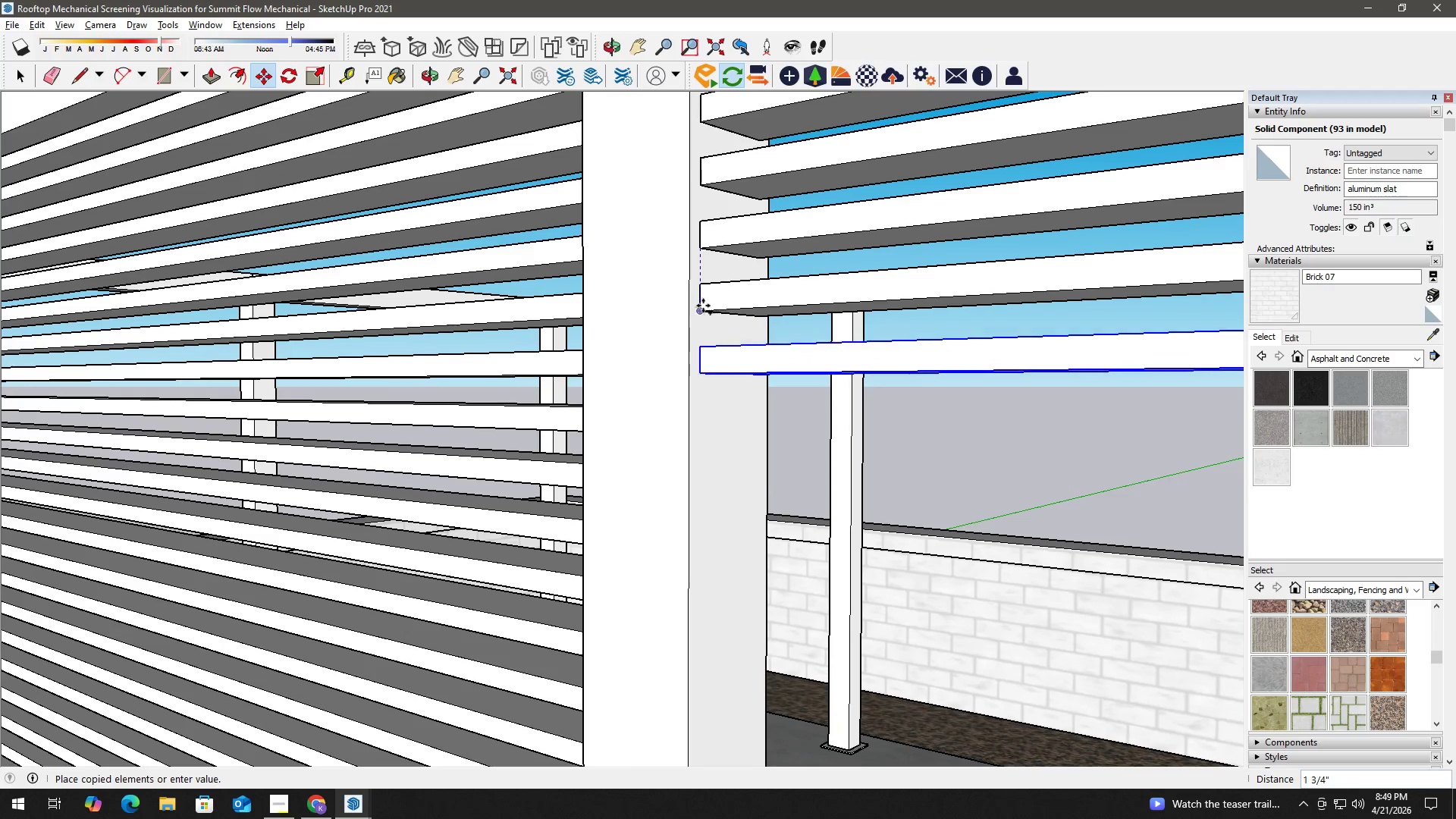 
left_click([702, 306])
 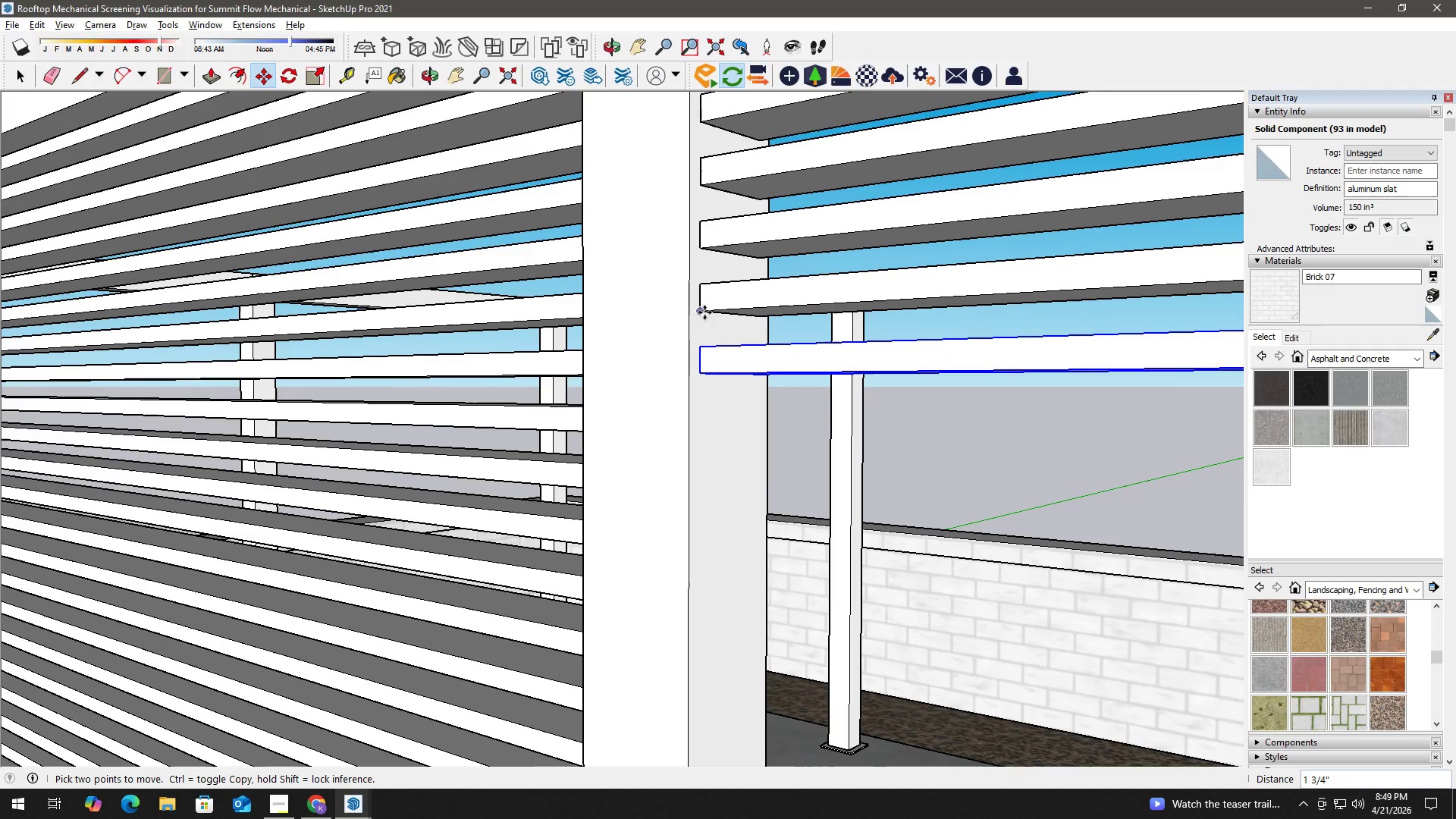 
left_click([701, 309])
 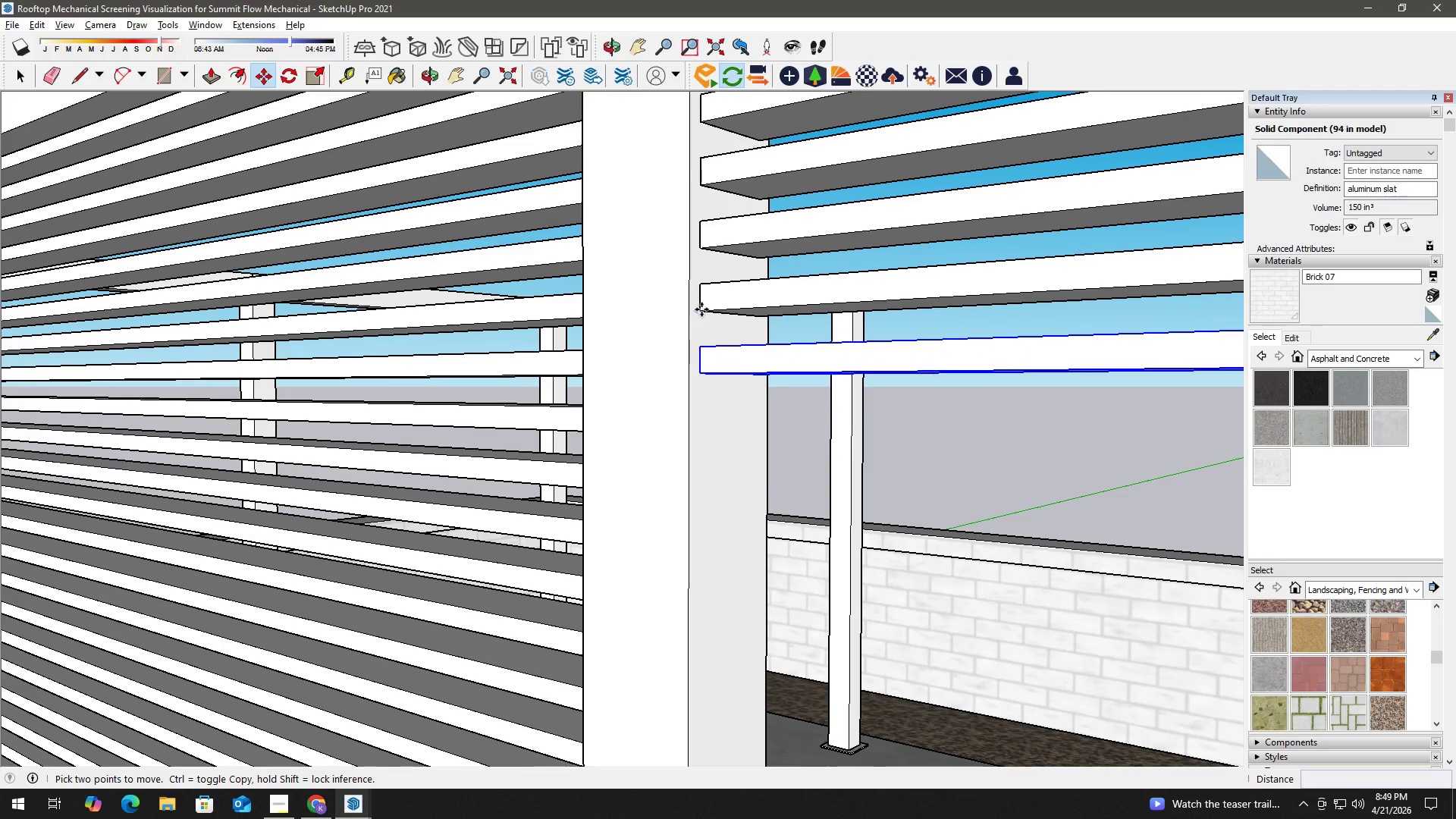 
key(Control+ControlLeft)
 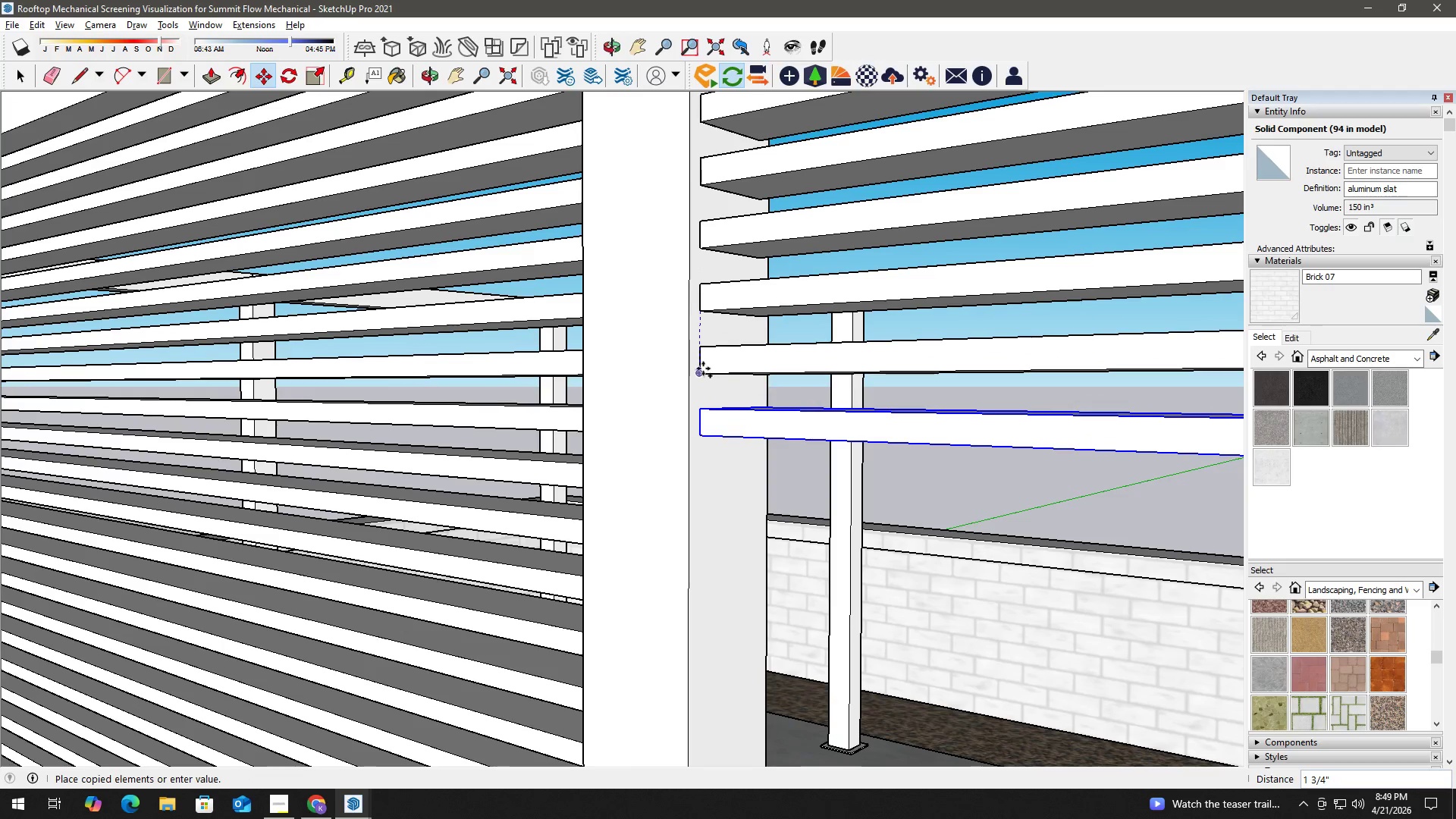 
left_click([703, 369])
 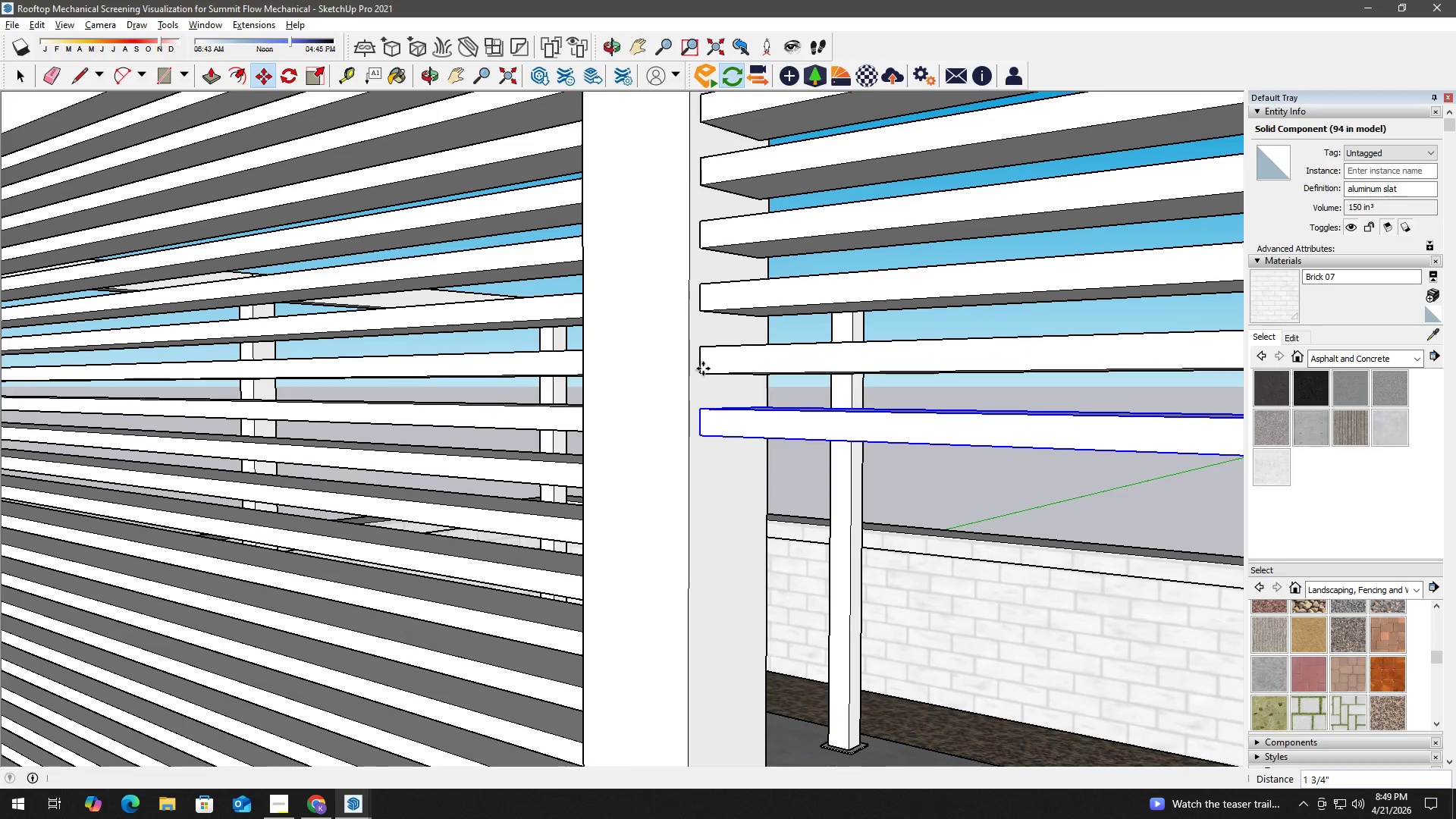 
type( hm)
 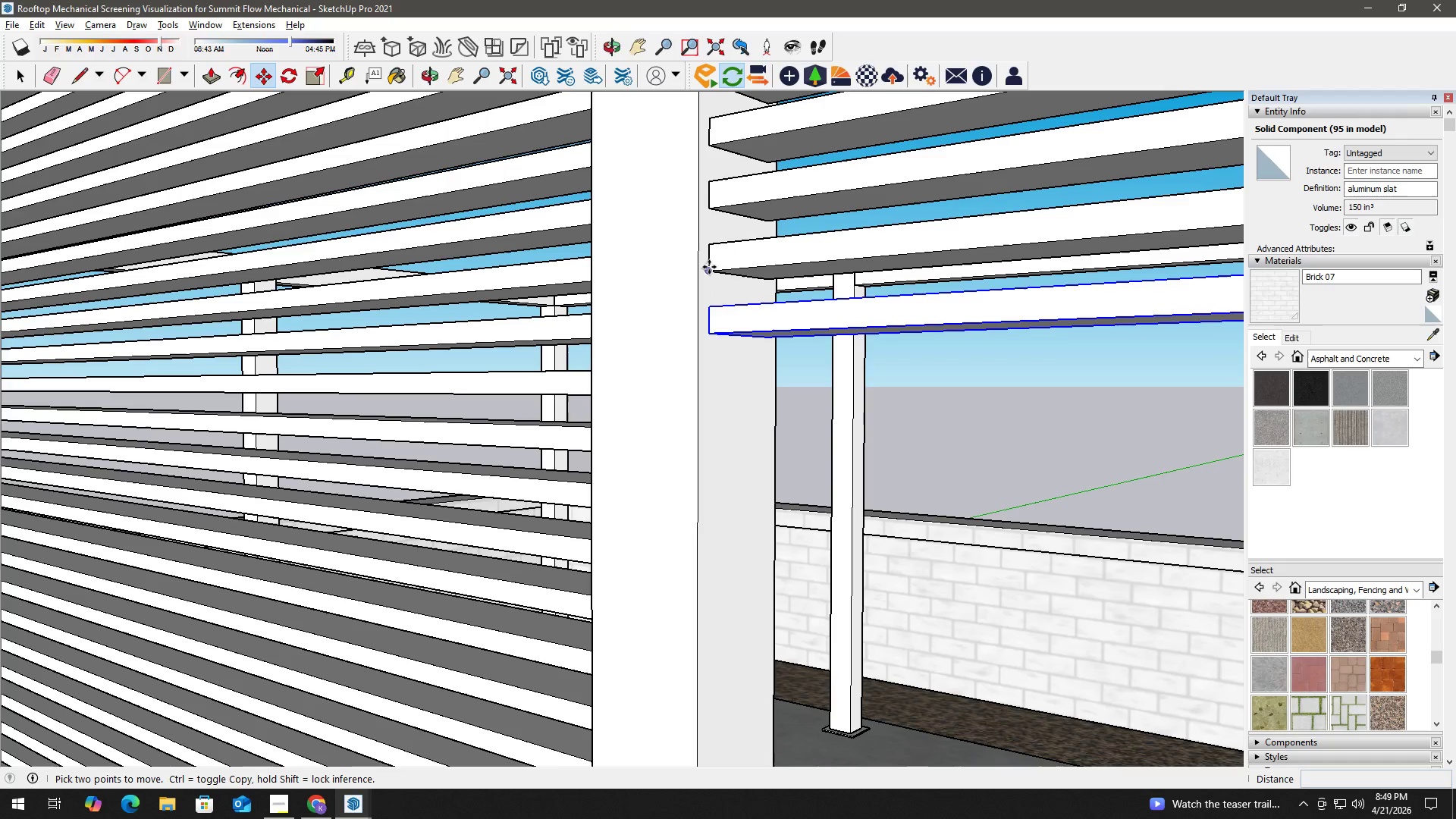 
left_click_drag(start_coordinate=[704, 400], to_coordinate=[714, 299])
 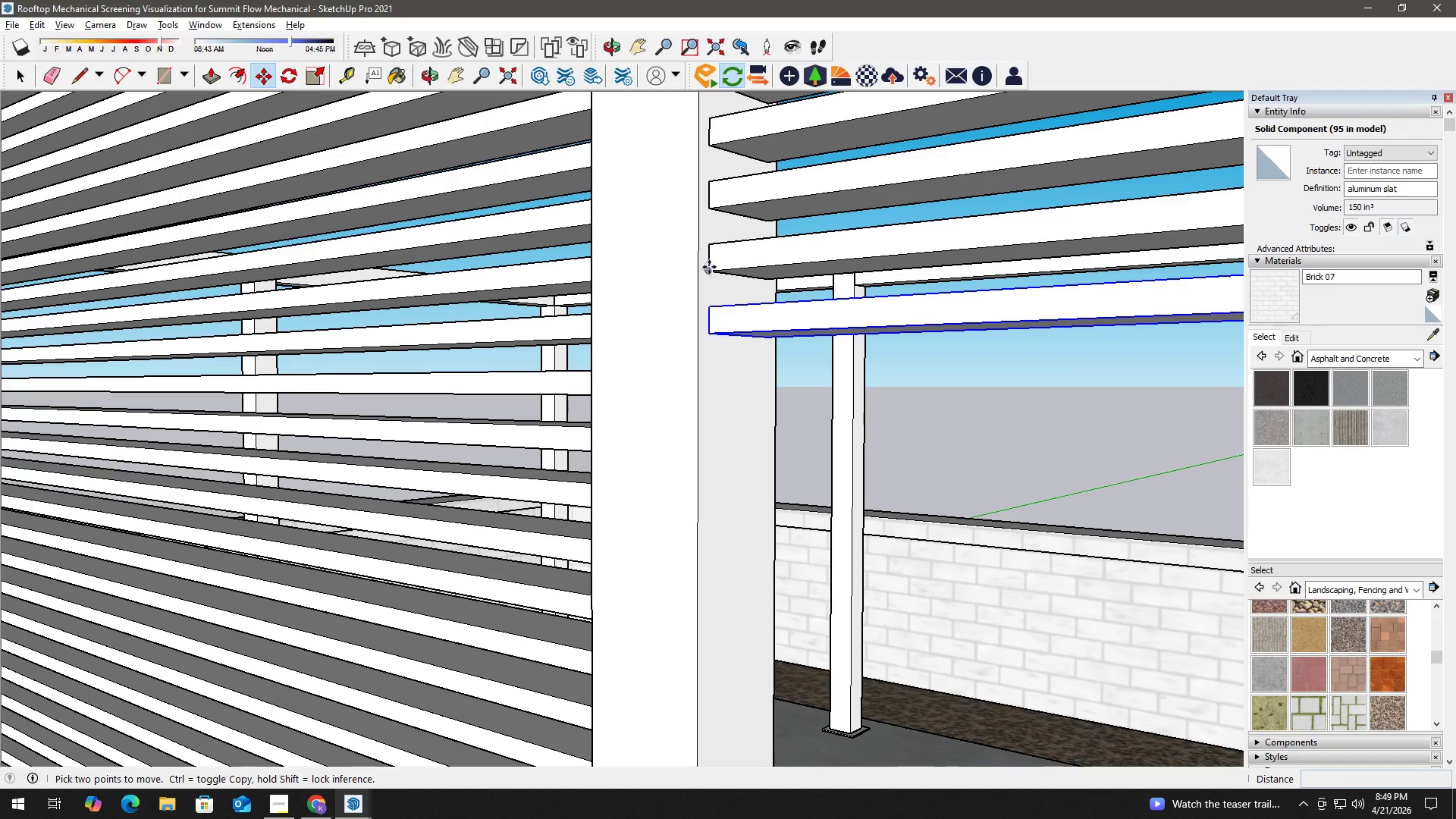 
left_click([709, 267])
 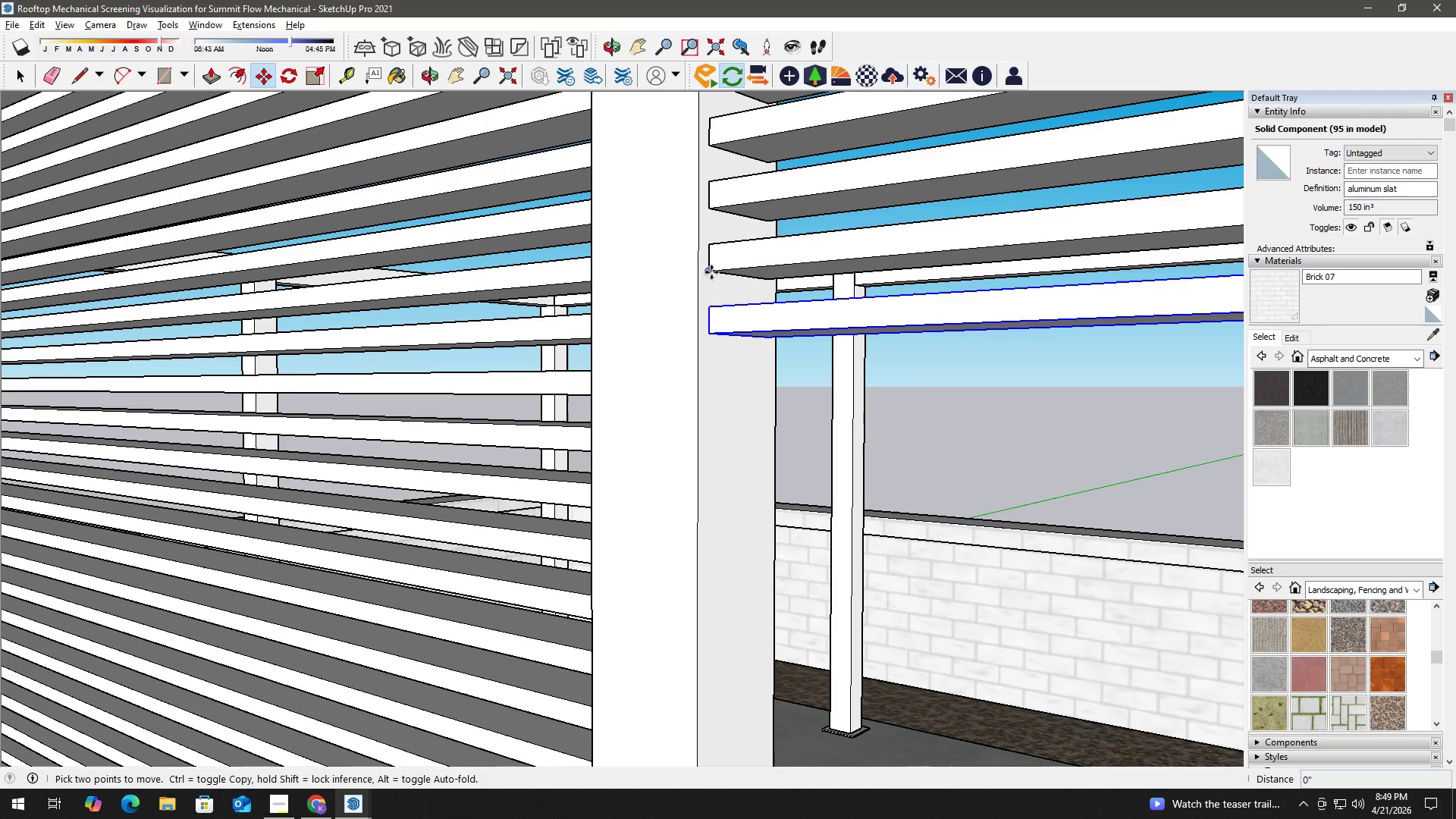 
key(Control+ControlLeft)
 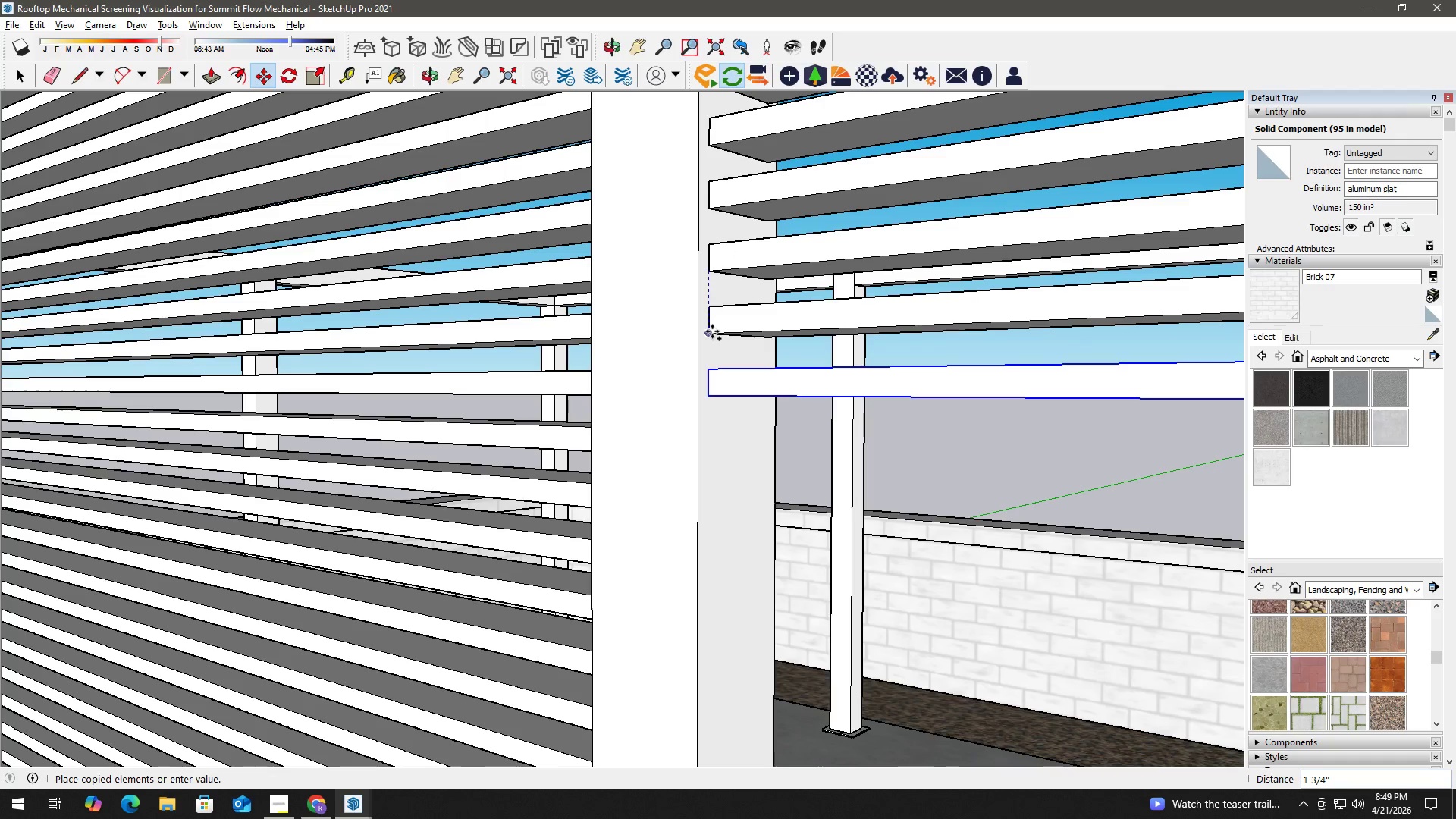 
left_click([712, 331])
 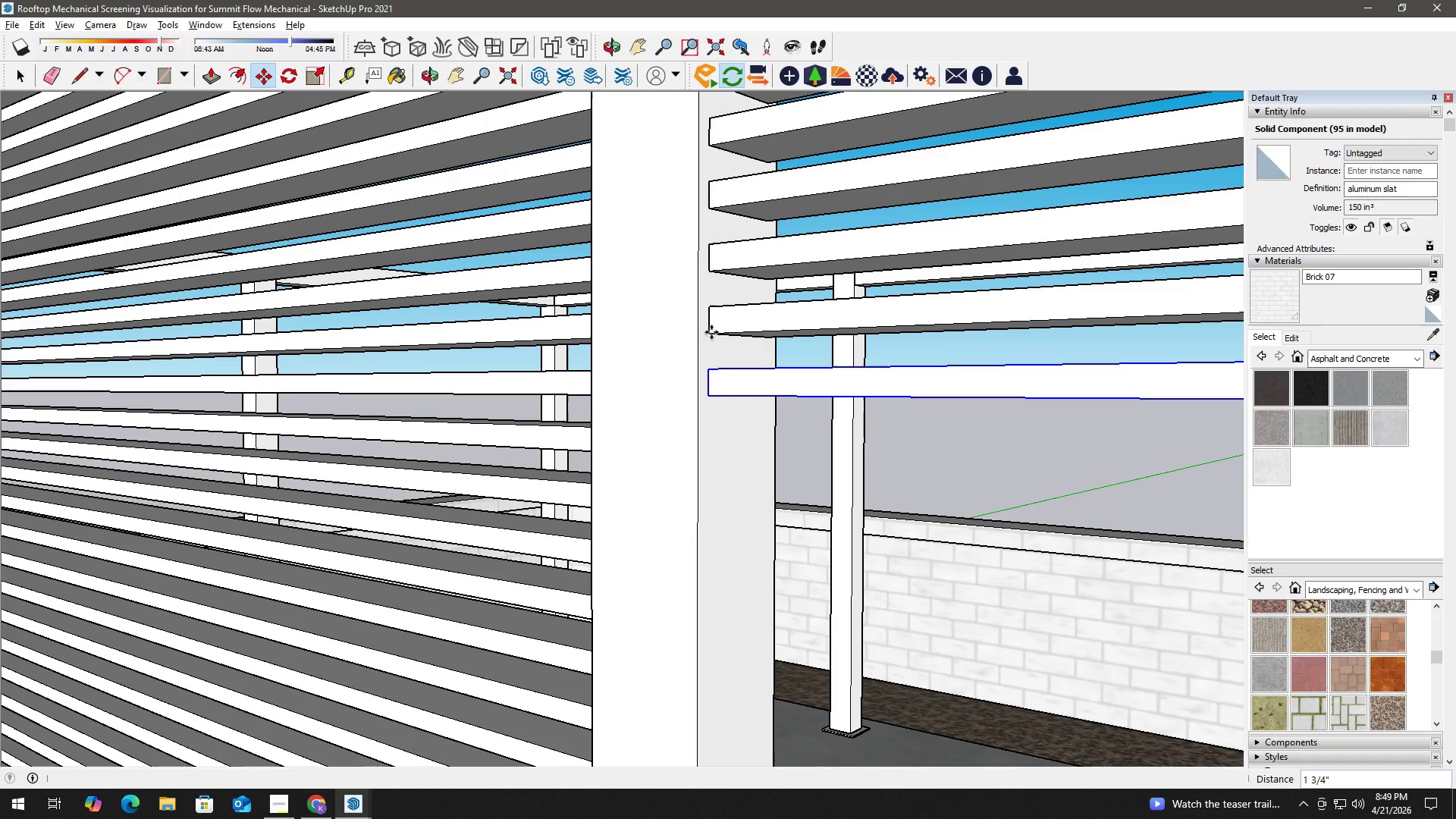 
type( hm)
 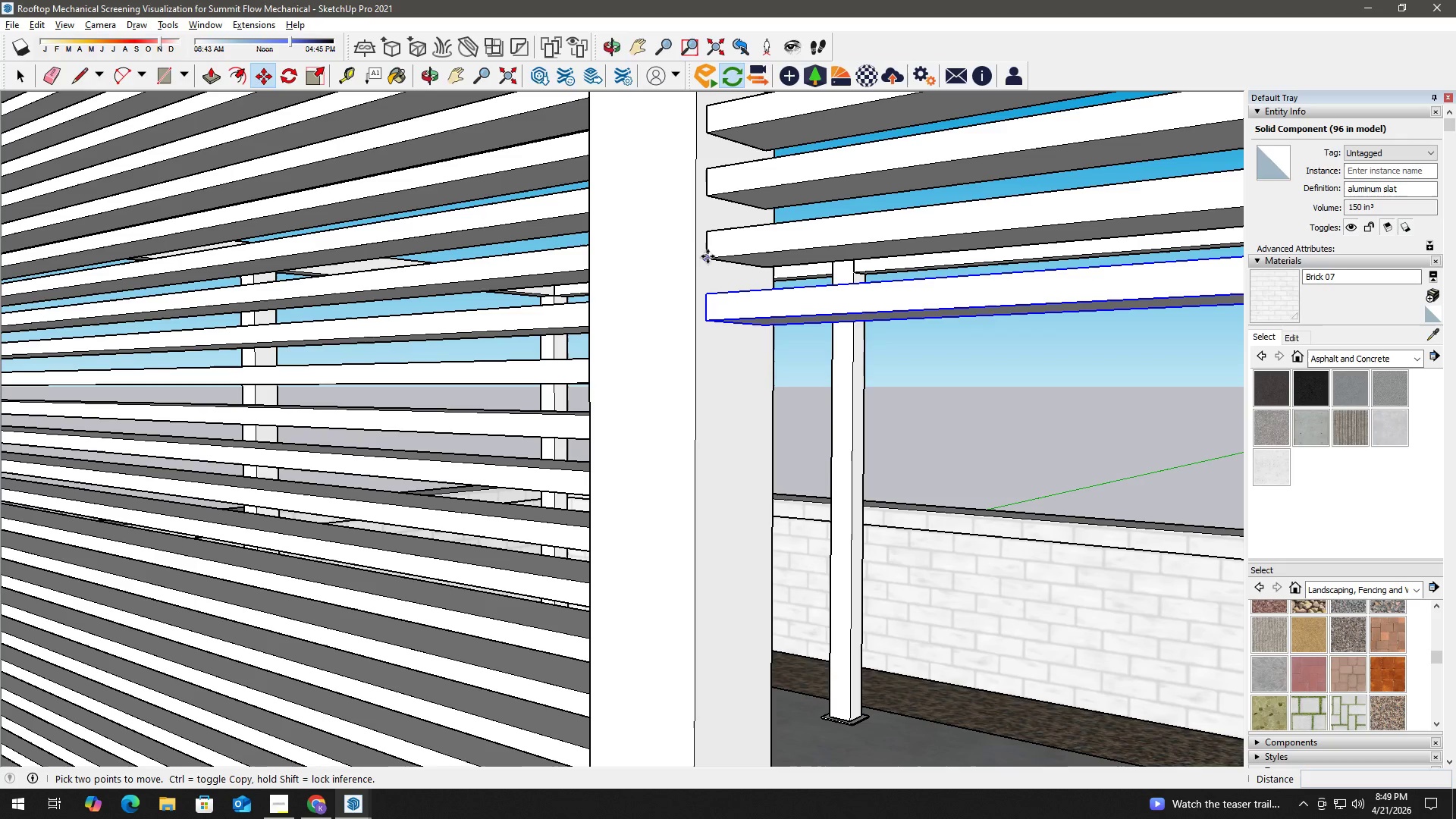 
left_click_drag(start_coordinate=[711, 350], to_coordinate=[708, 275])
 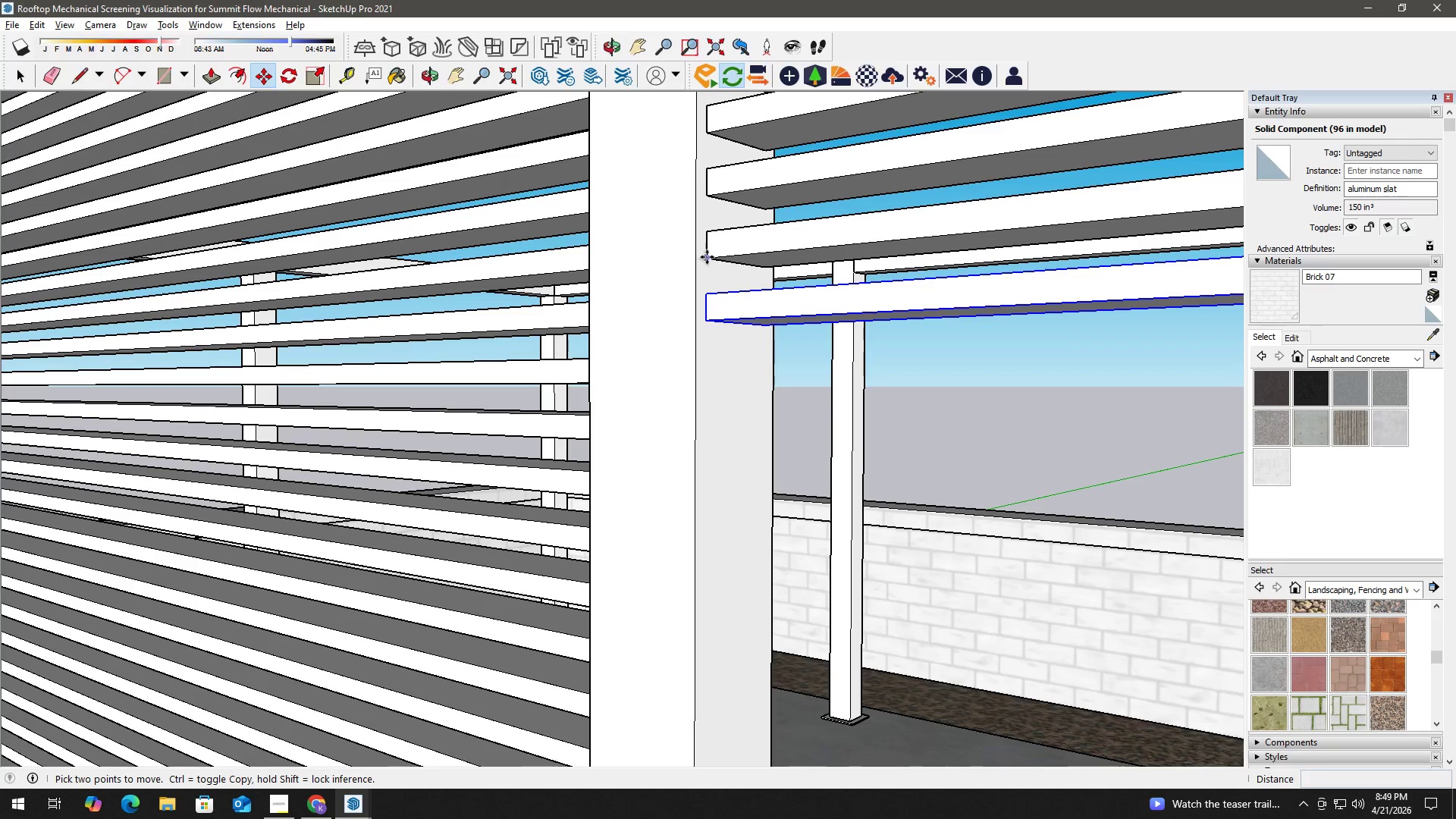 
left_click([708, 256])
 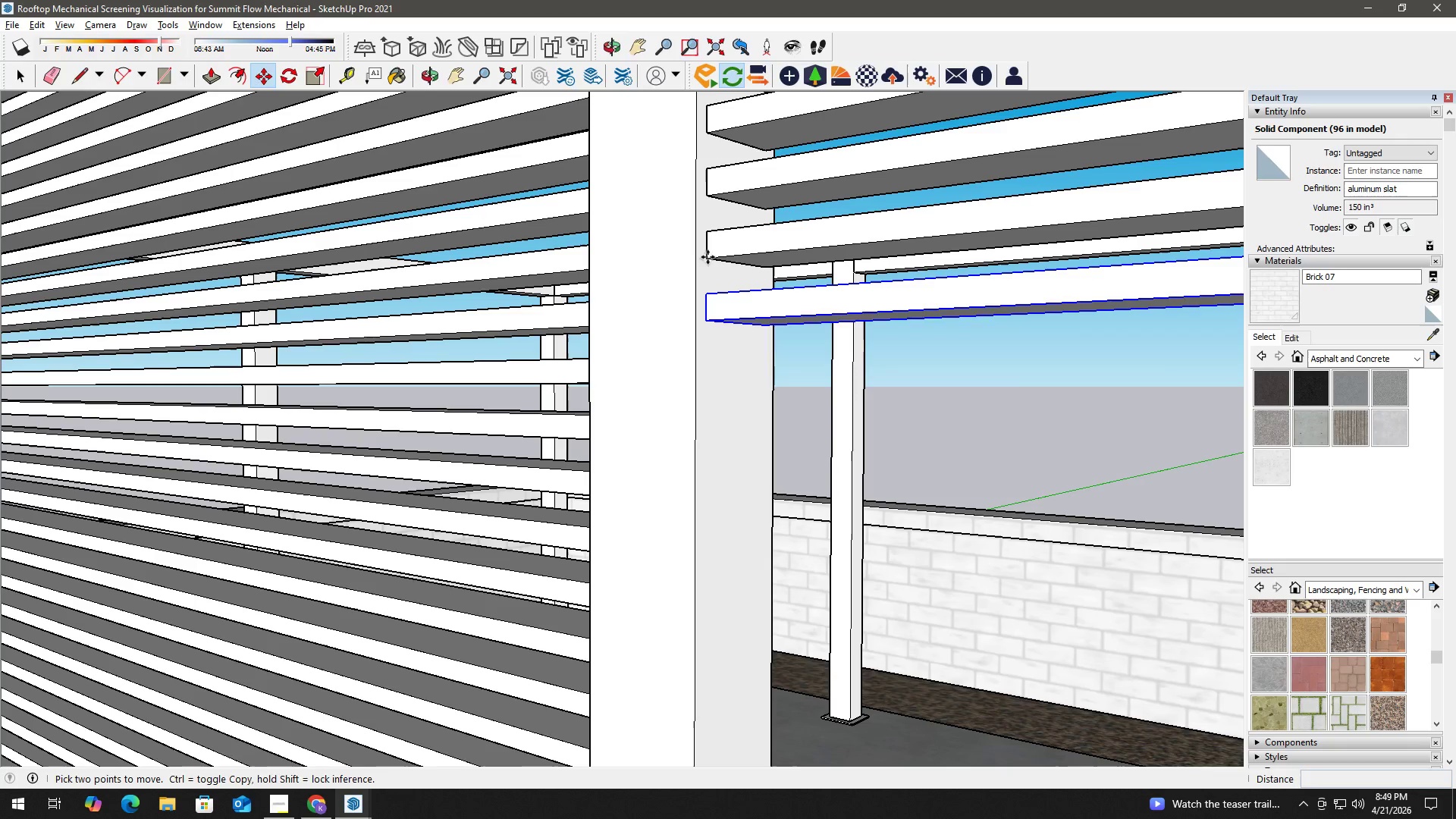 
key(Control+ControlLeft)
 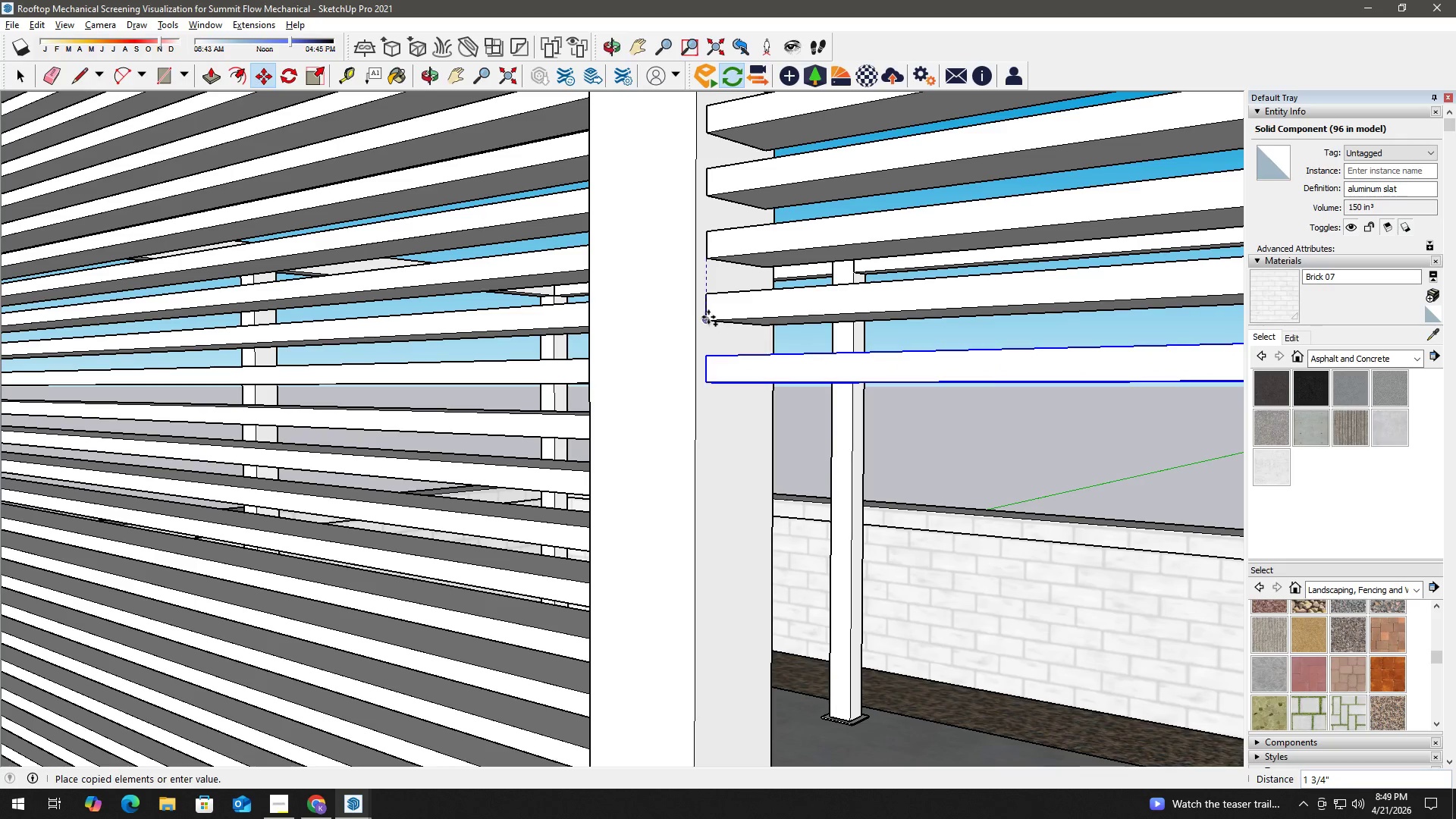 
left_click([708, 317])
 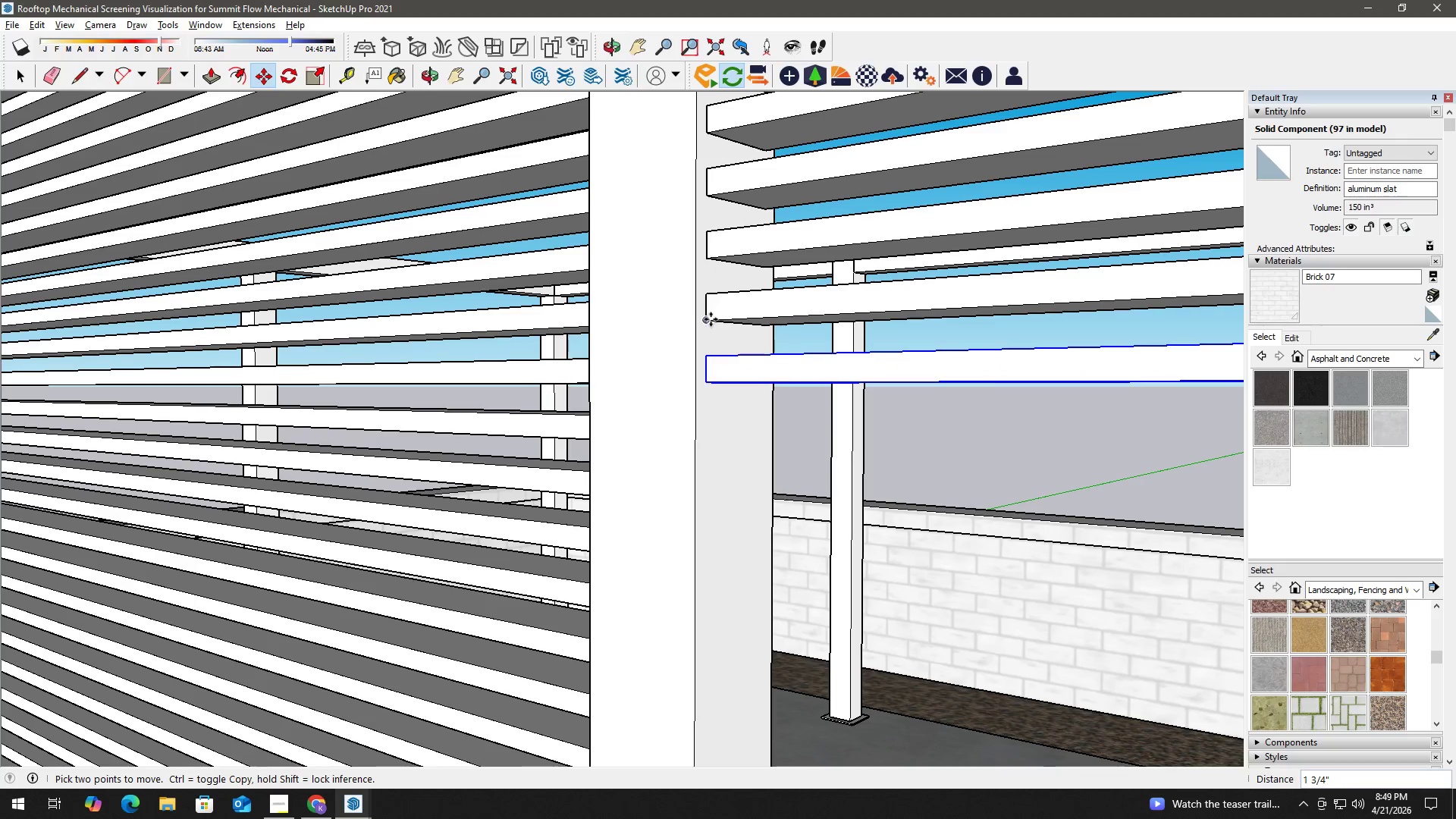 
left_click([711, 319])
 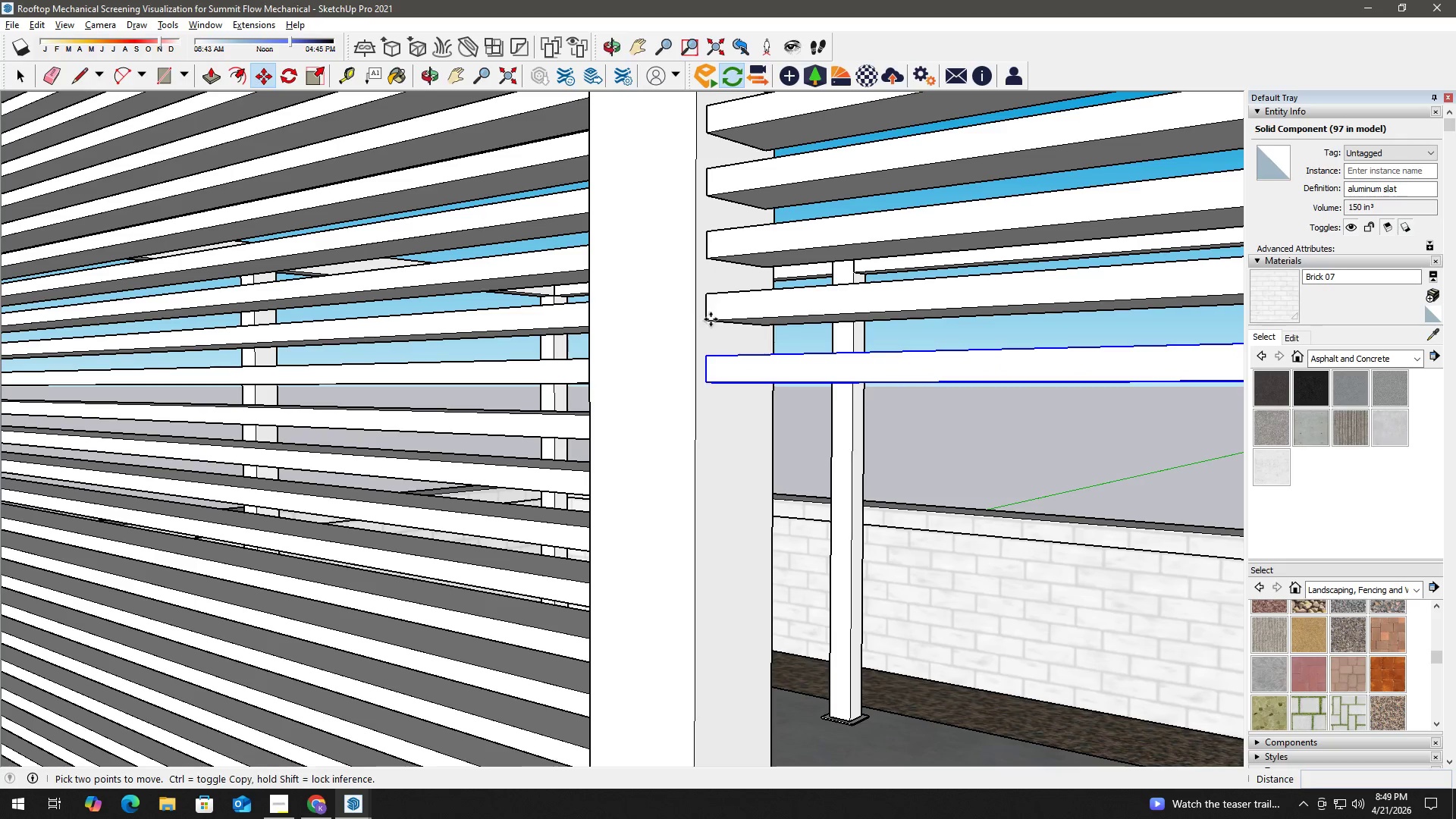 
key(Control+ControlLeft)
 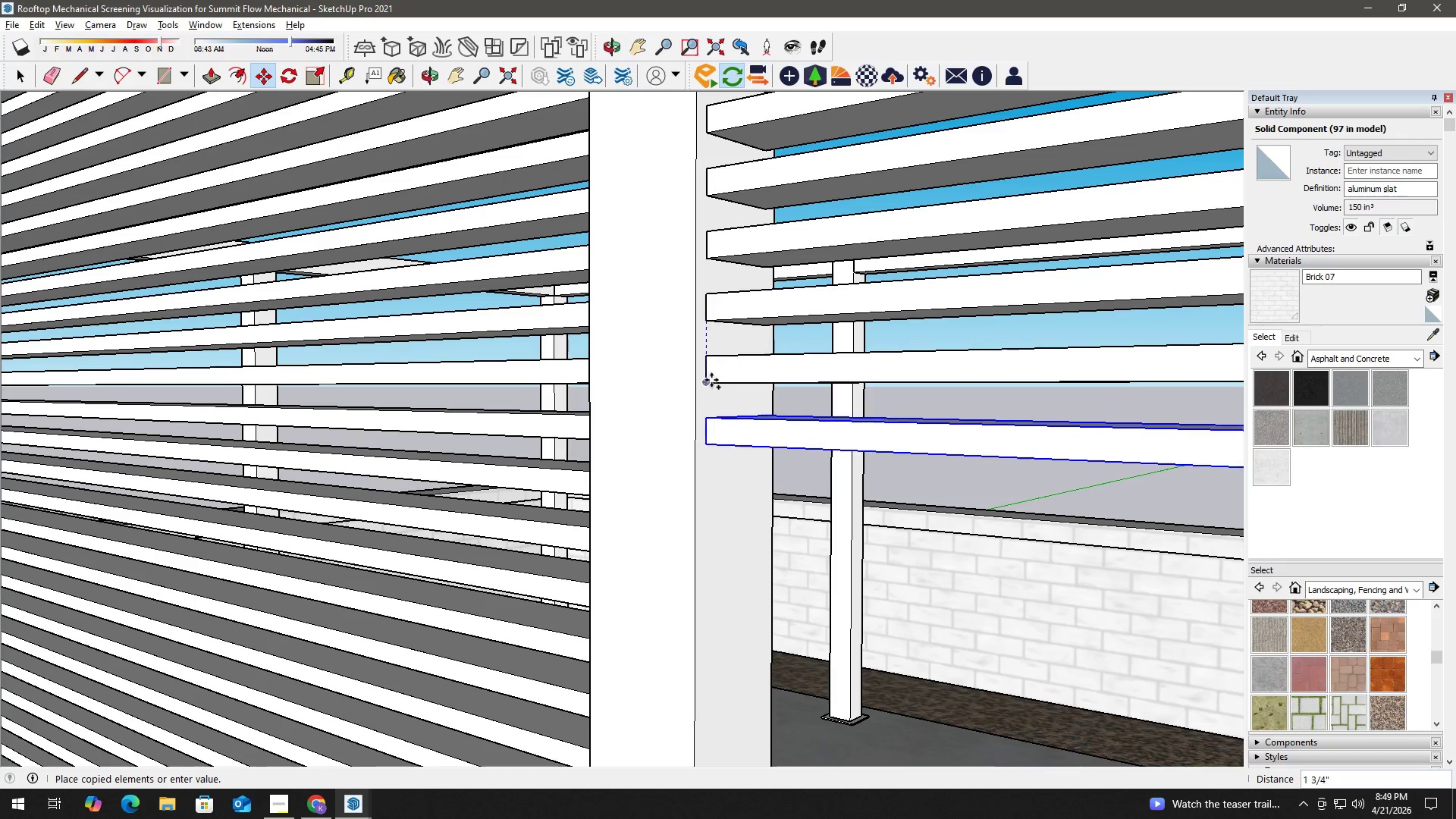 
left_click([711, 381])
 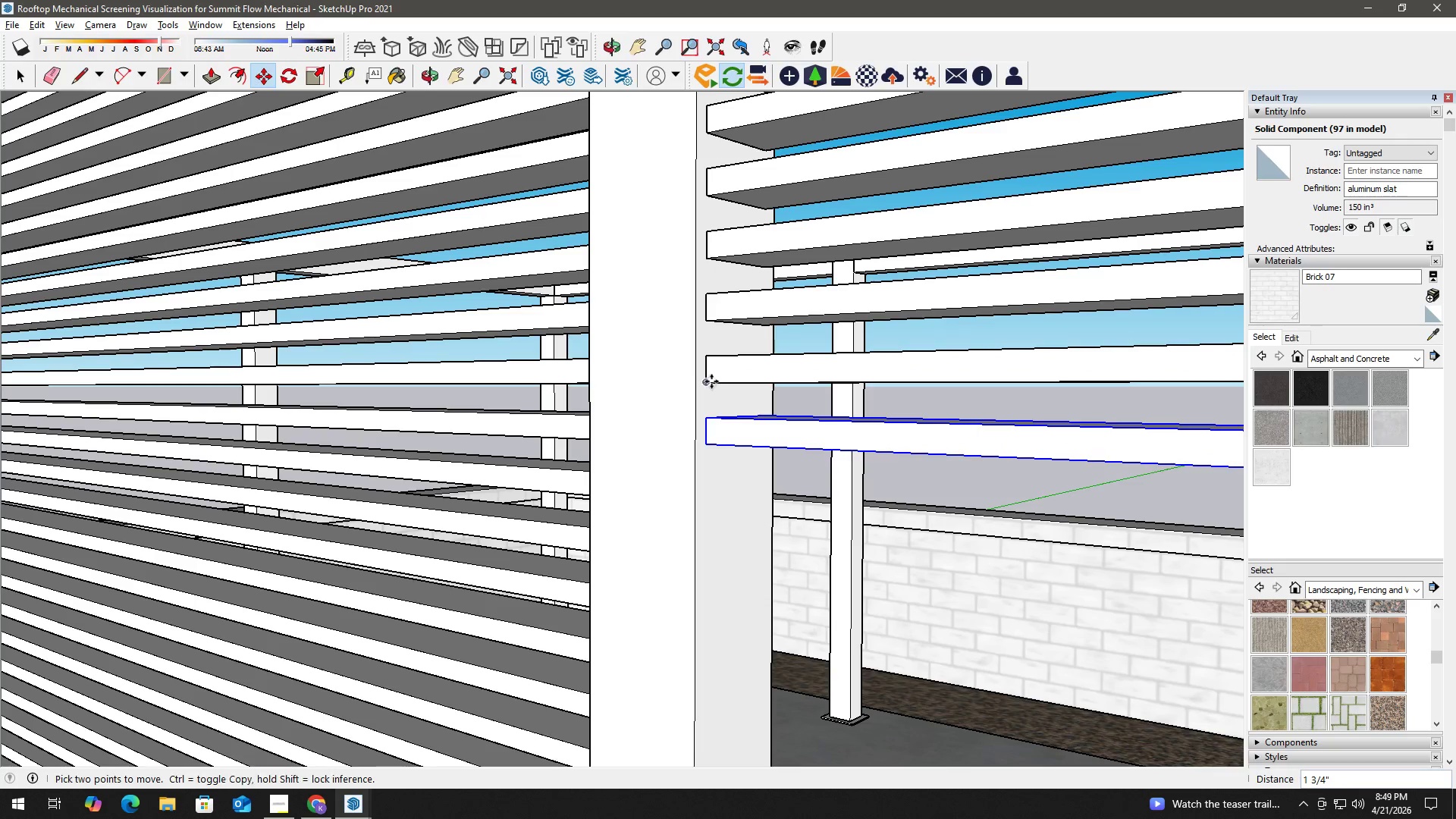 
key(Space)
 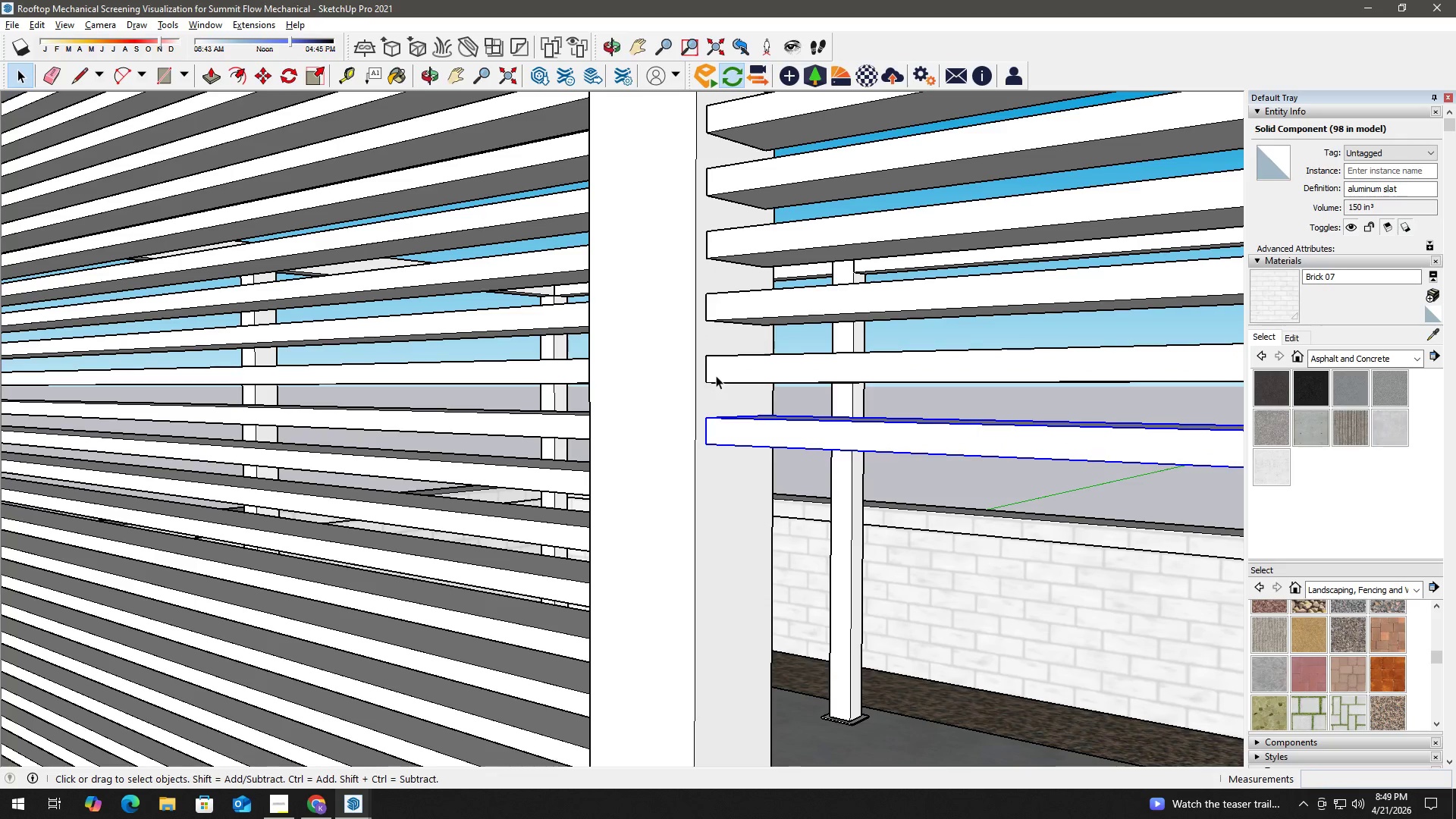 
key(M)
 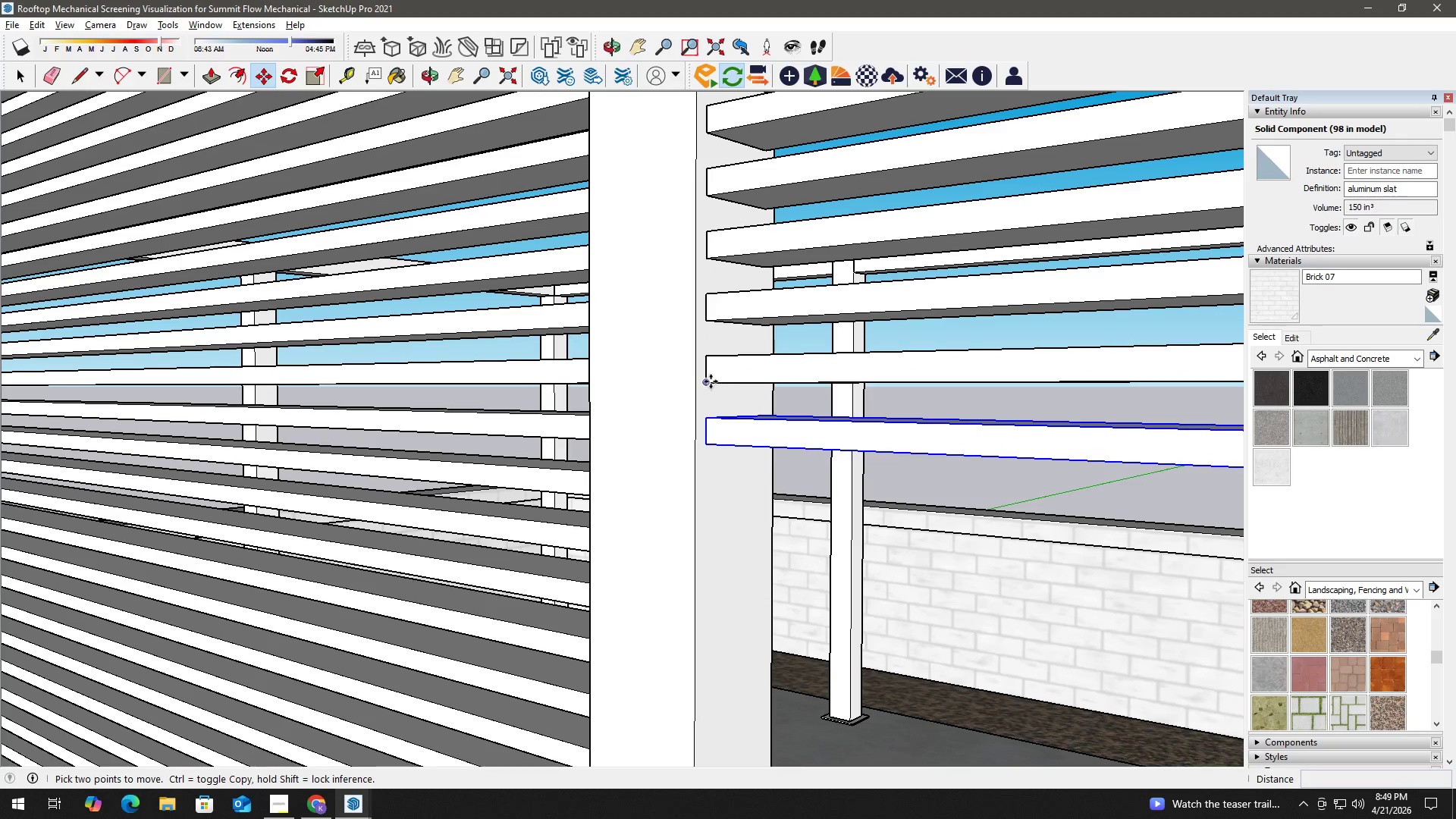 
left_click([710, 381])
 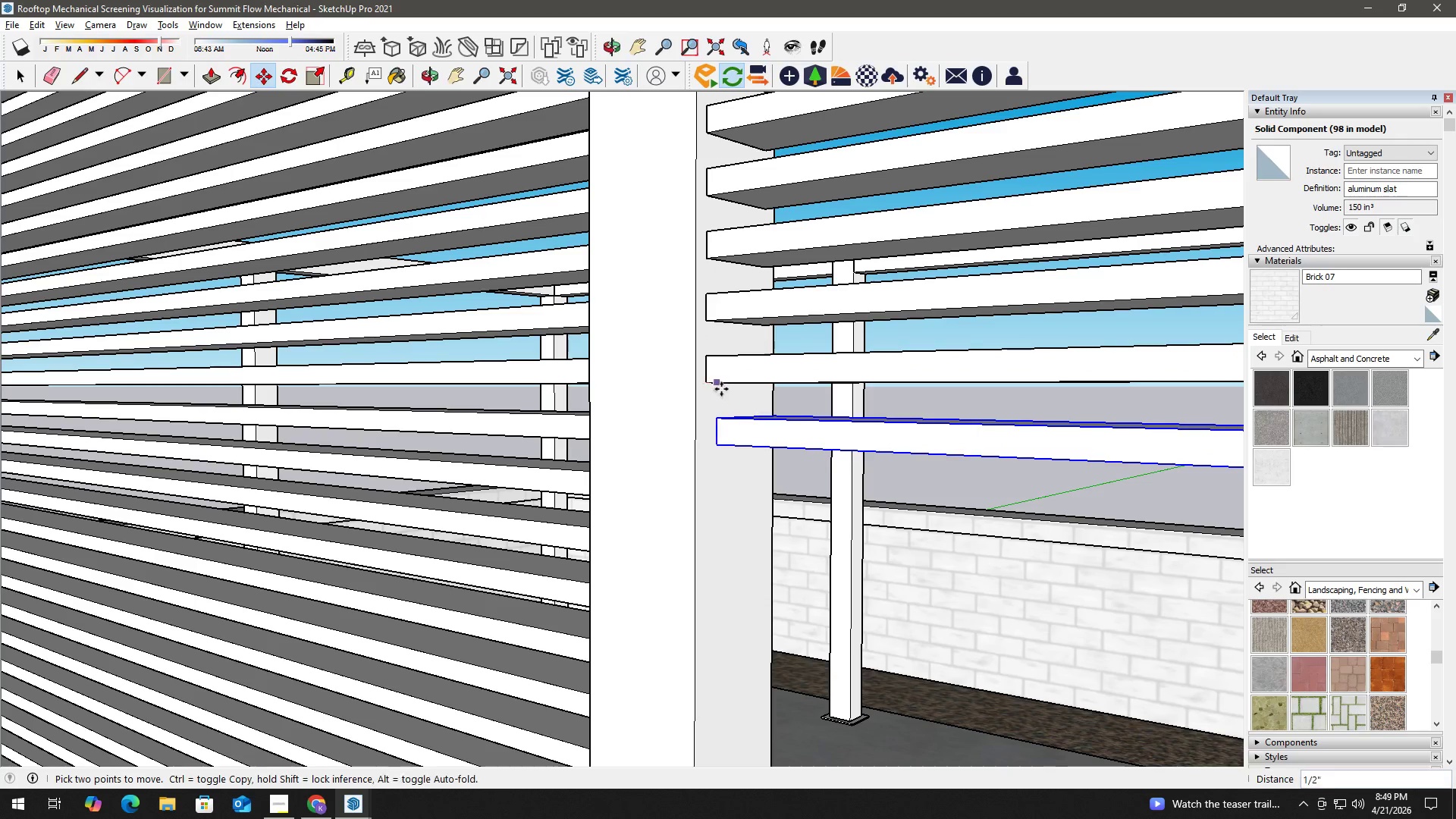 
key(Control+ControlLeft)
 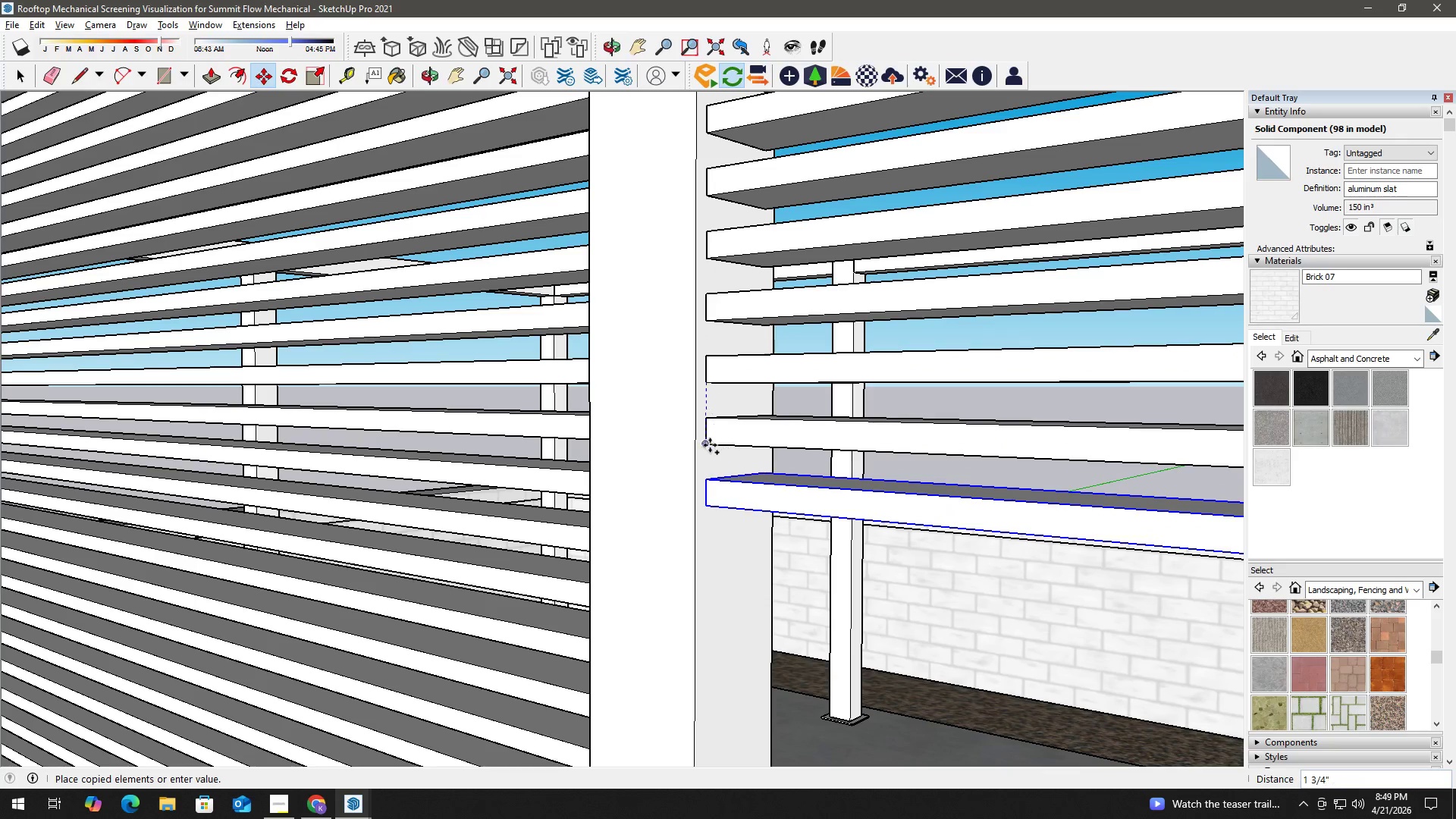 
left_click([710, 445])
 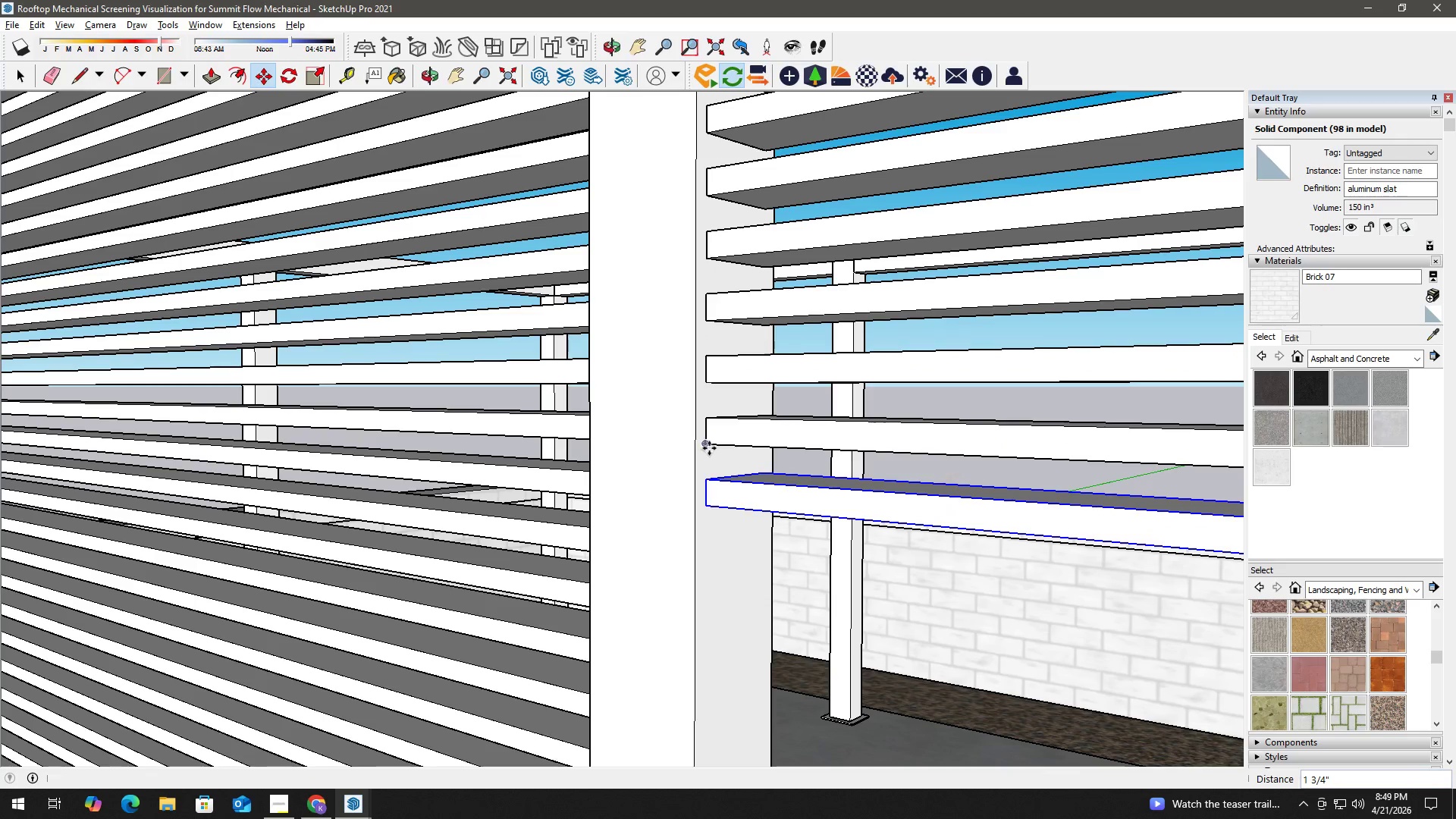 
key(Space)
 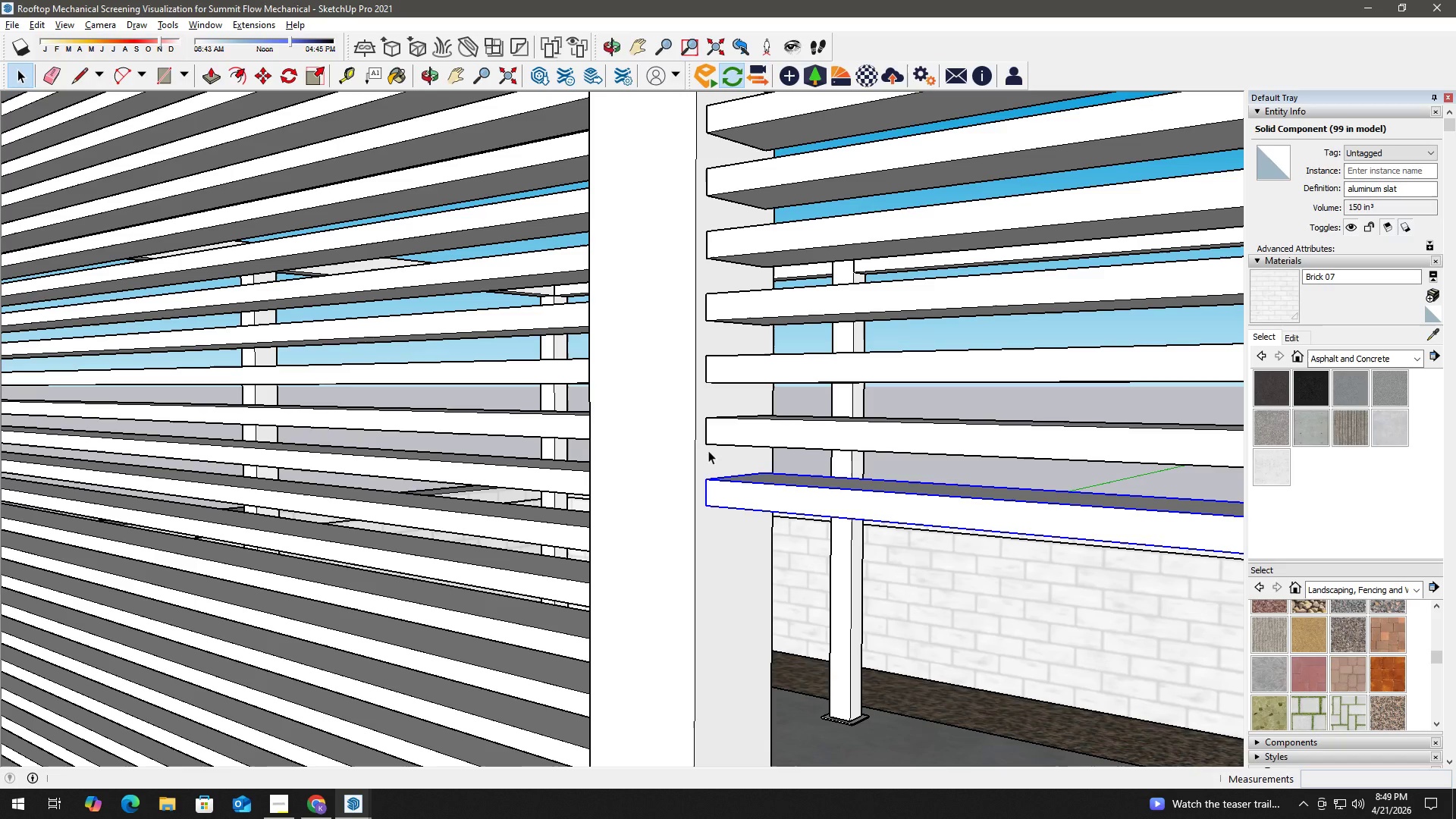 
key(H)
 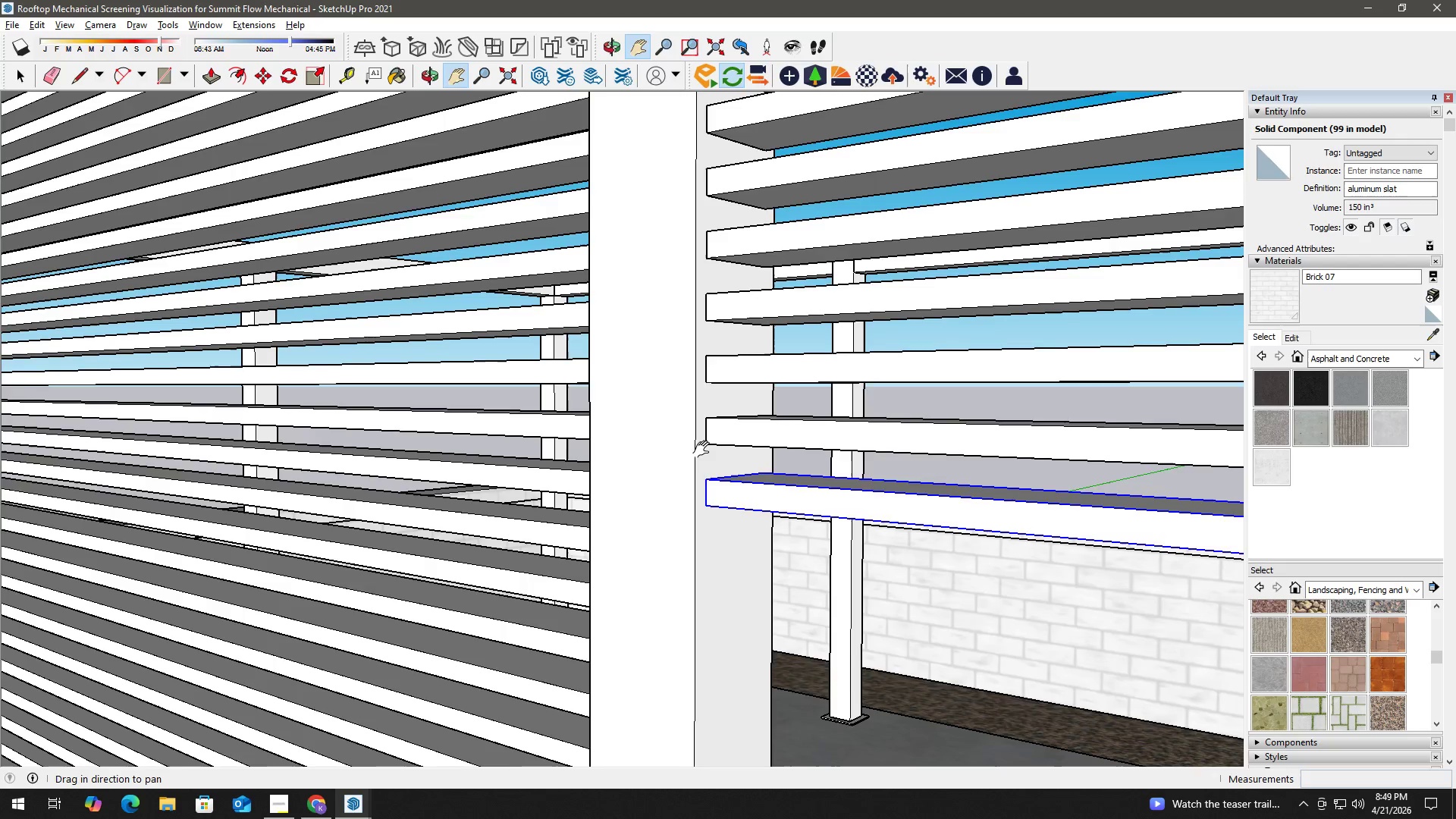 
left_click_drag(start_coordinate=[701, 447], to_coordinate=[648, 336])
 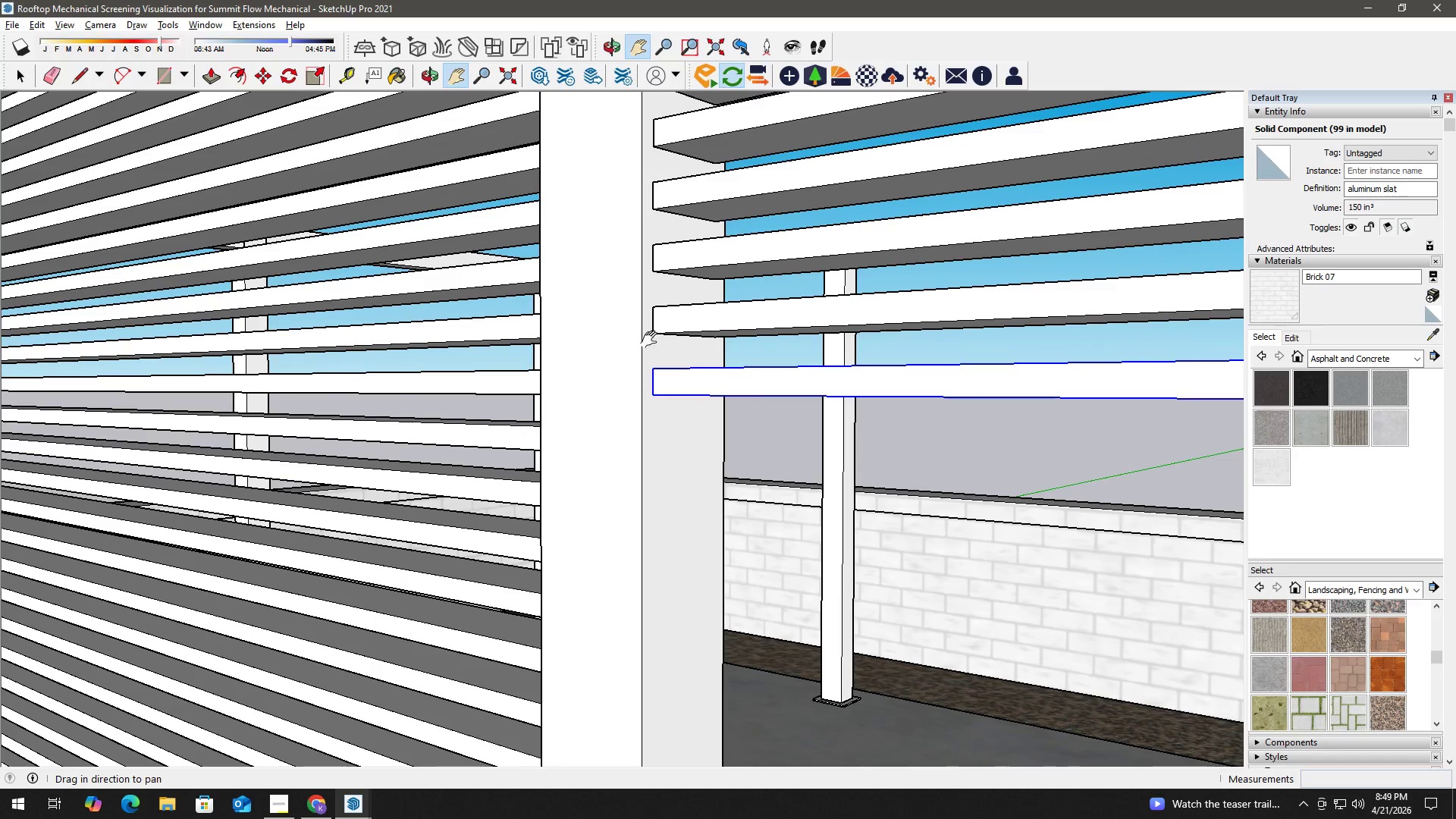 
key(Space)
 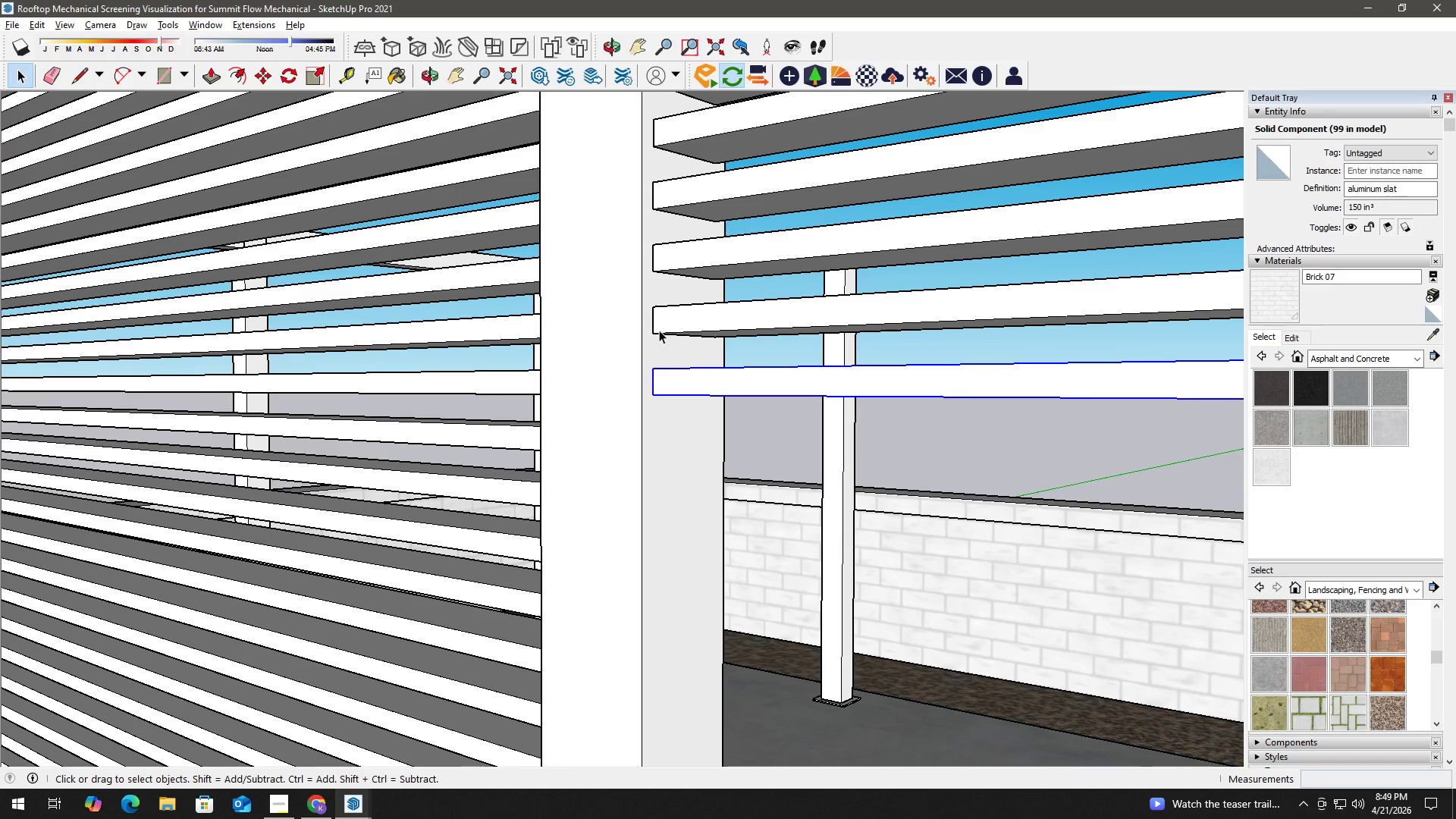 
key(M)
 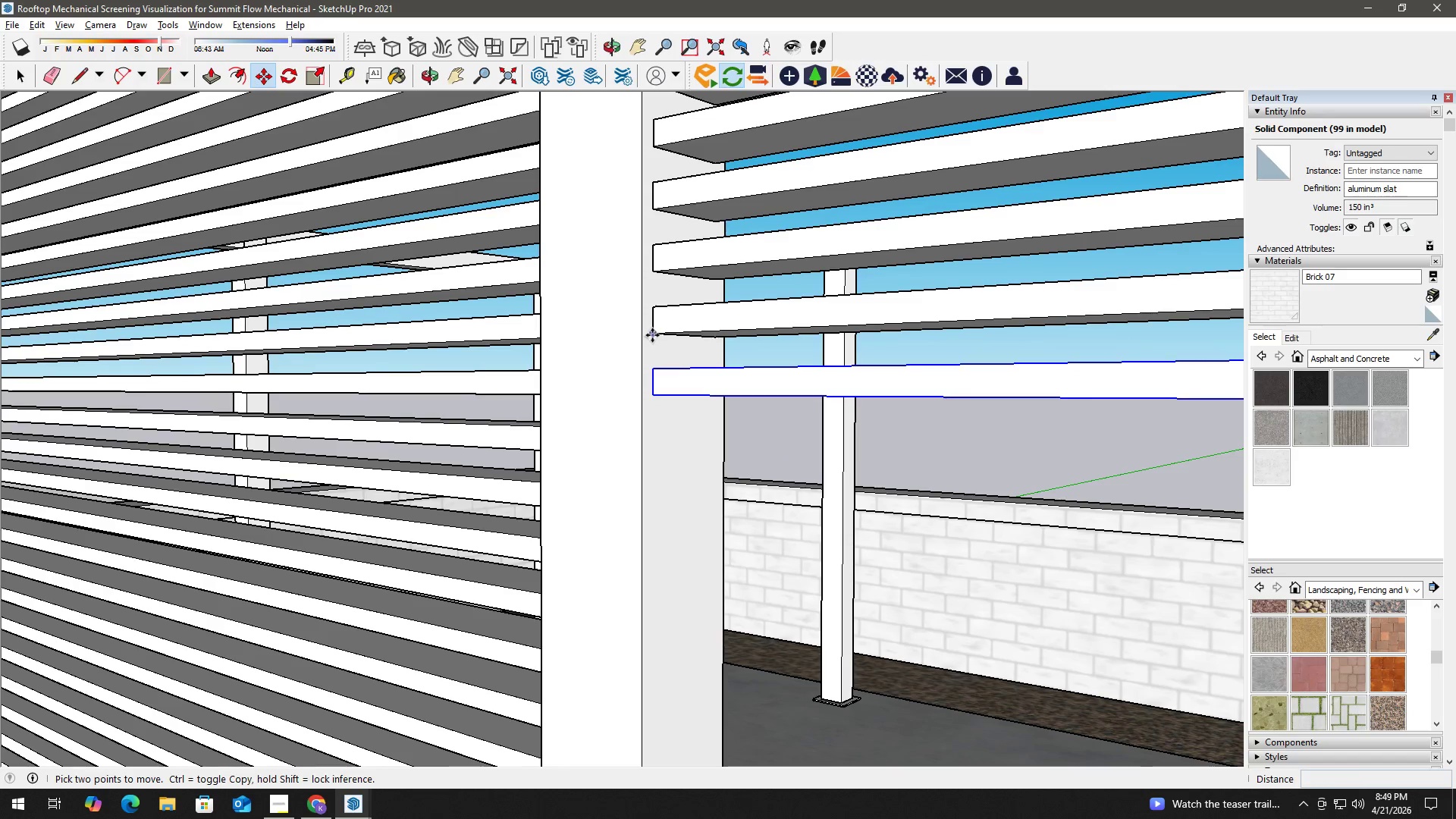 
left_click([652, 335])
 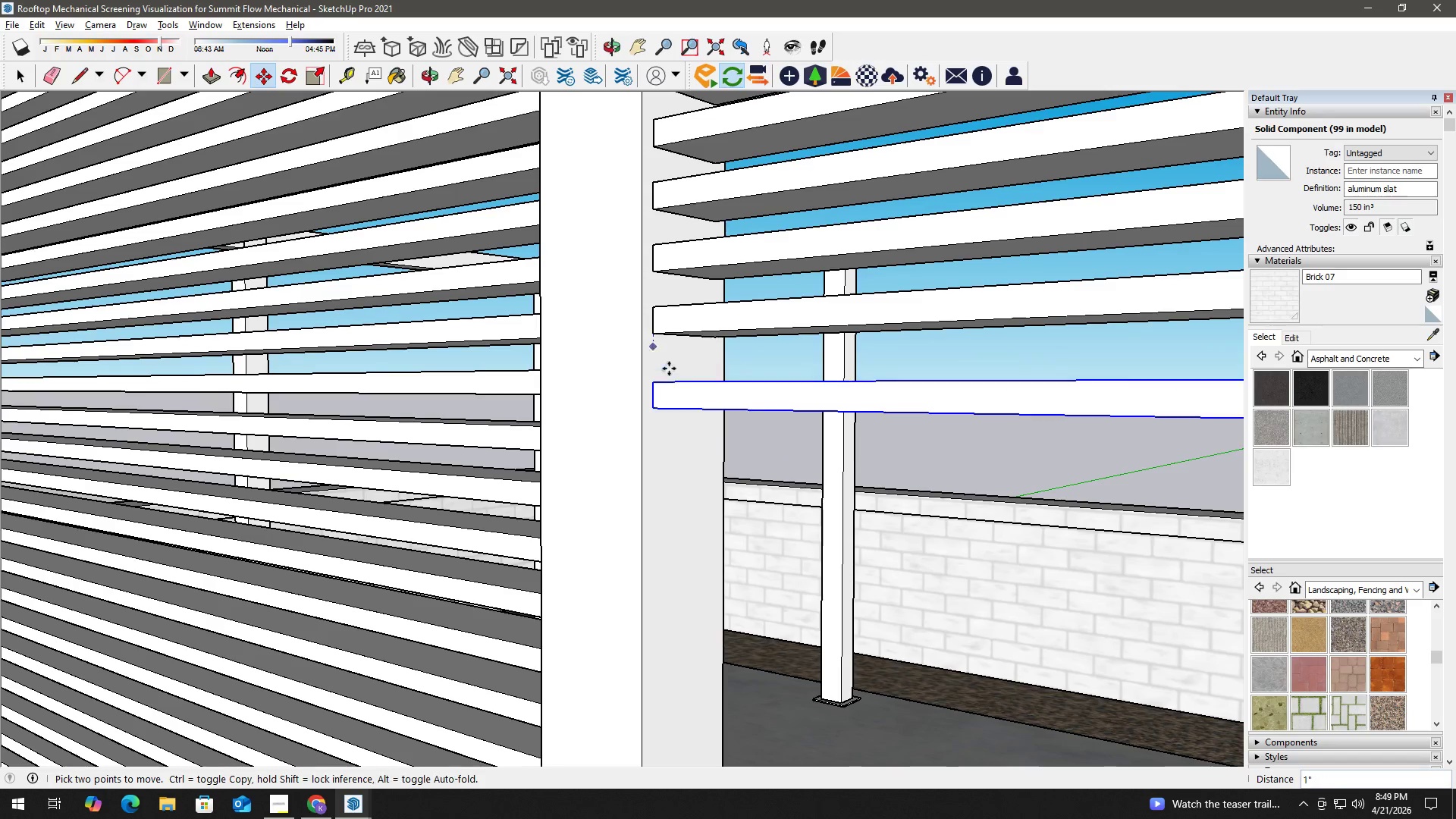 
key(Control+ControlLeft)
 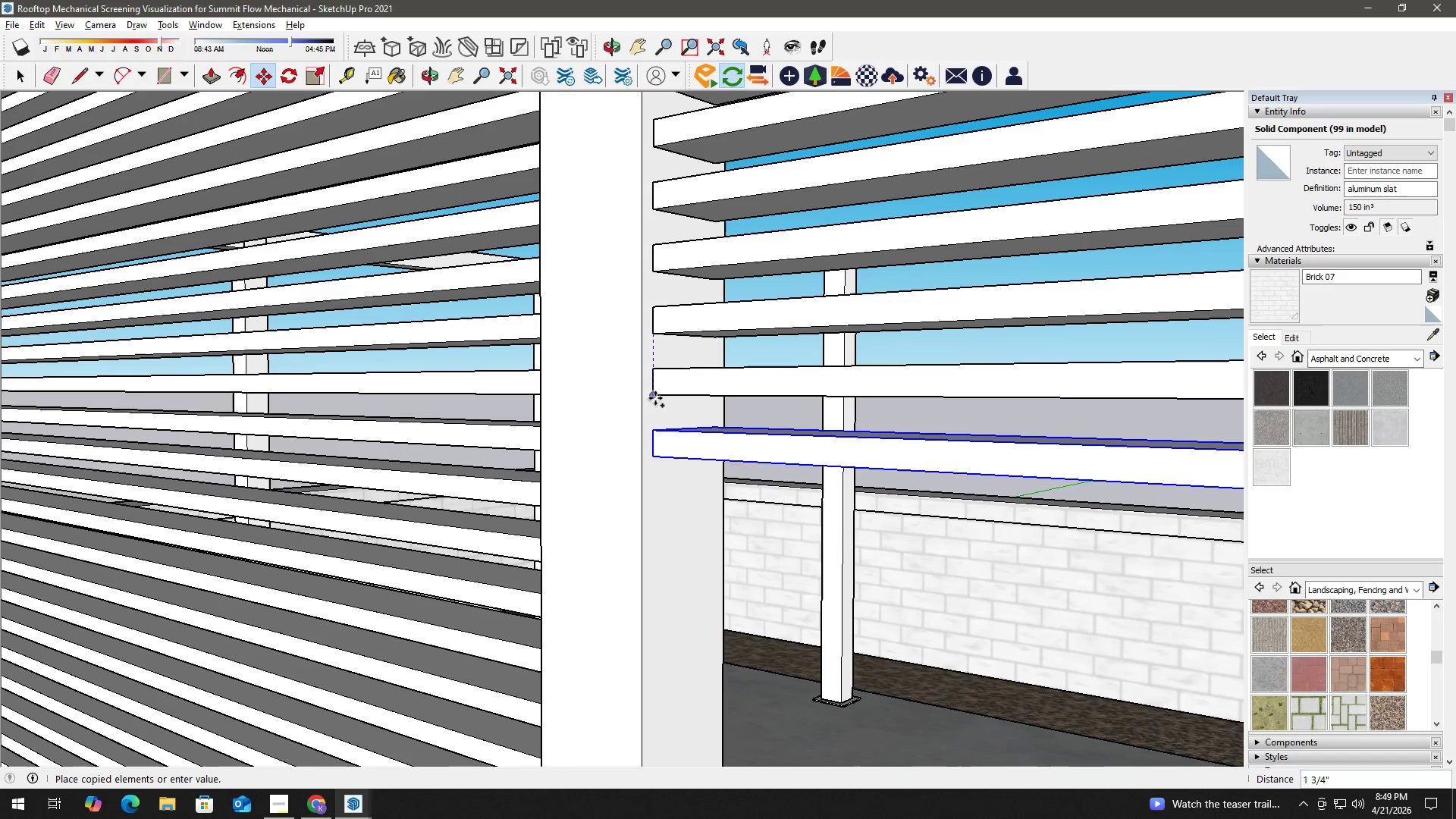 
left_click([654, 397])
 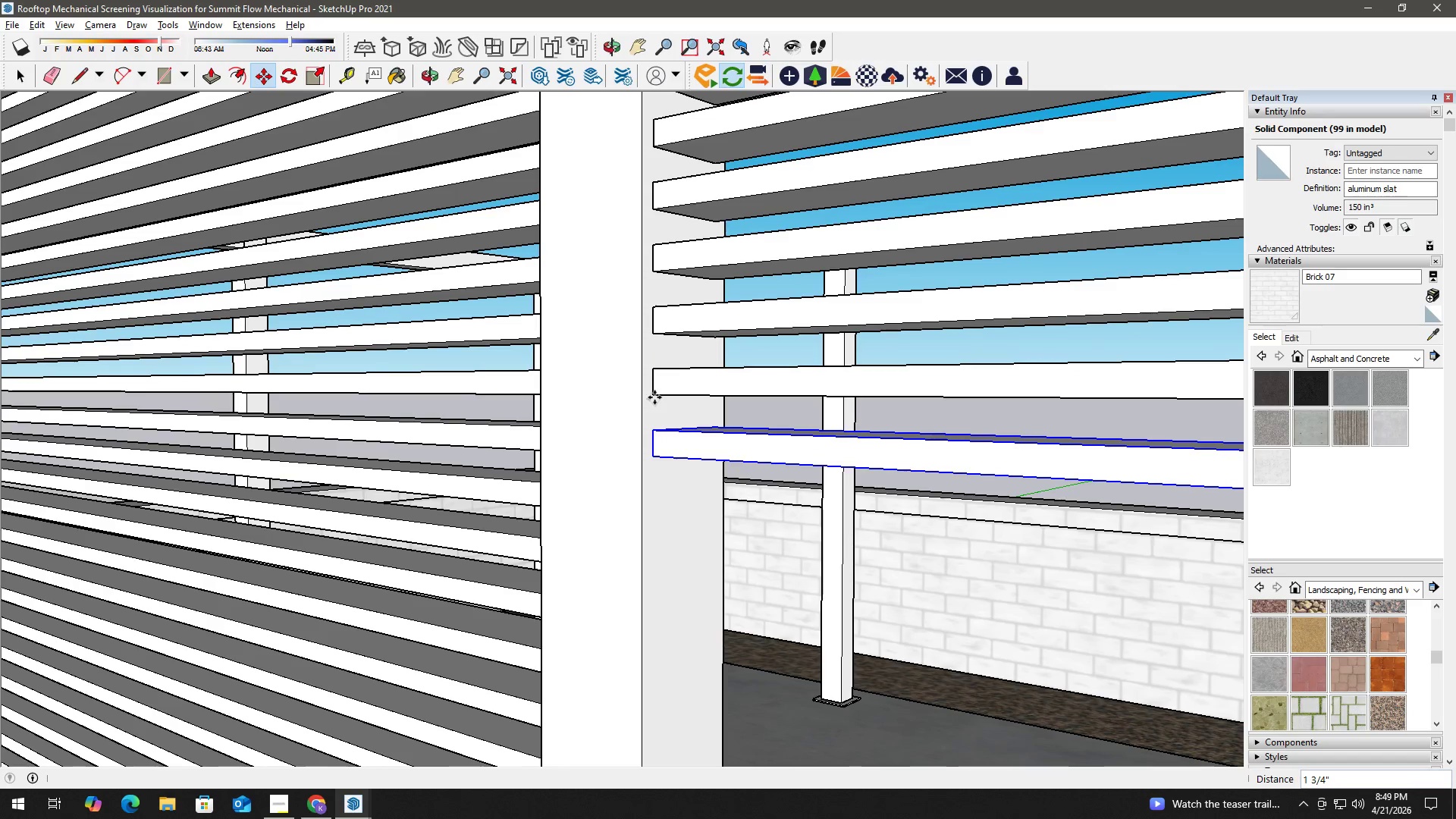 
type( hm)
 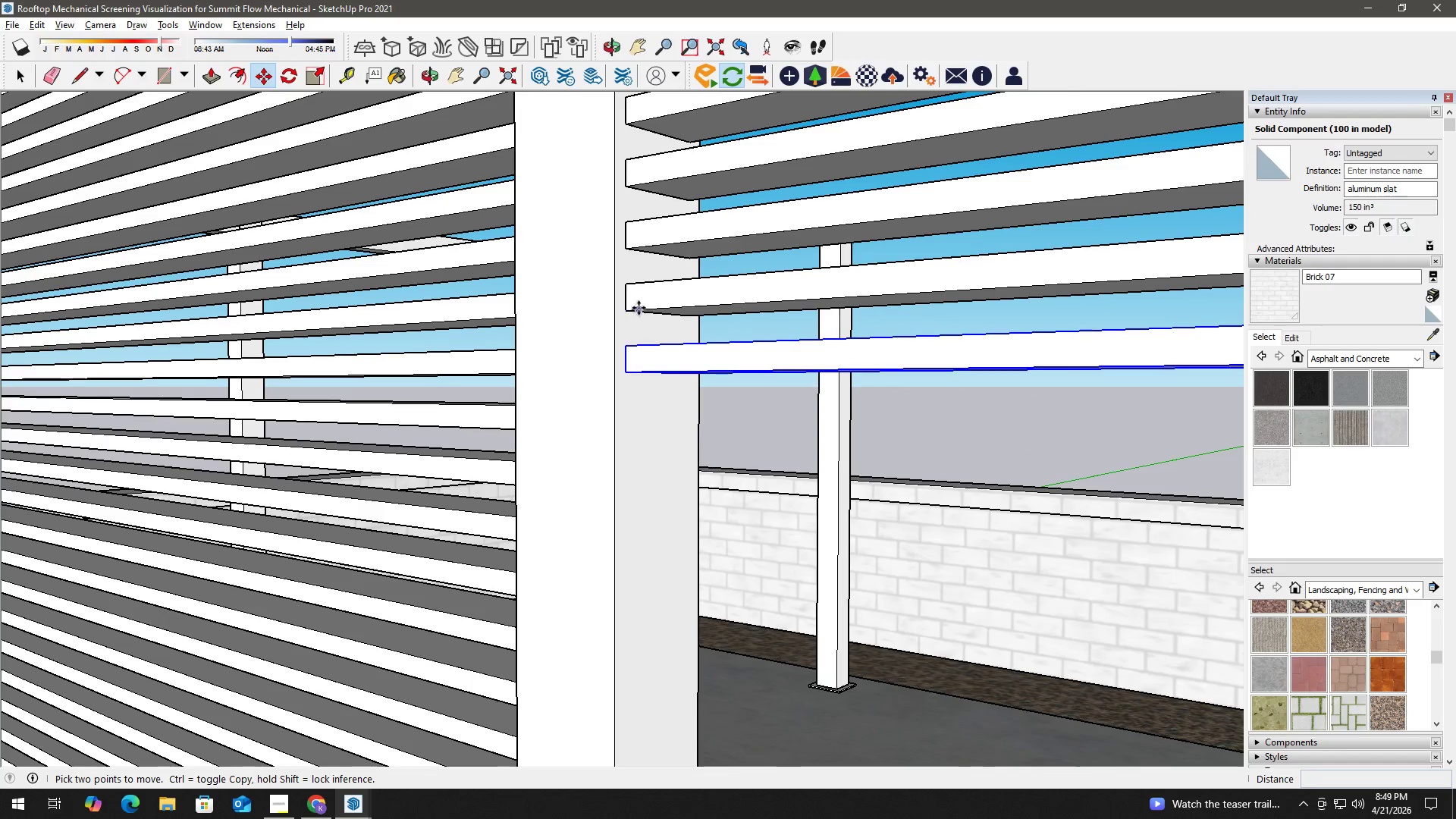 
left_click_drag(start_coordinate=[673, 408], to_coordinate=[646, 325])
 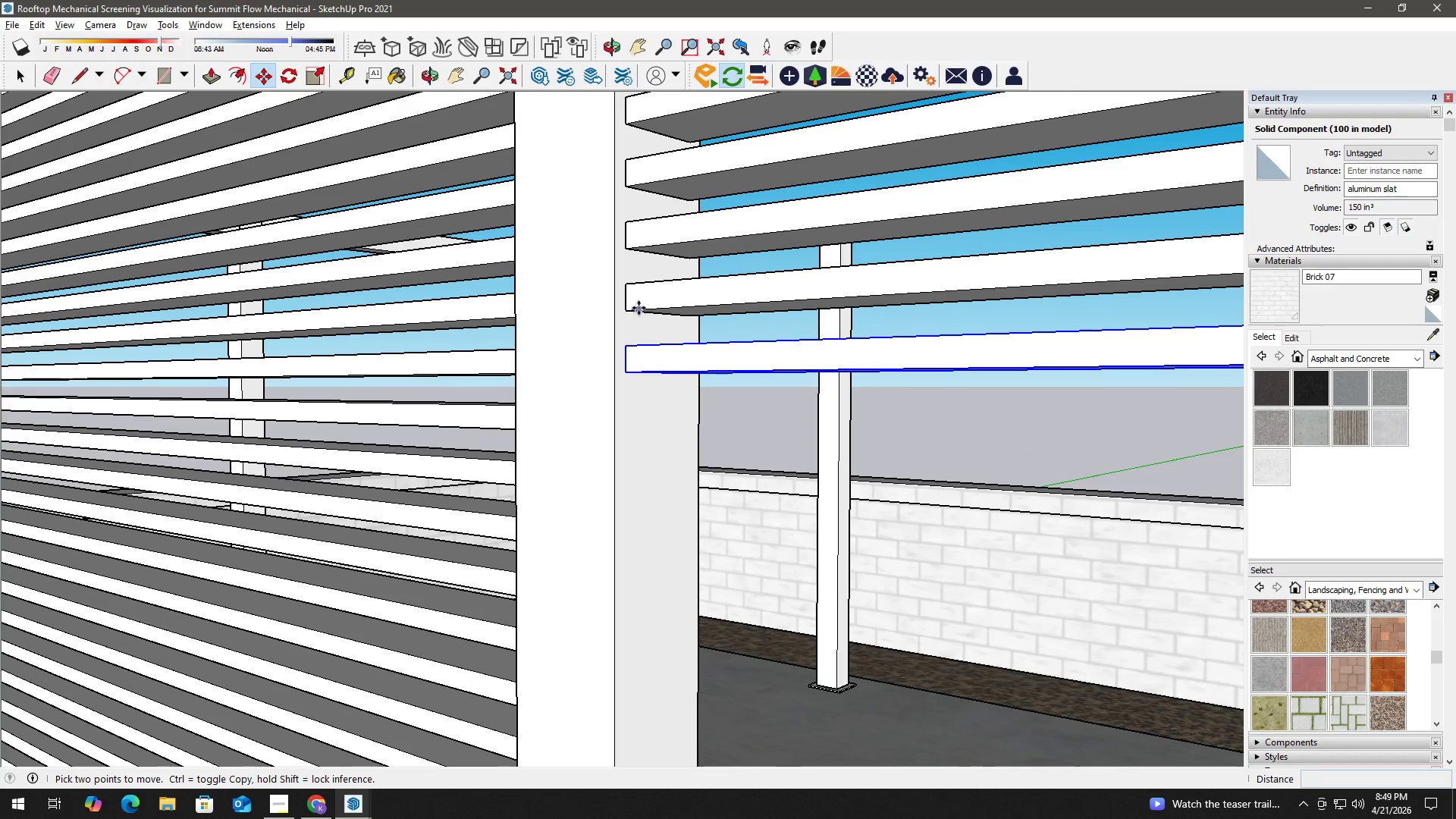 
left_click([630, 310])
 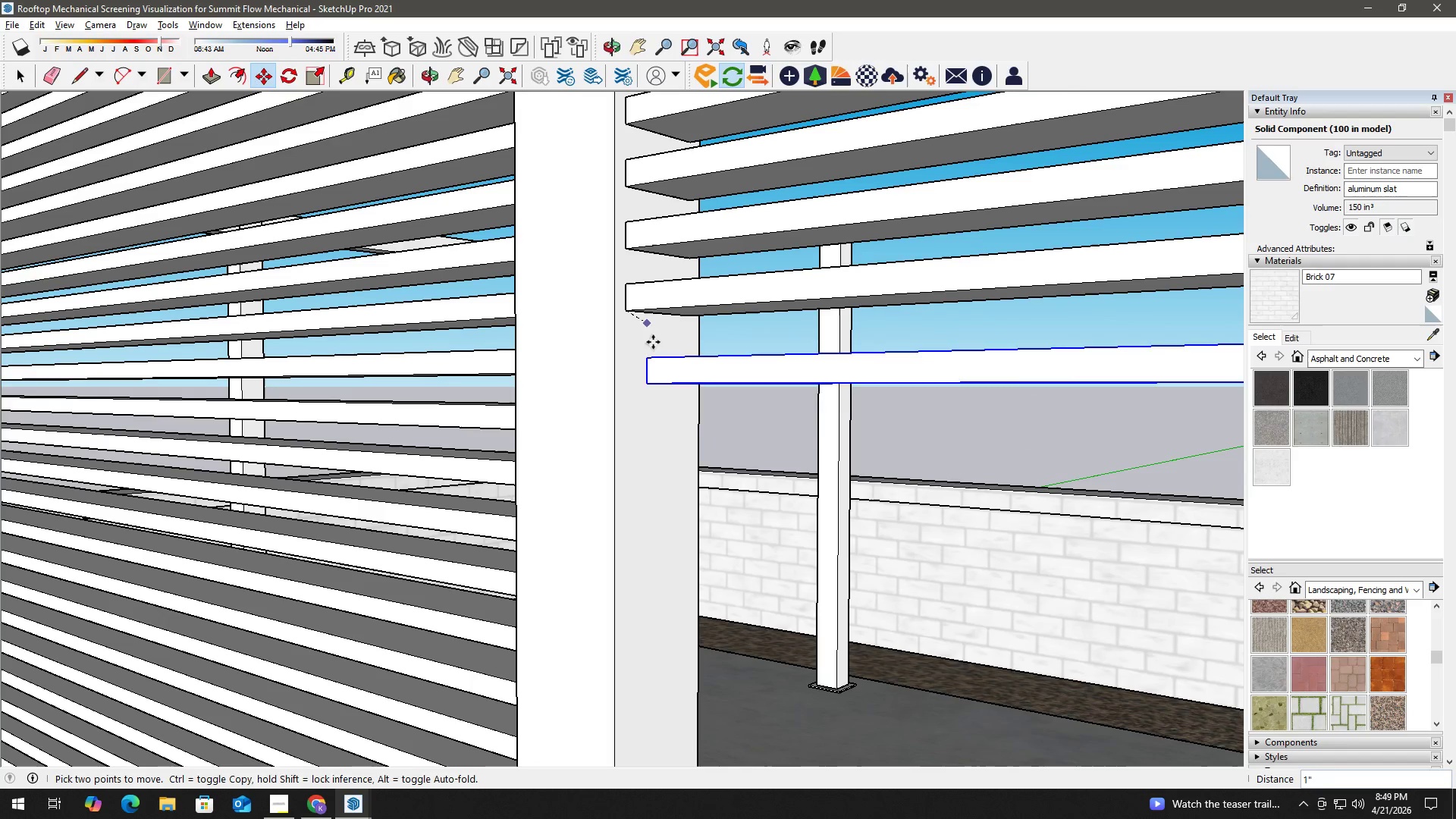 
key(Control+ControlLeft)
 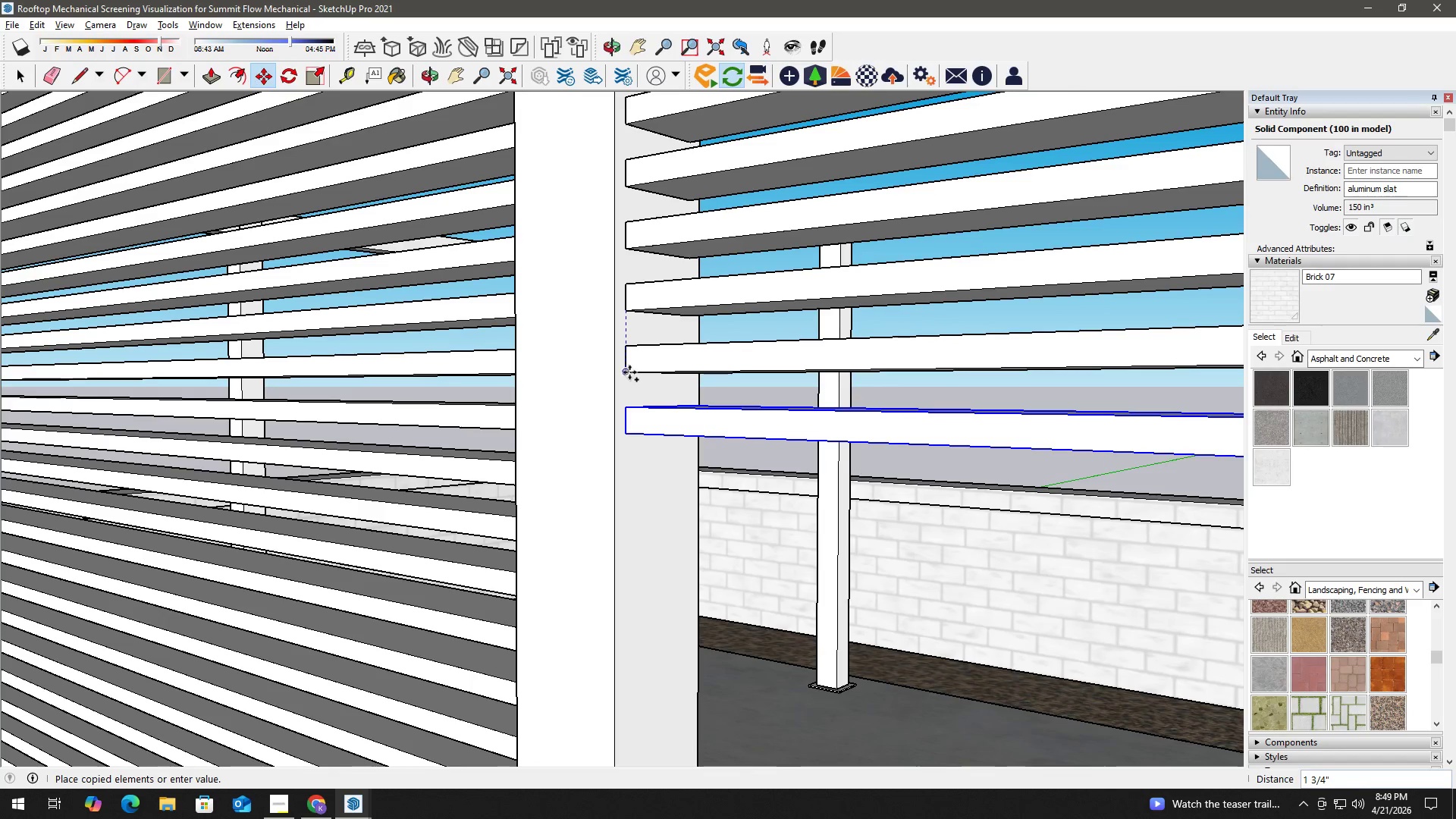 
left_click([626, 372])
 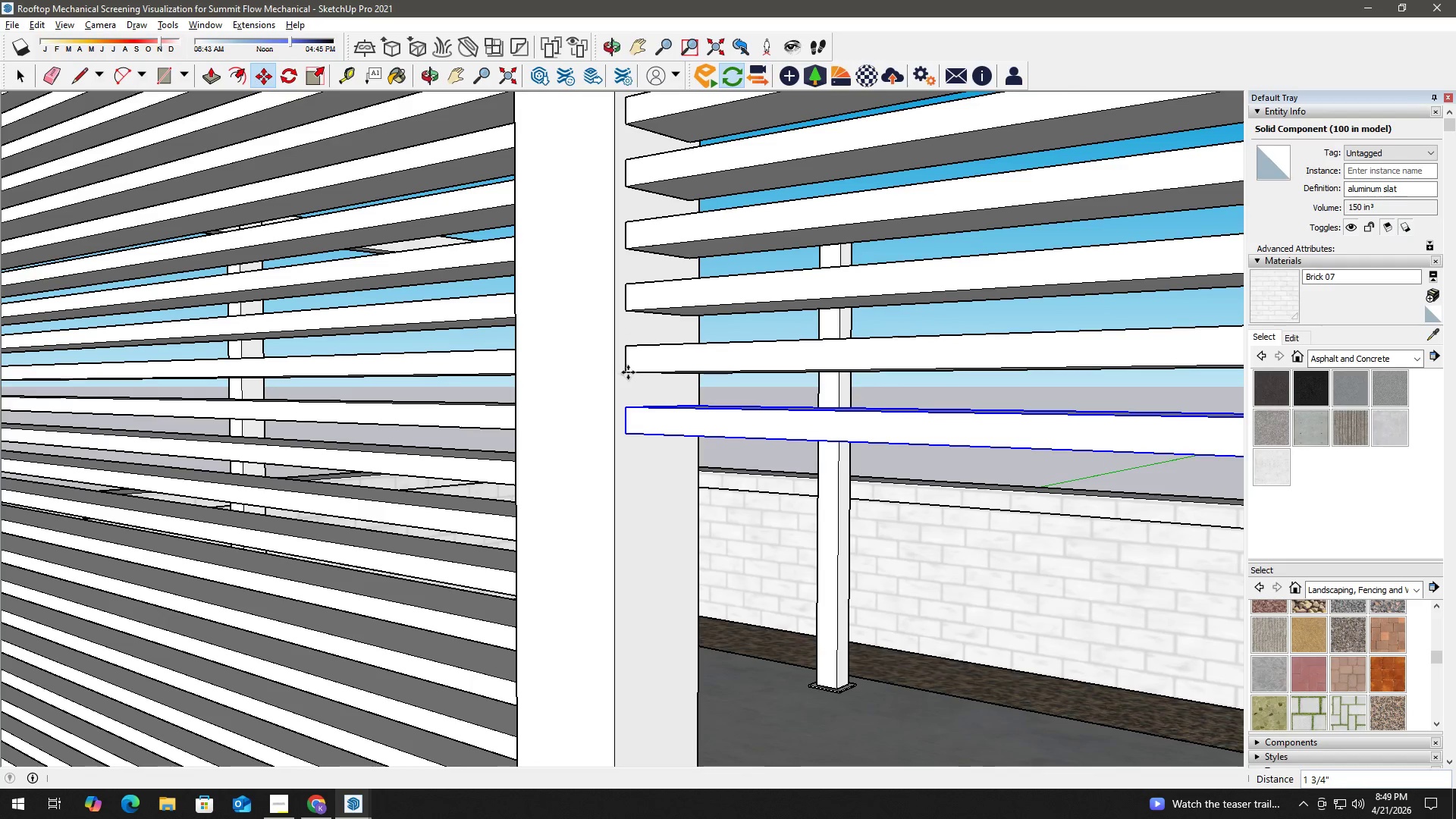 
type(hm)
 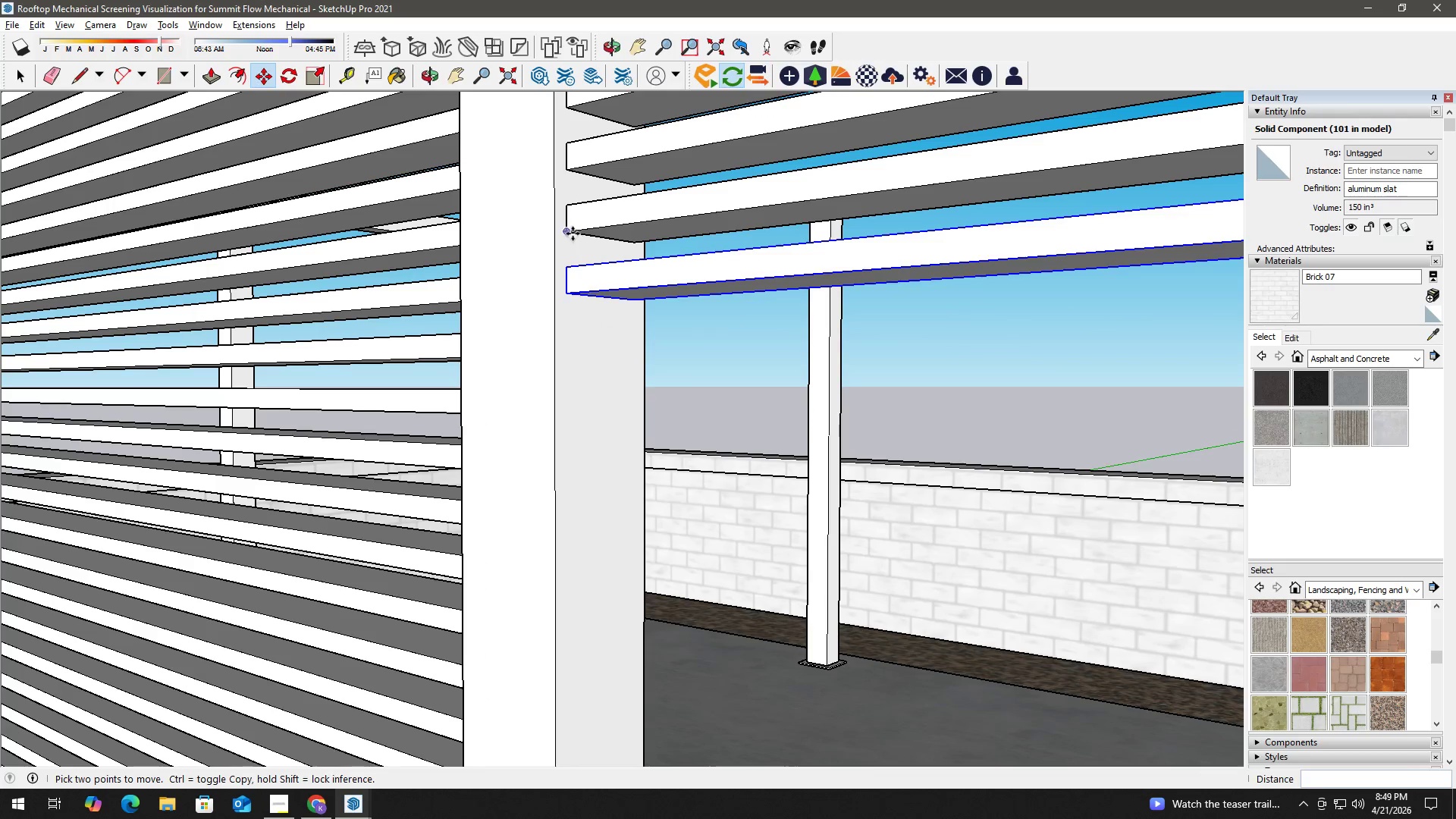 
left_click_drag(start_coordinate=[661, 400], to_coordinate=[604, 265])
 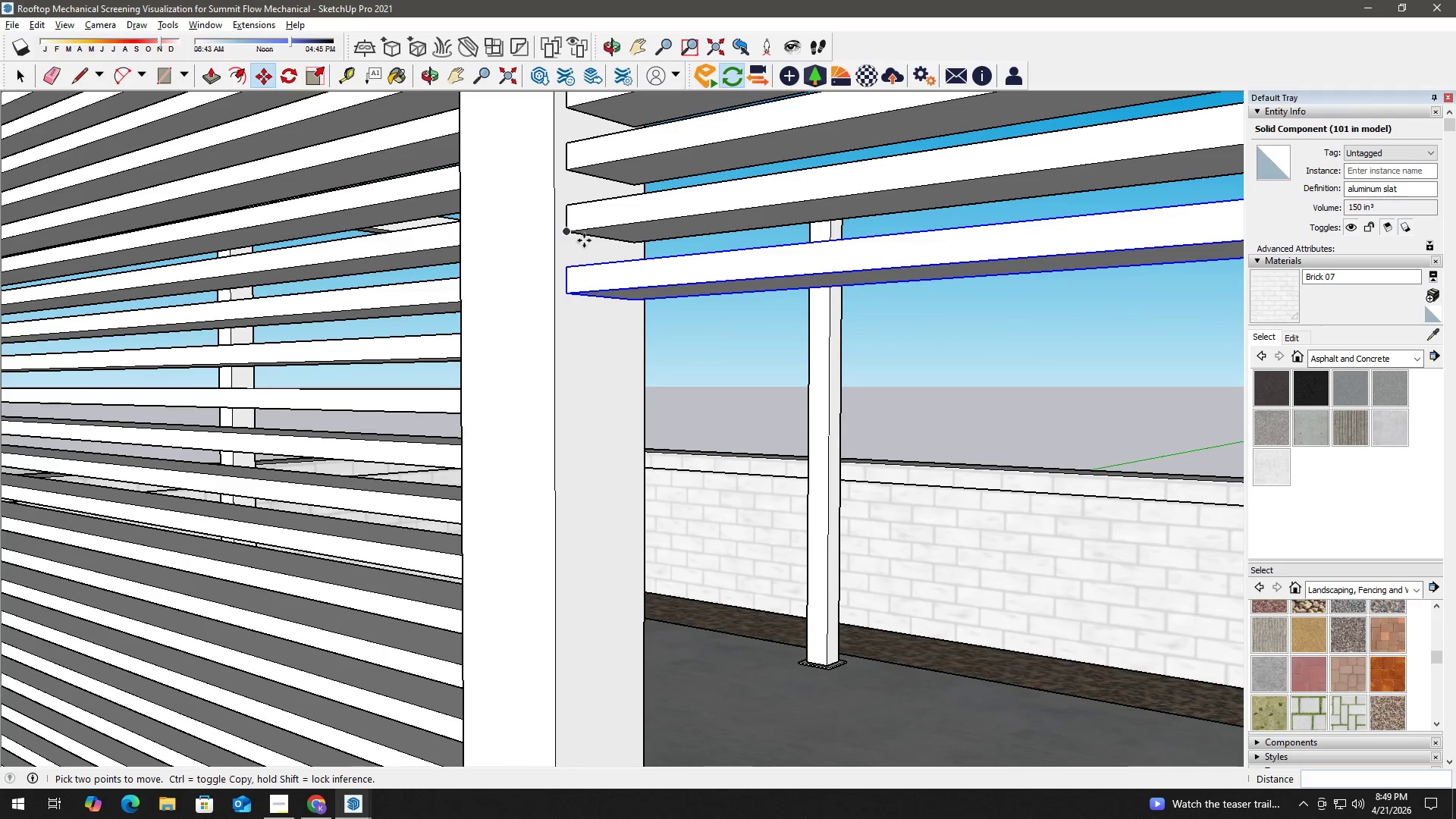 
left_click([573, 234])
 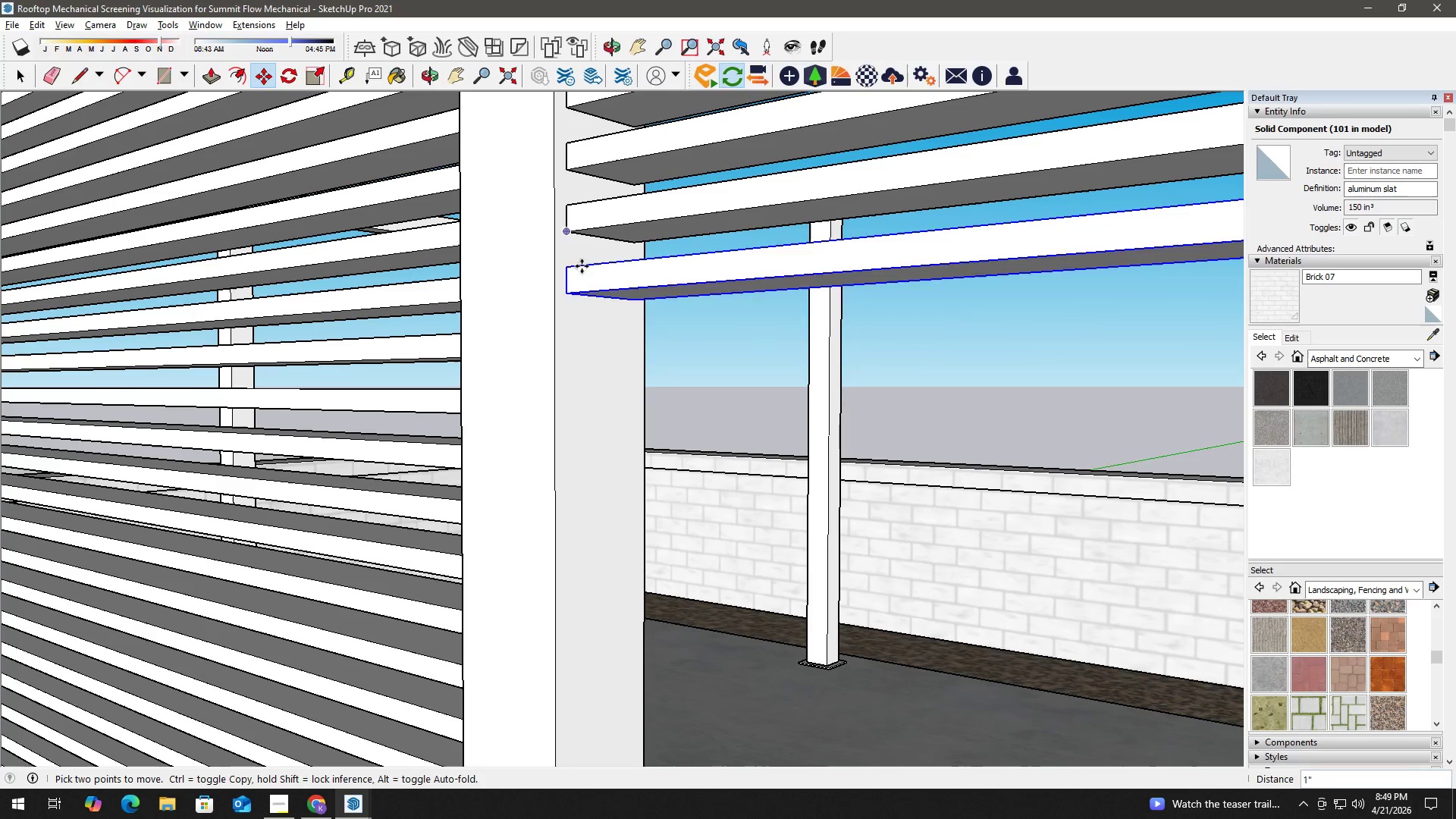 
key(Control+ControlLeft)
 